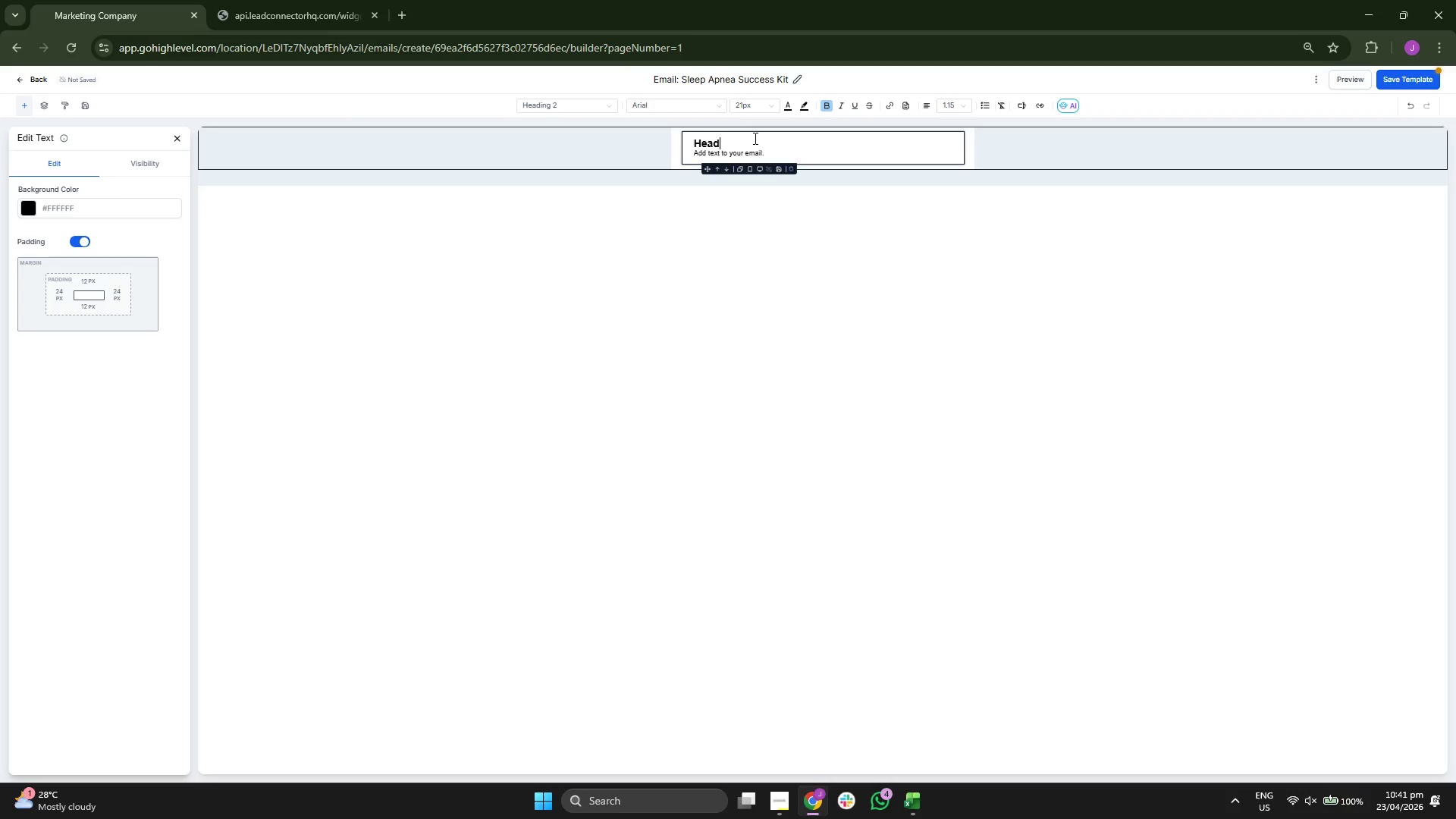 
key(Backspace)
 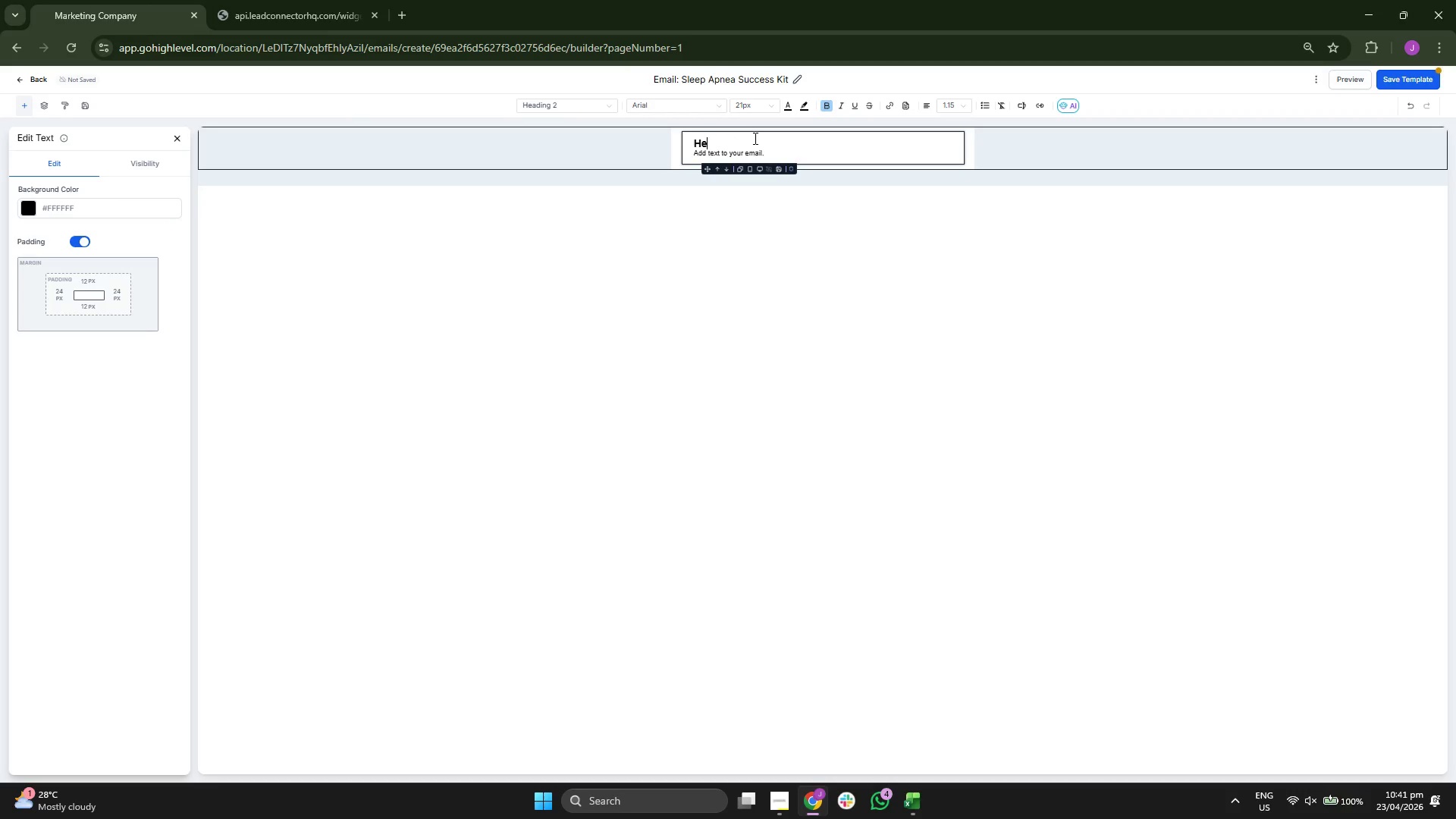 
key(Backspace)
 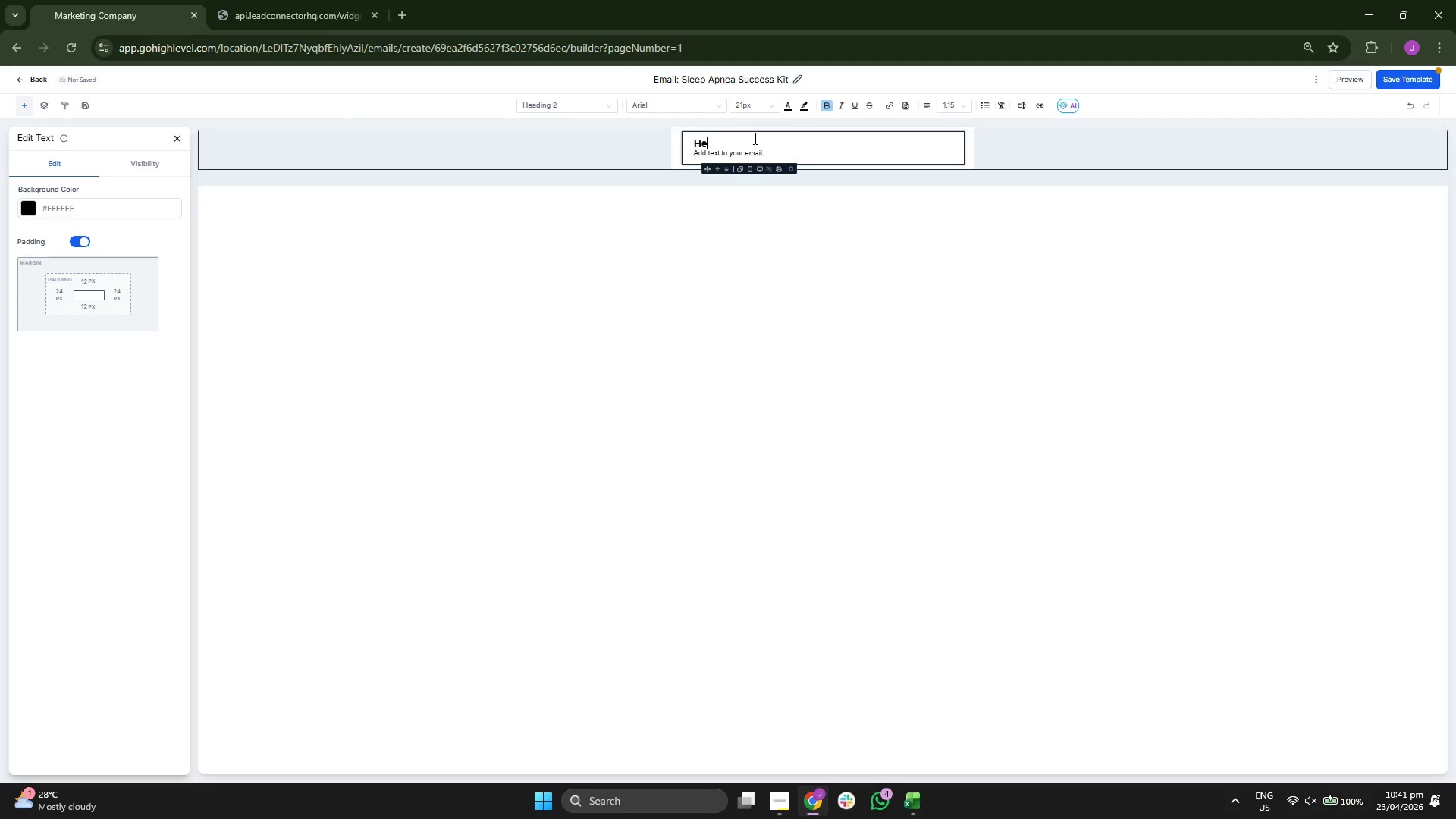 
key(Backspace)
 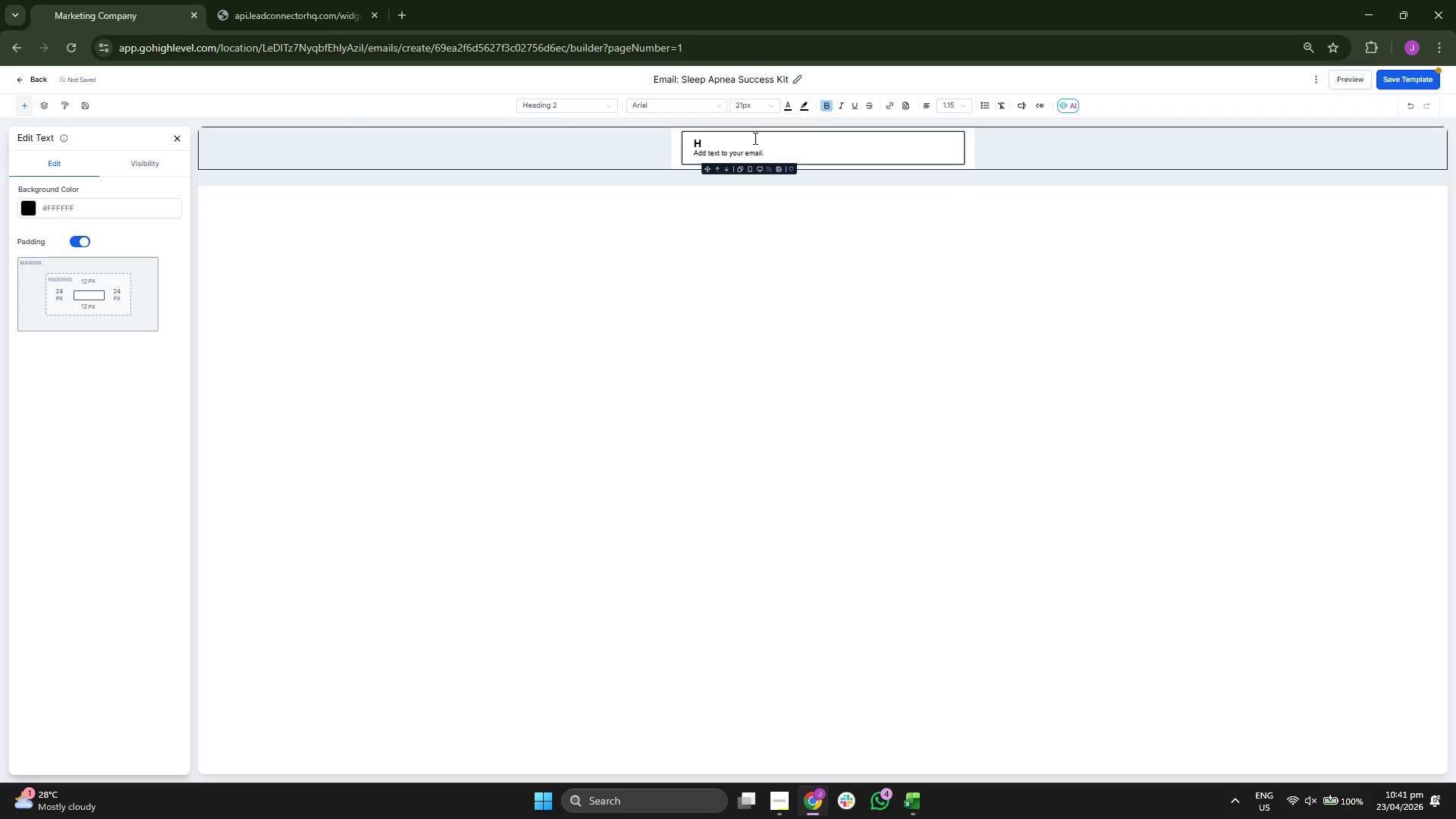 
key(Backspace)
 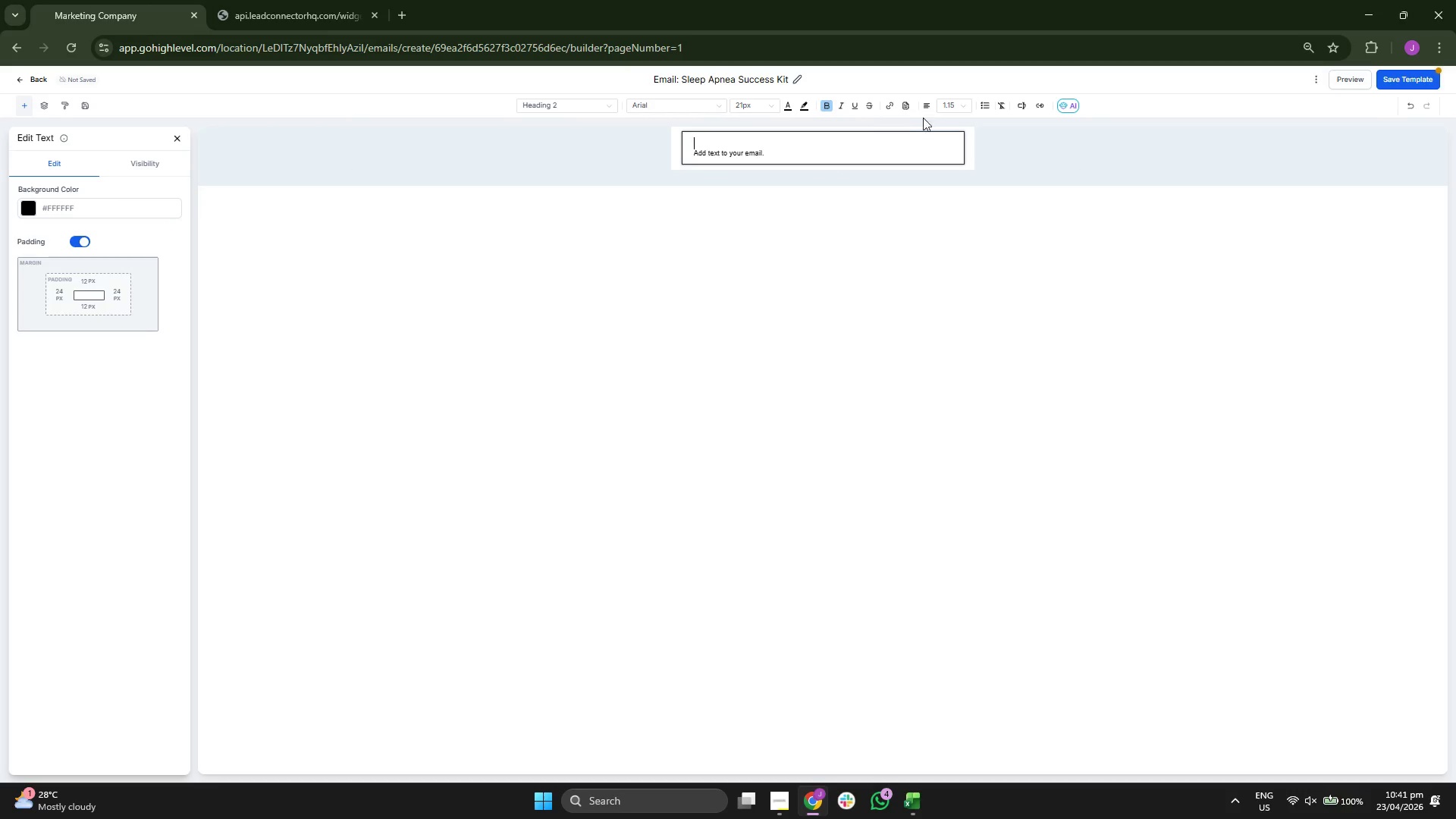 
left_click([949, 110])
 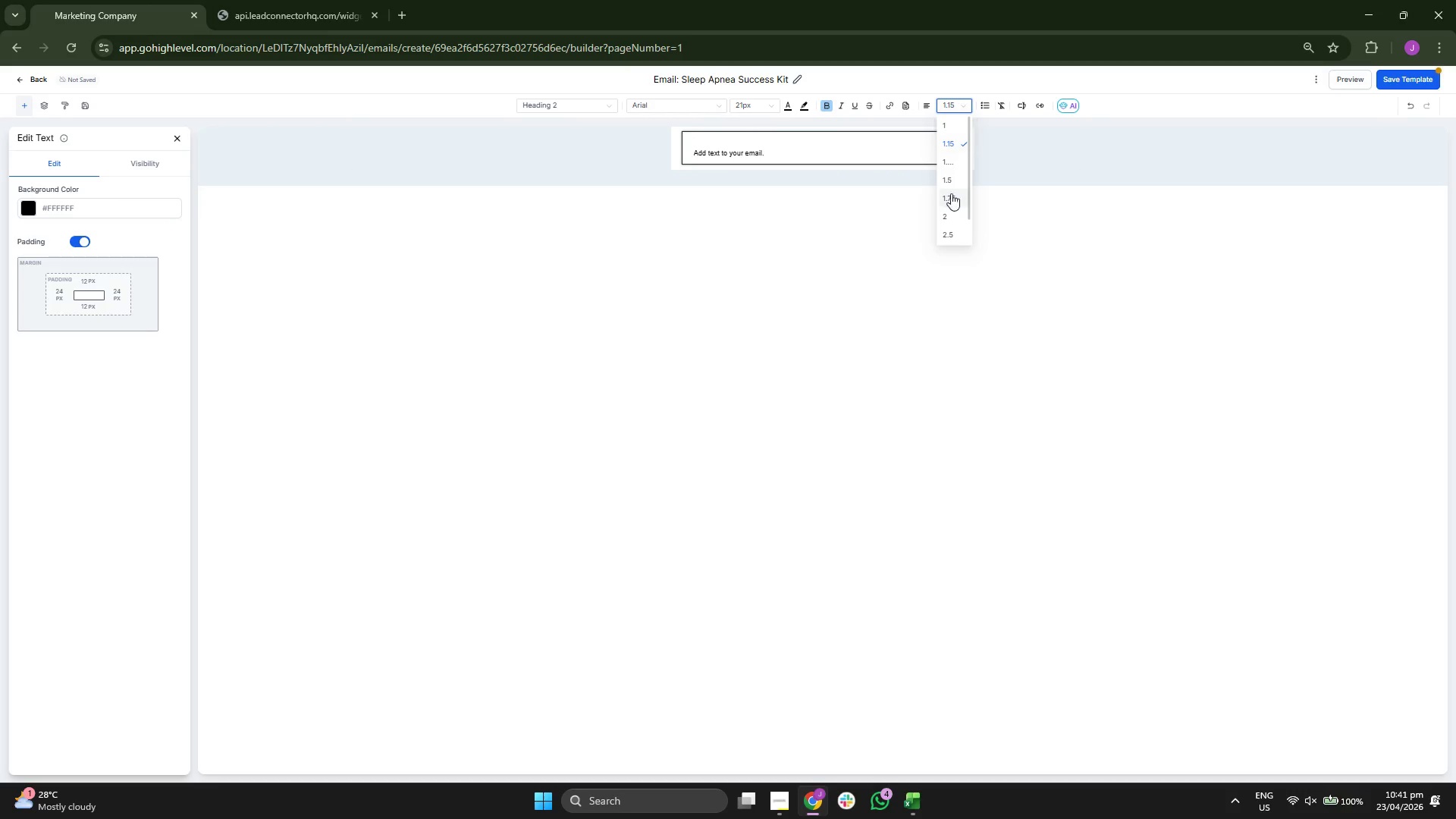 
left_click([953, 177])
 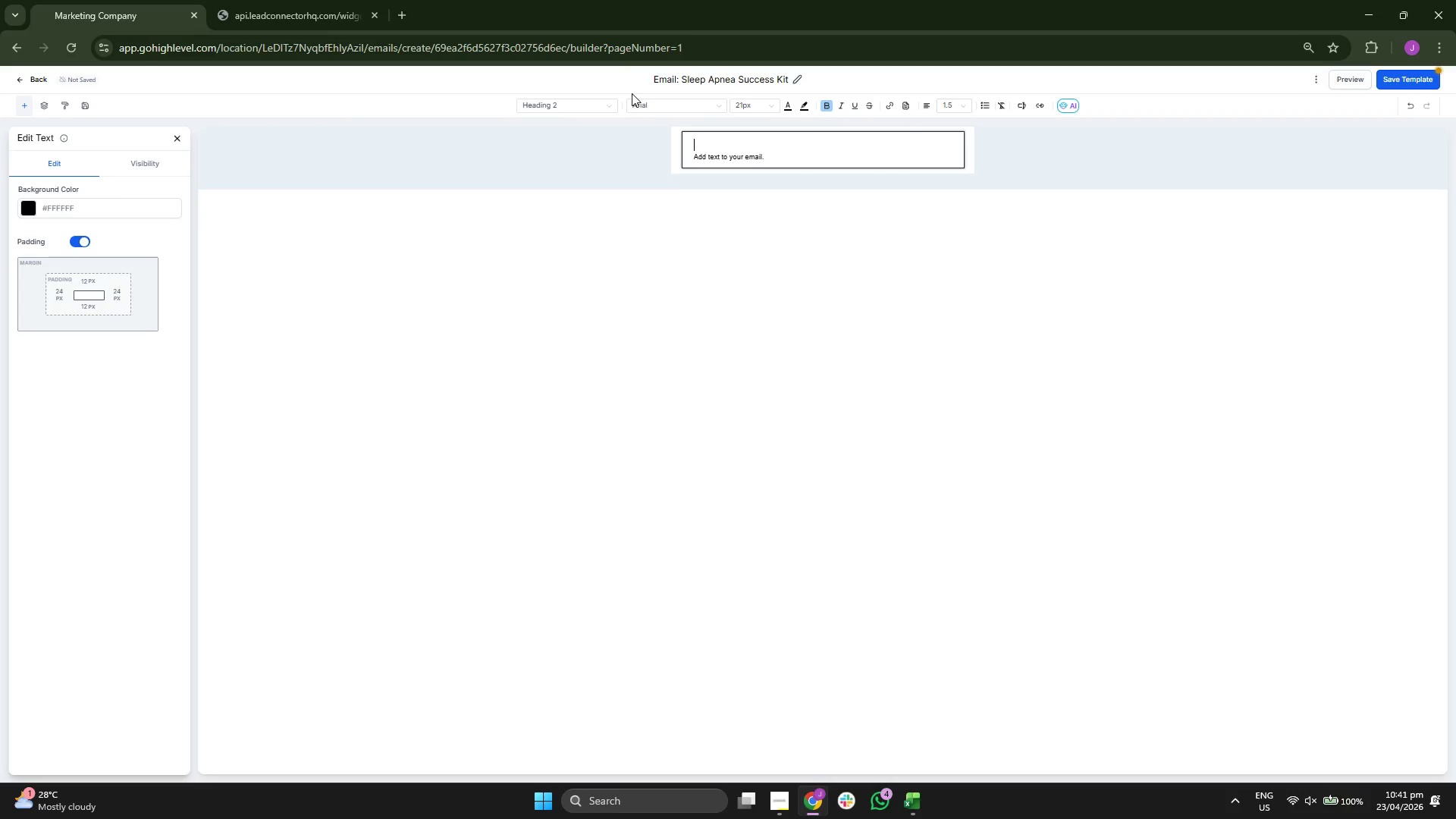 
left_click([663, 109])
 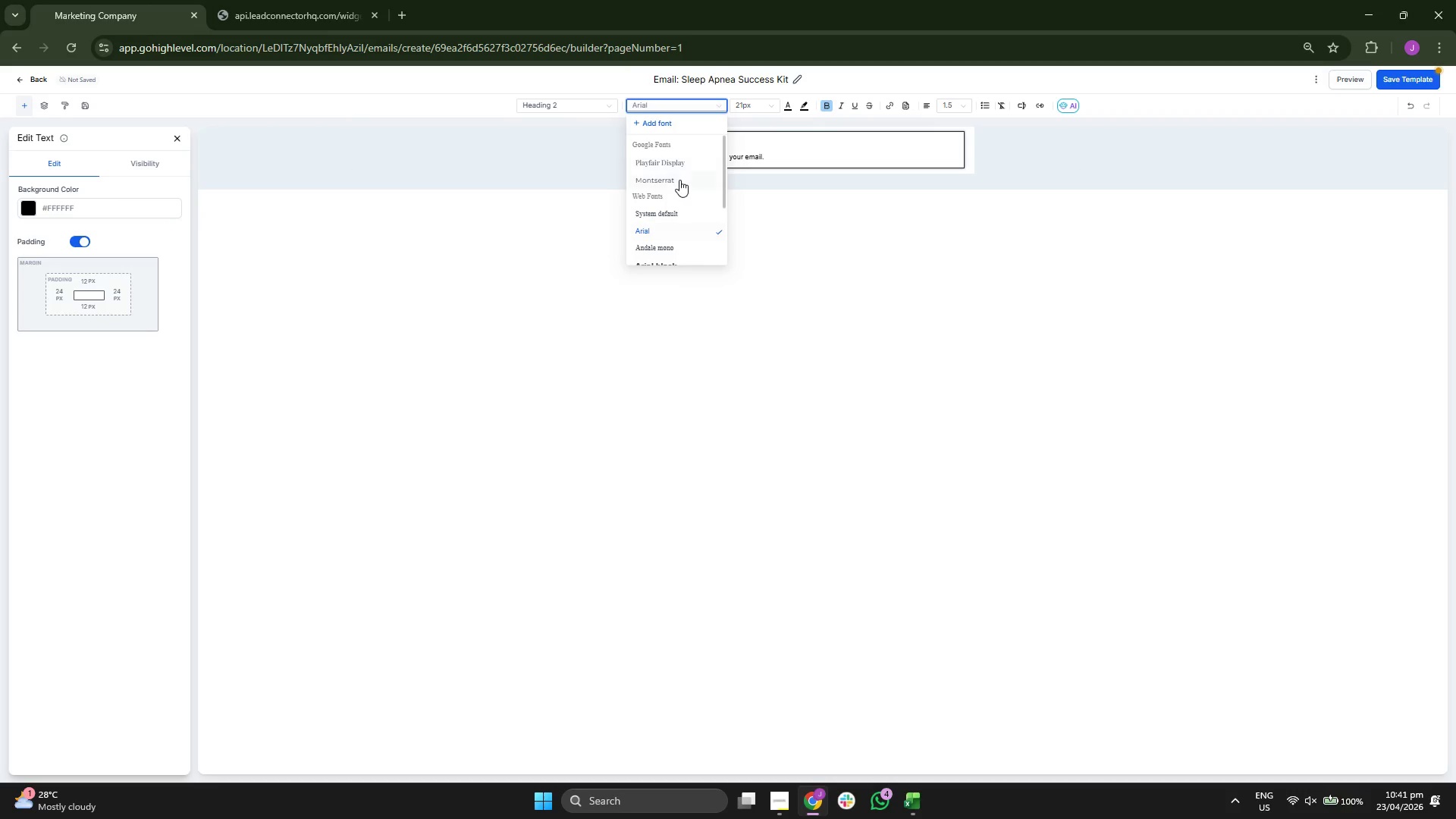 
left_click([681, 170])
 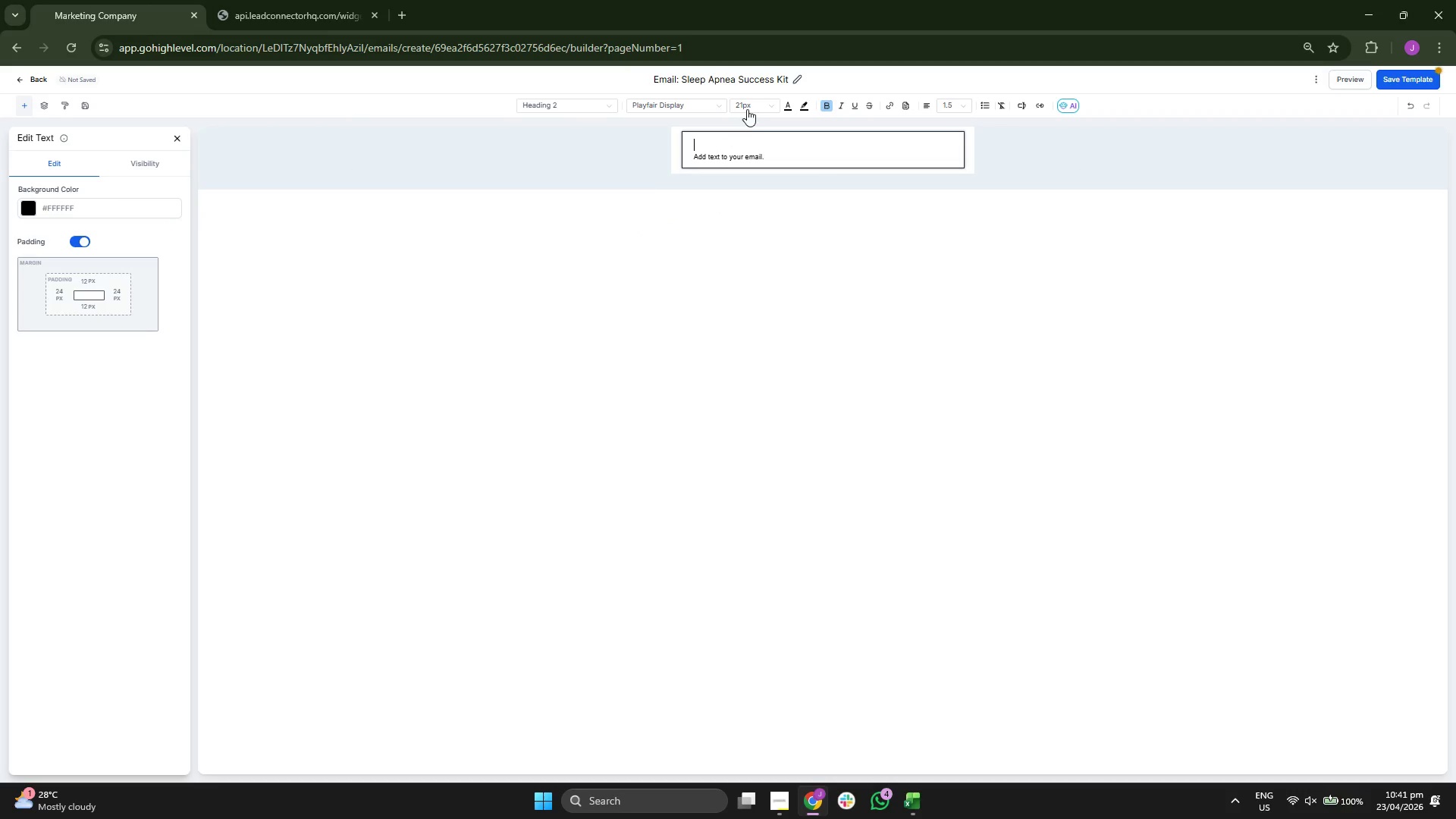 
left_click([748, 103])
 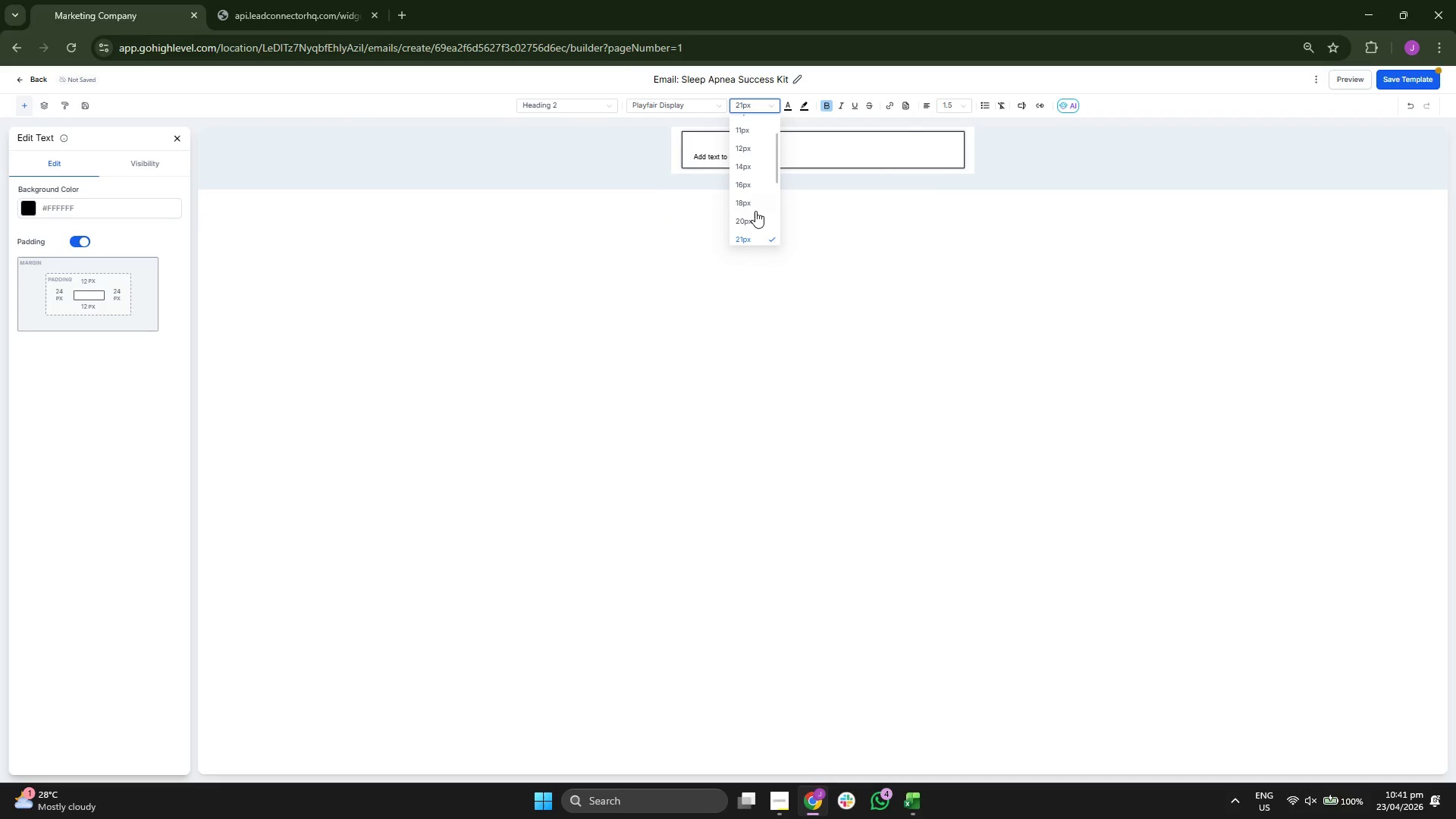 
scroll: coordinate [754, 203], scroll_direction: down, amount: 1.0
 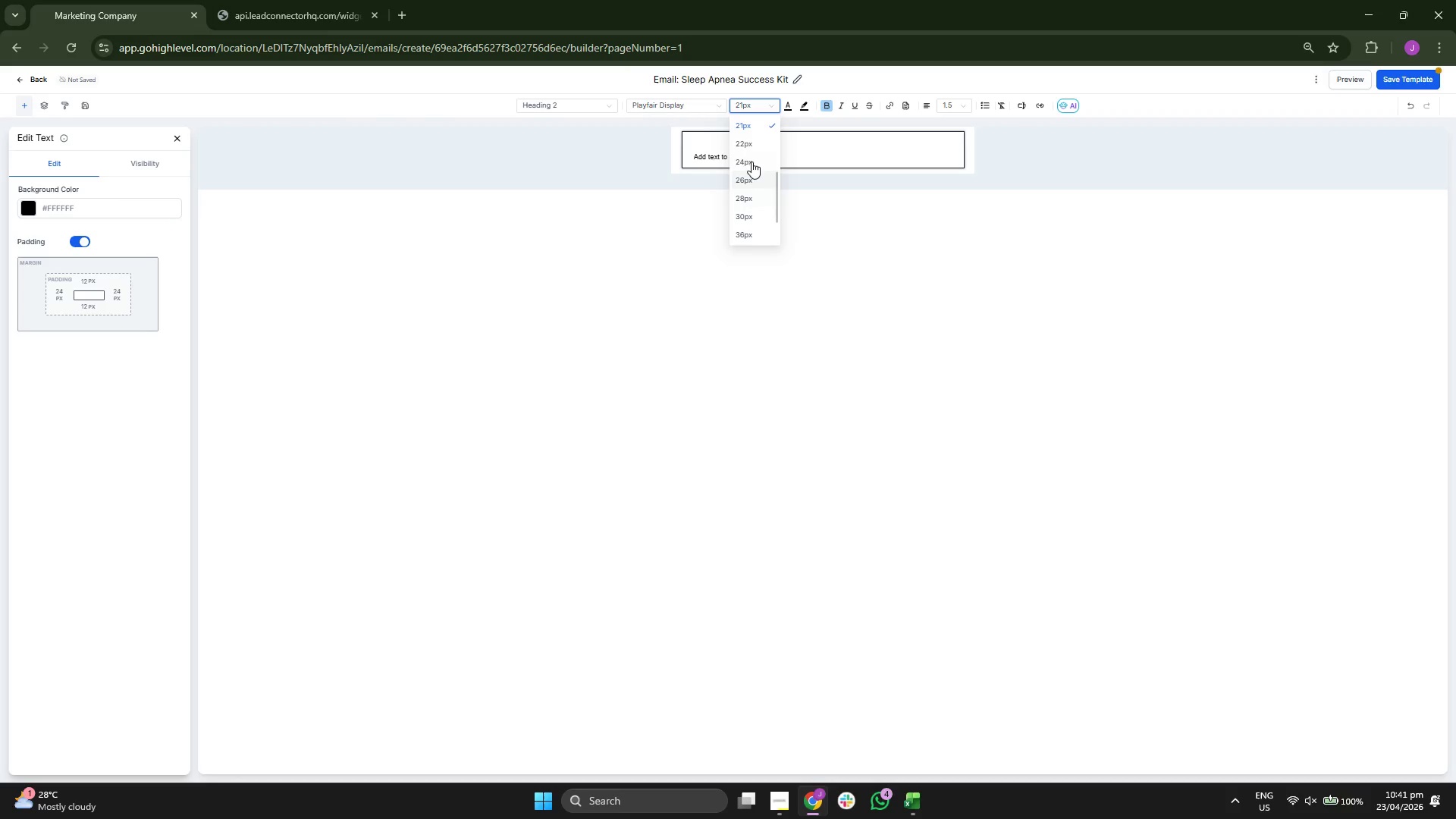 
left_click([752, 143])
 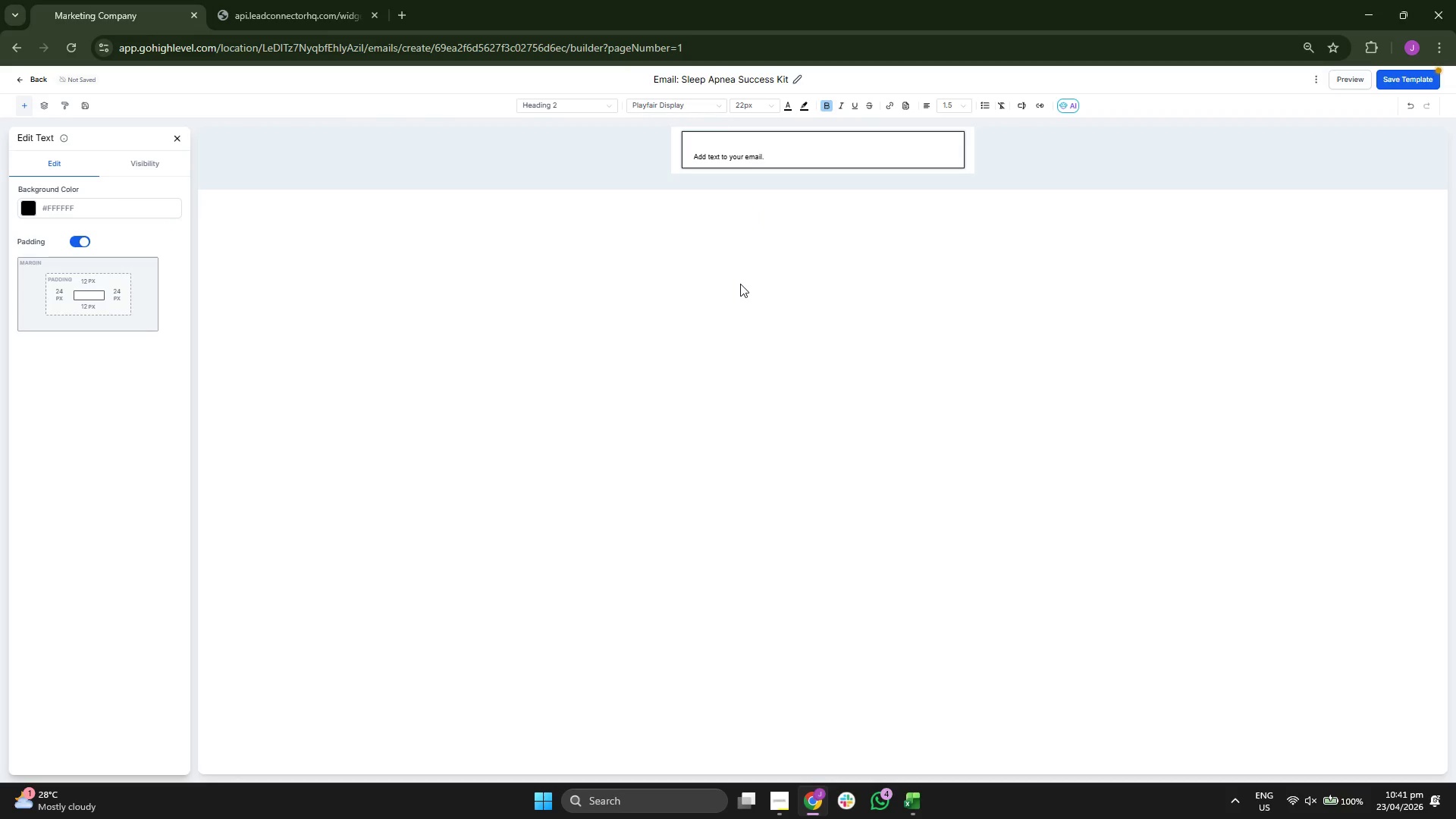 
type(h)
key(Backspace)
type(Hi {{contact,furs)
key(Backspace)
key(Backspace)
key(Backspace)
type(irst_name}},)
 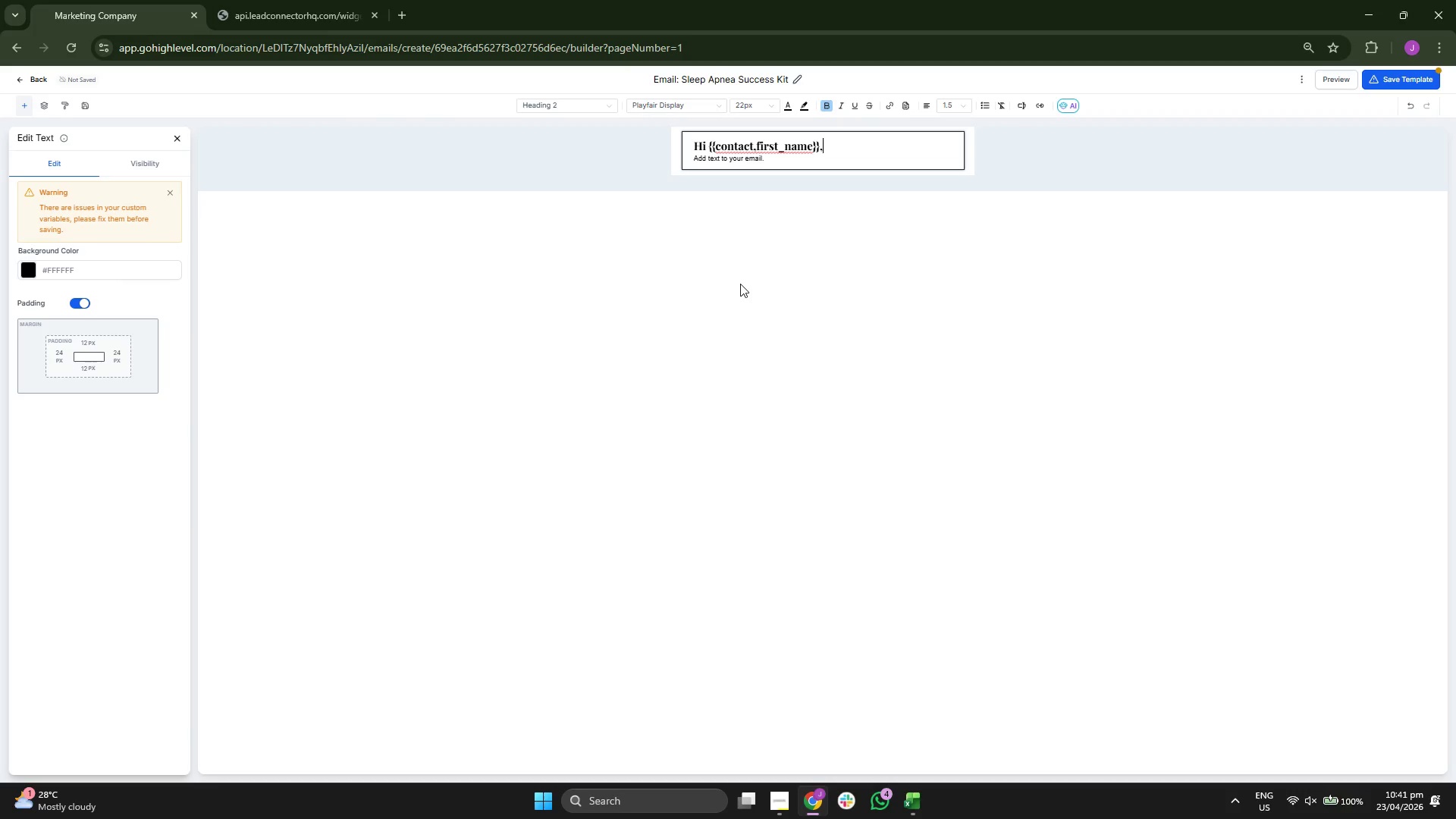 
 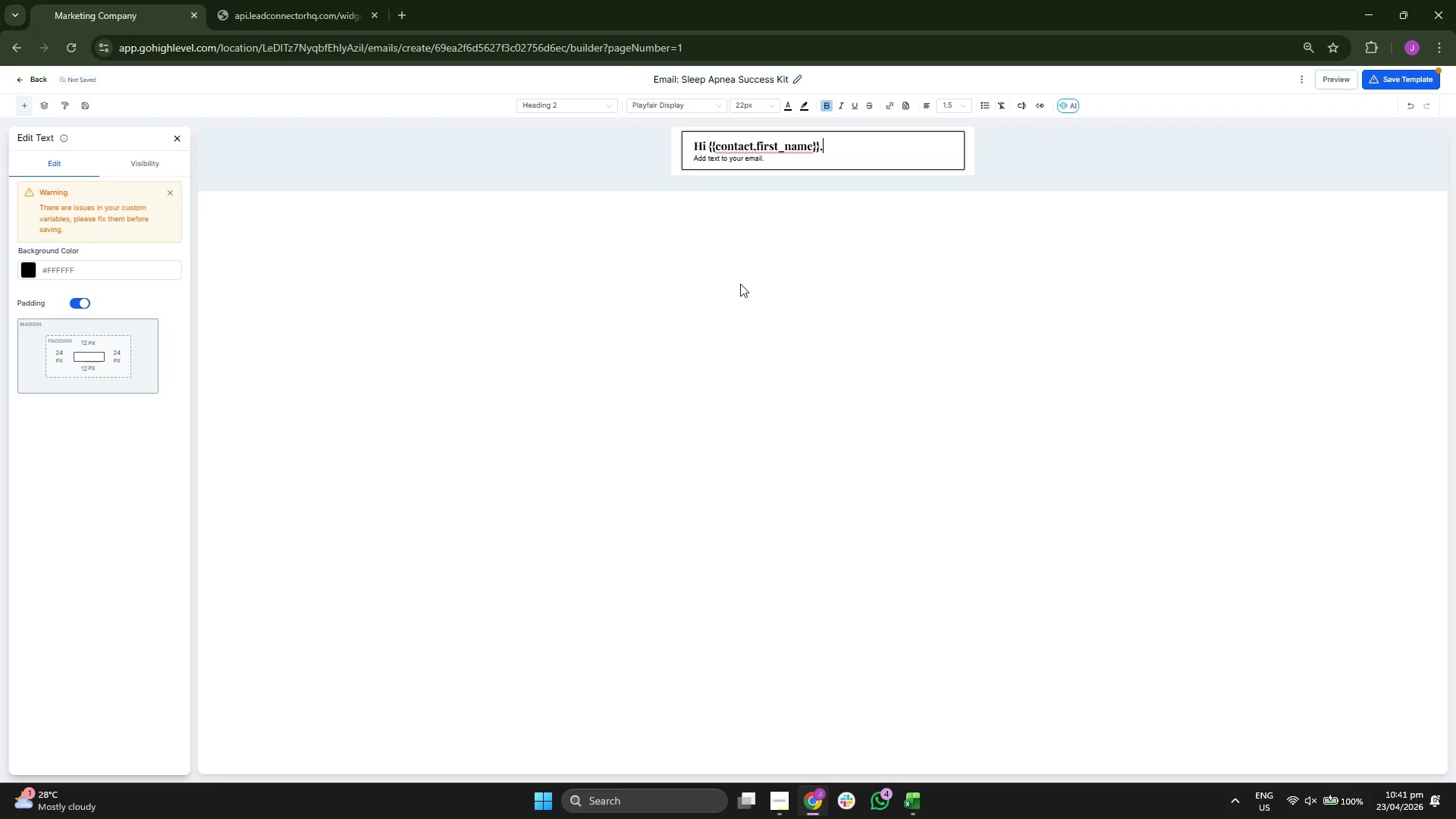 
key(ArrowDown)
 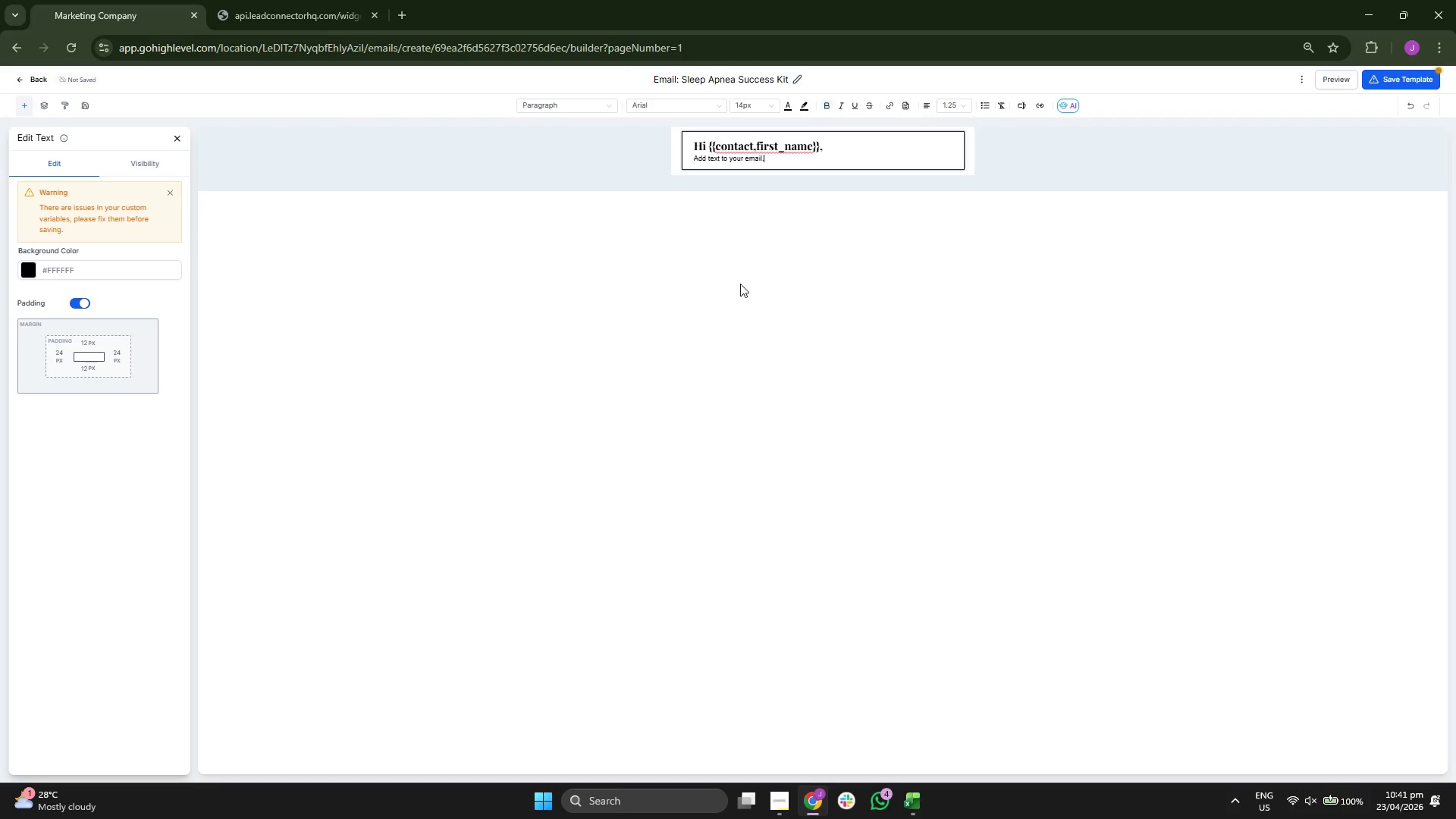 
key(Backspace)
 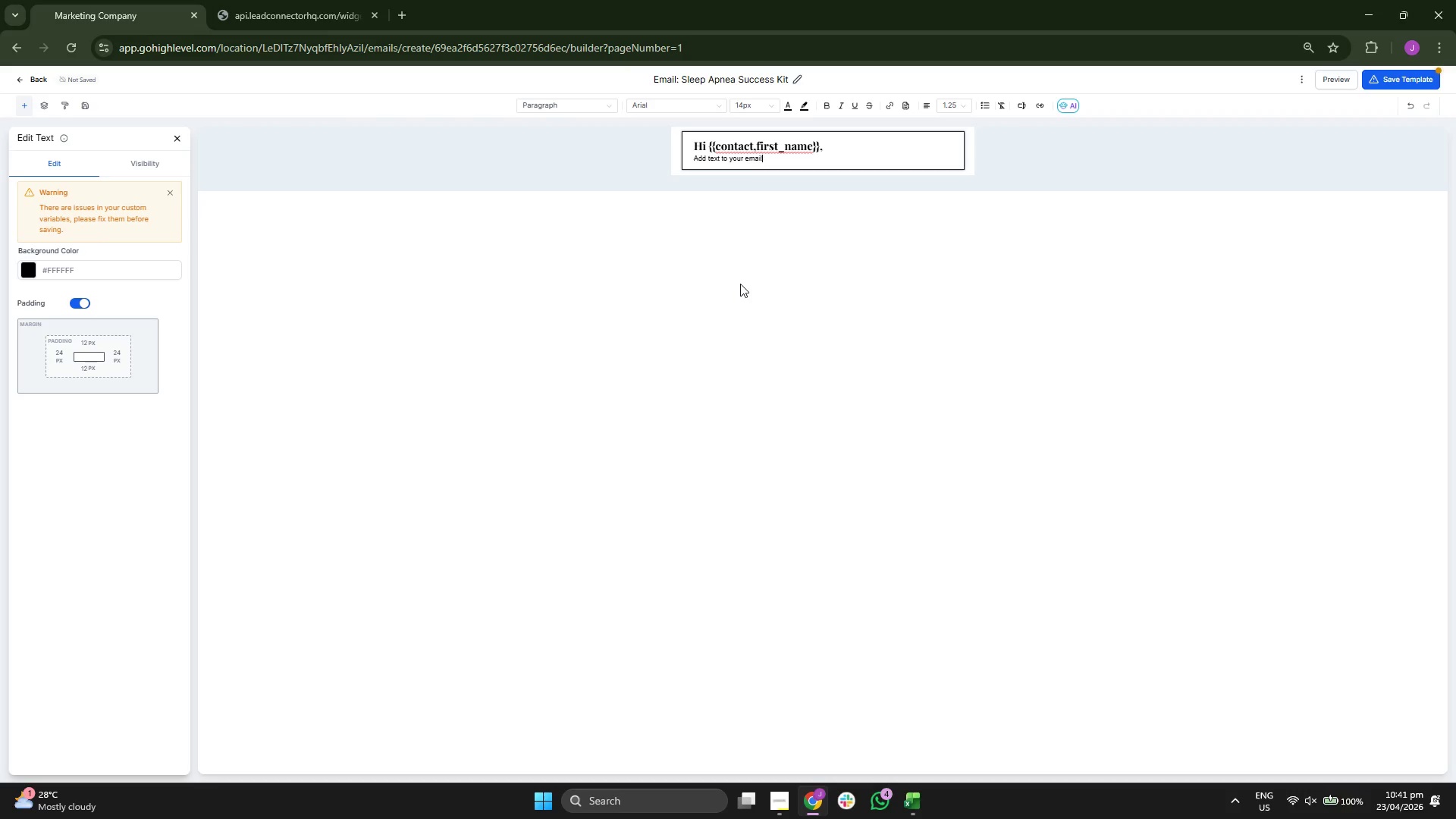 
key(Backspace)
 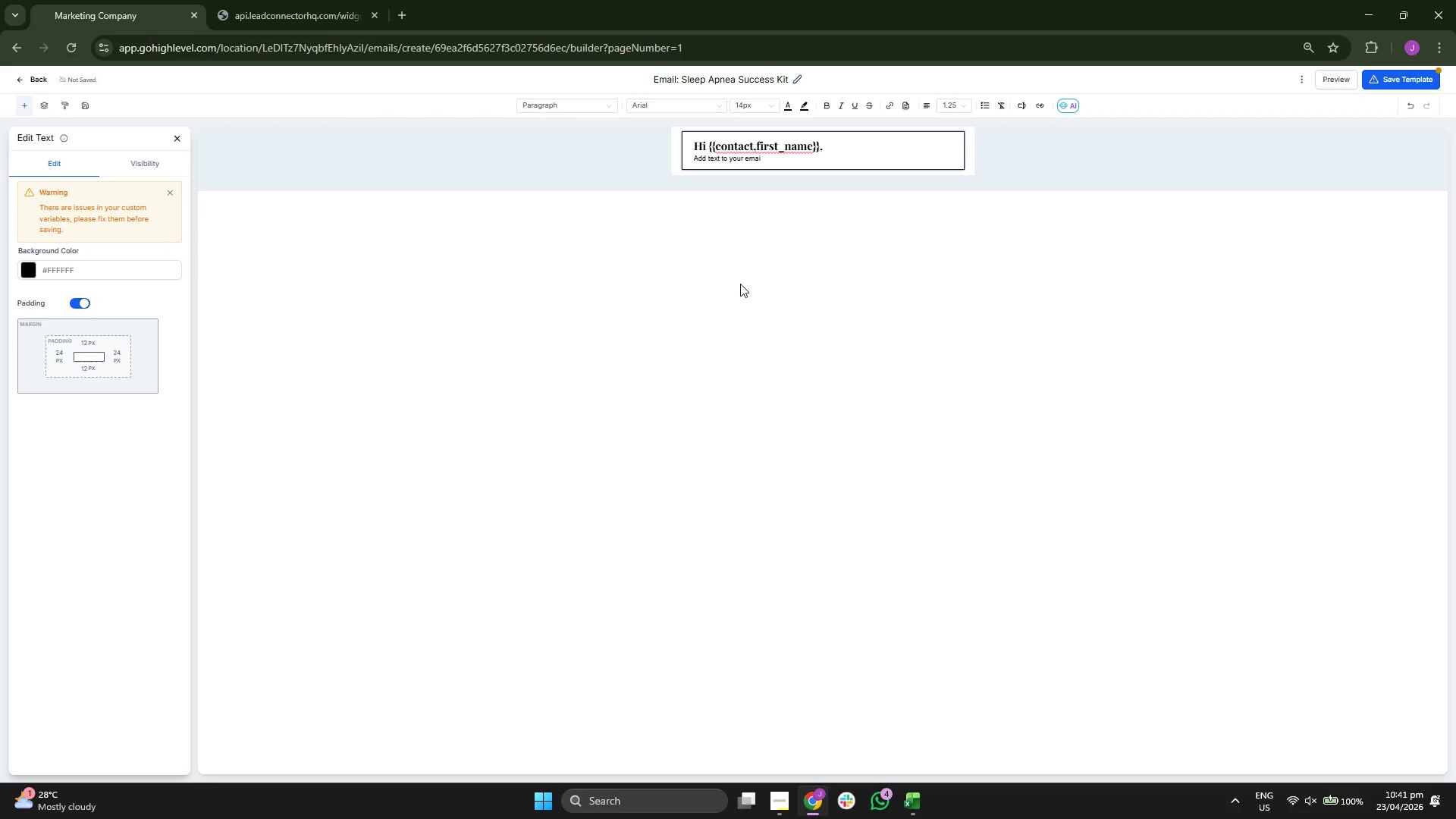 
key(Backspace)
 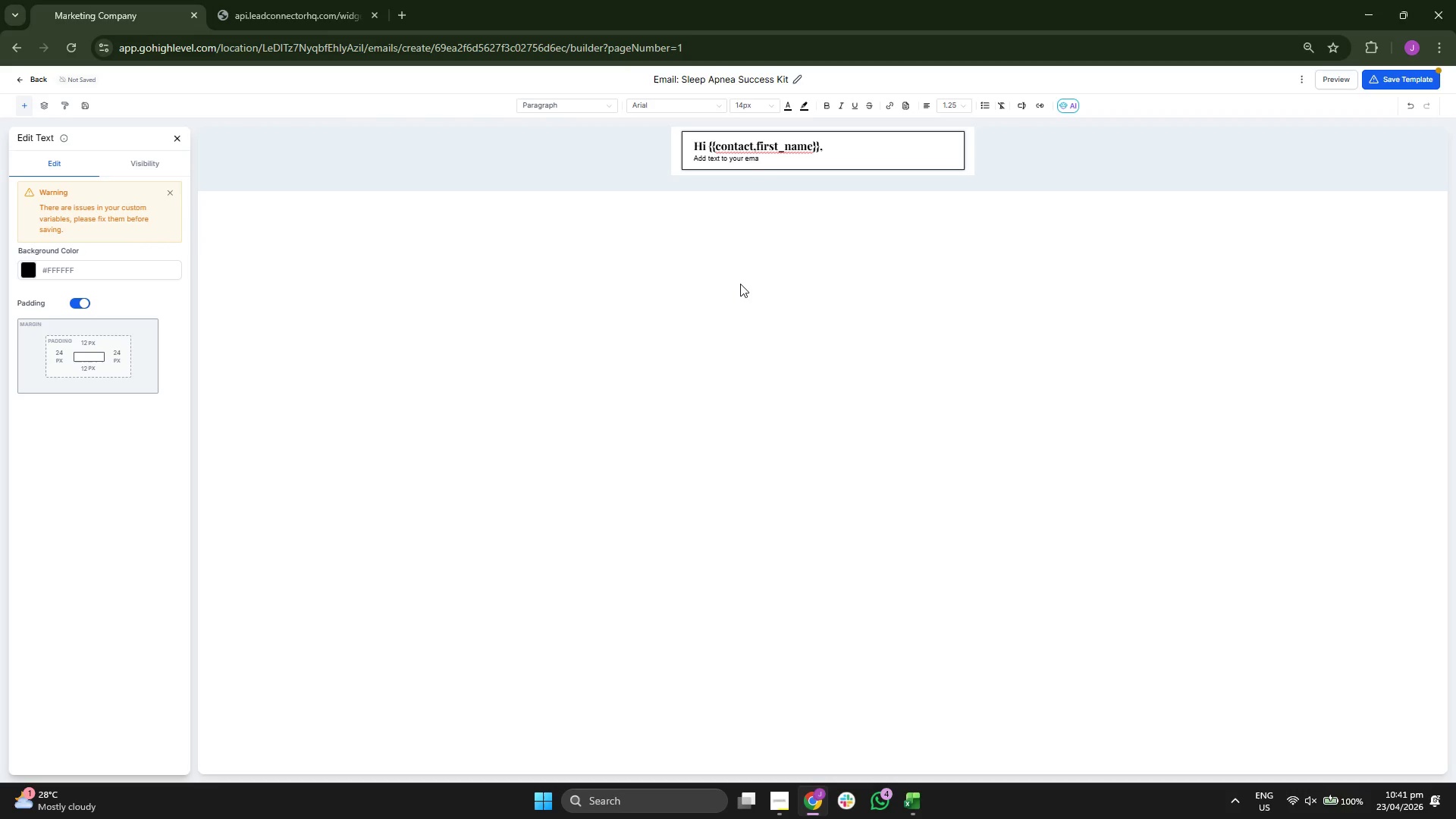 
key(Backspace)
 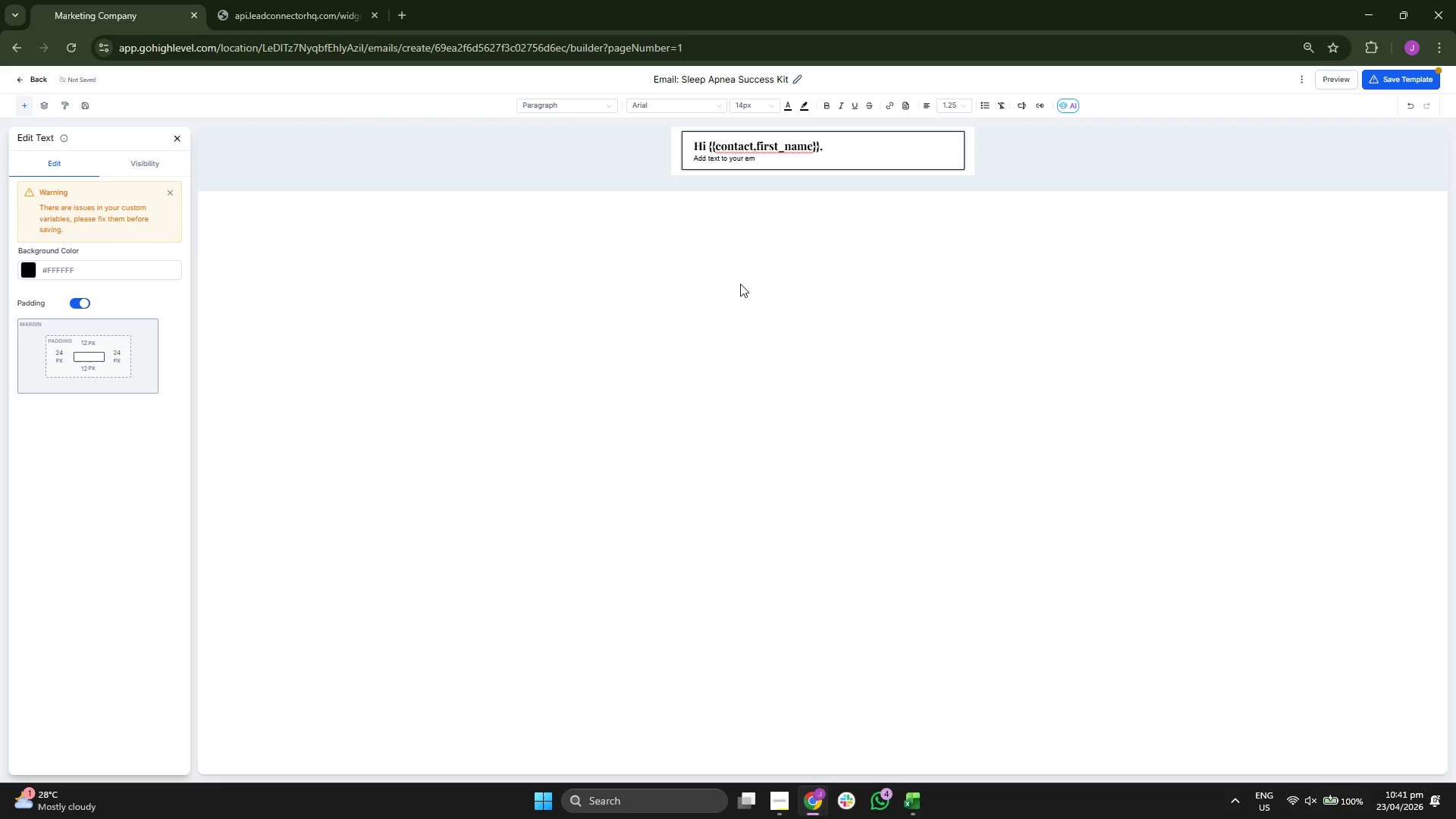 
key(Backspace)
 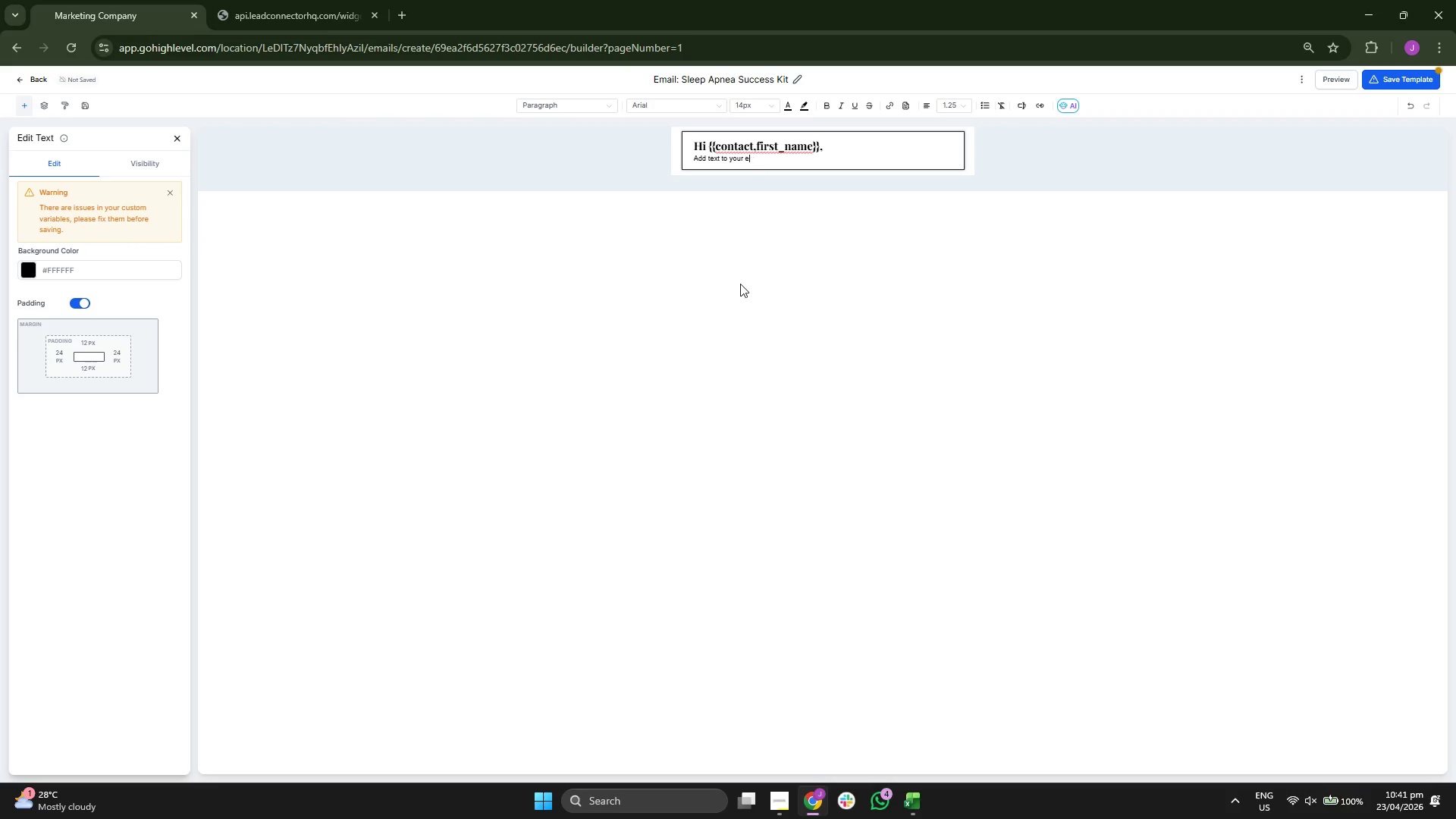 
key(Backspace)
 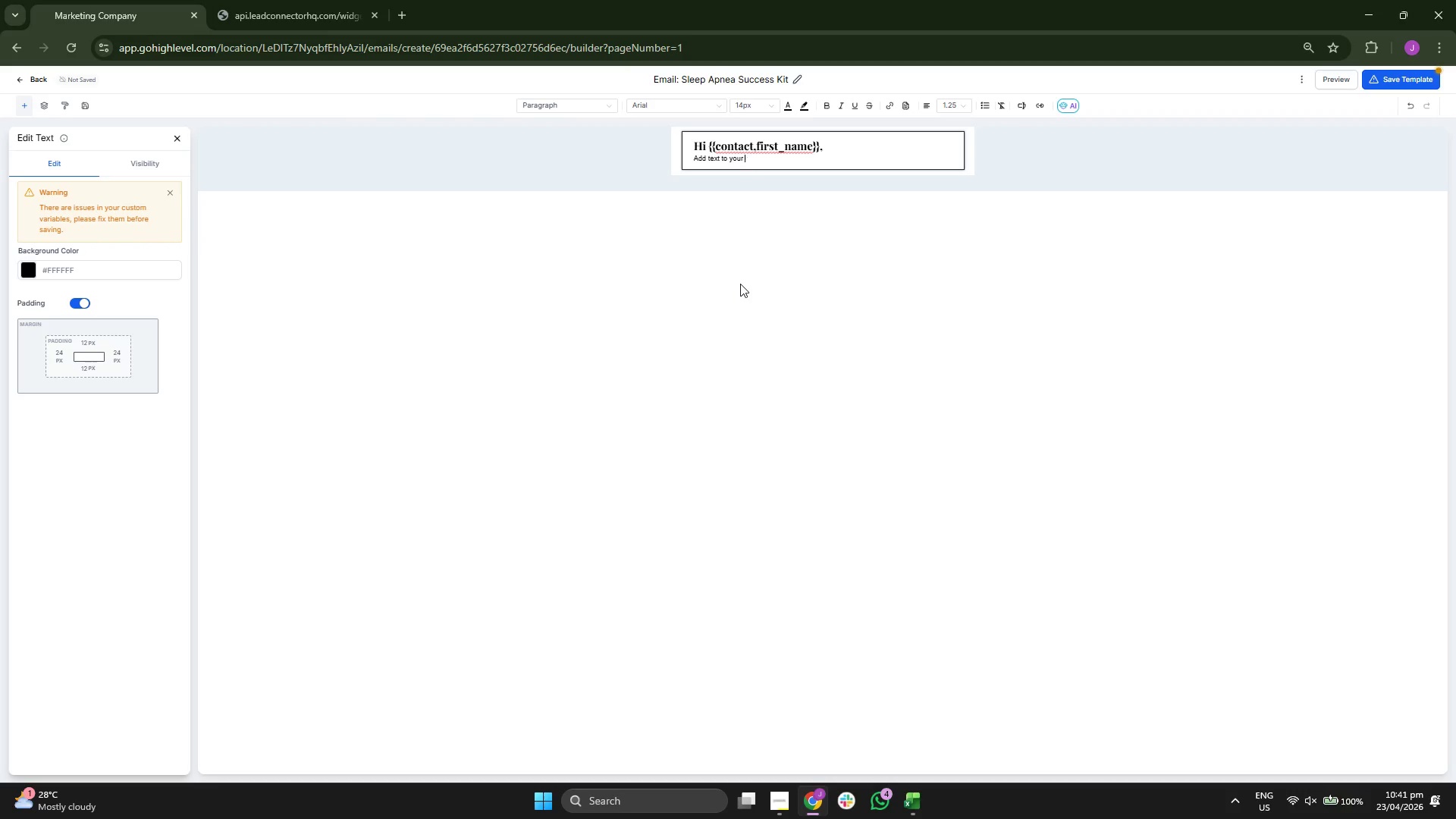 
key(Backspace)
 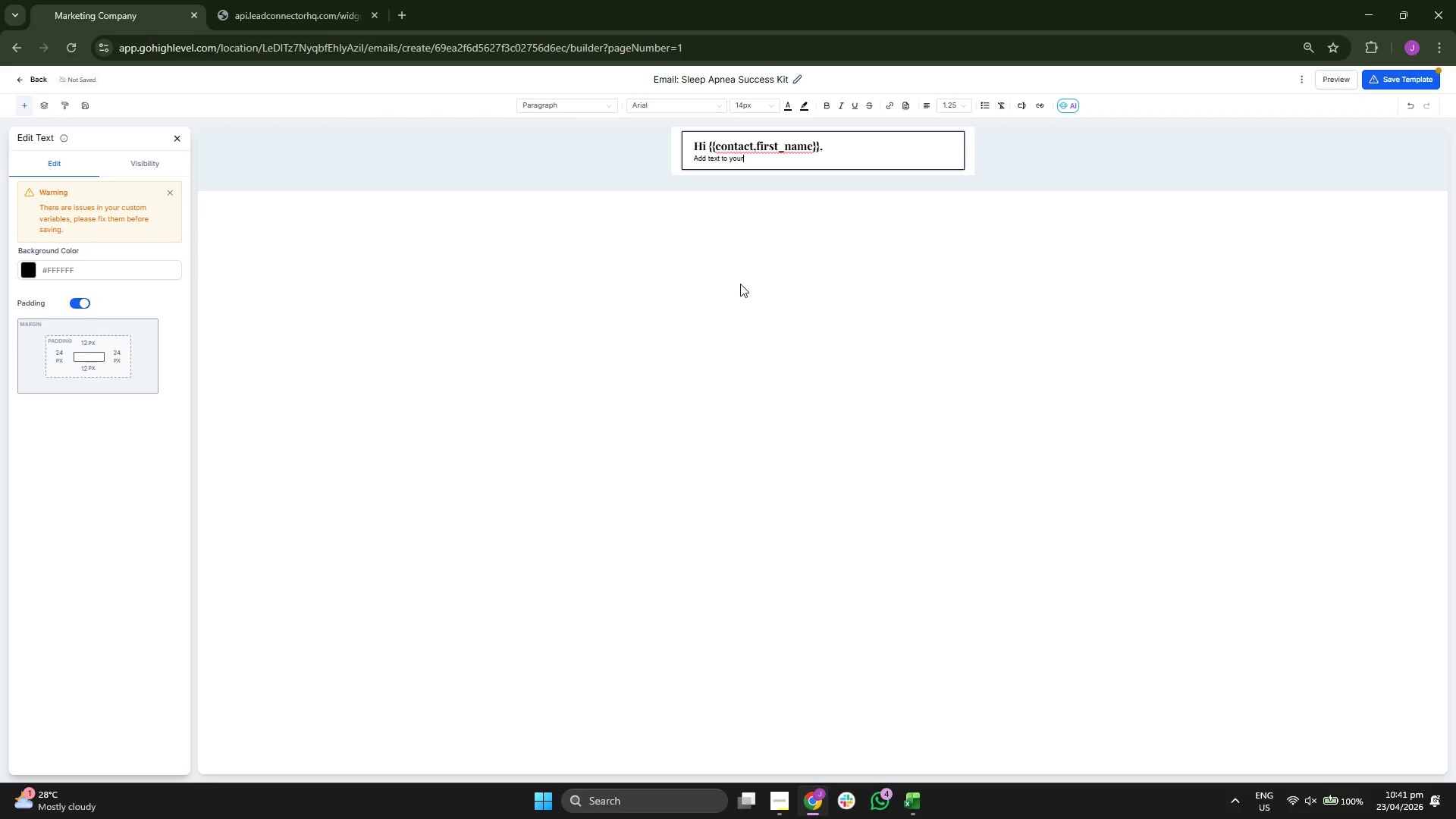 
key(Backspace)
 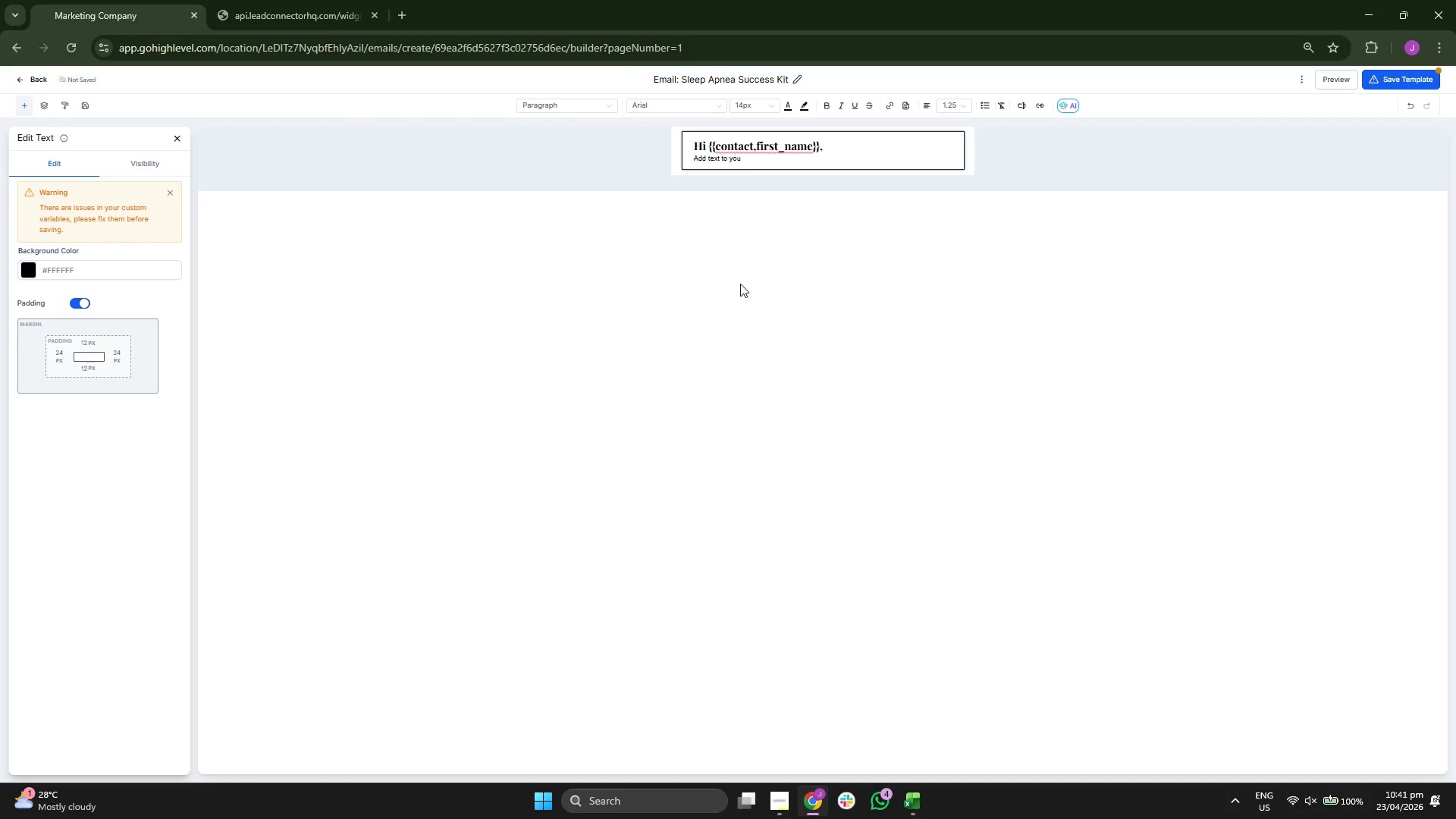 
key(Backspace)
 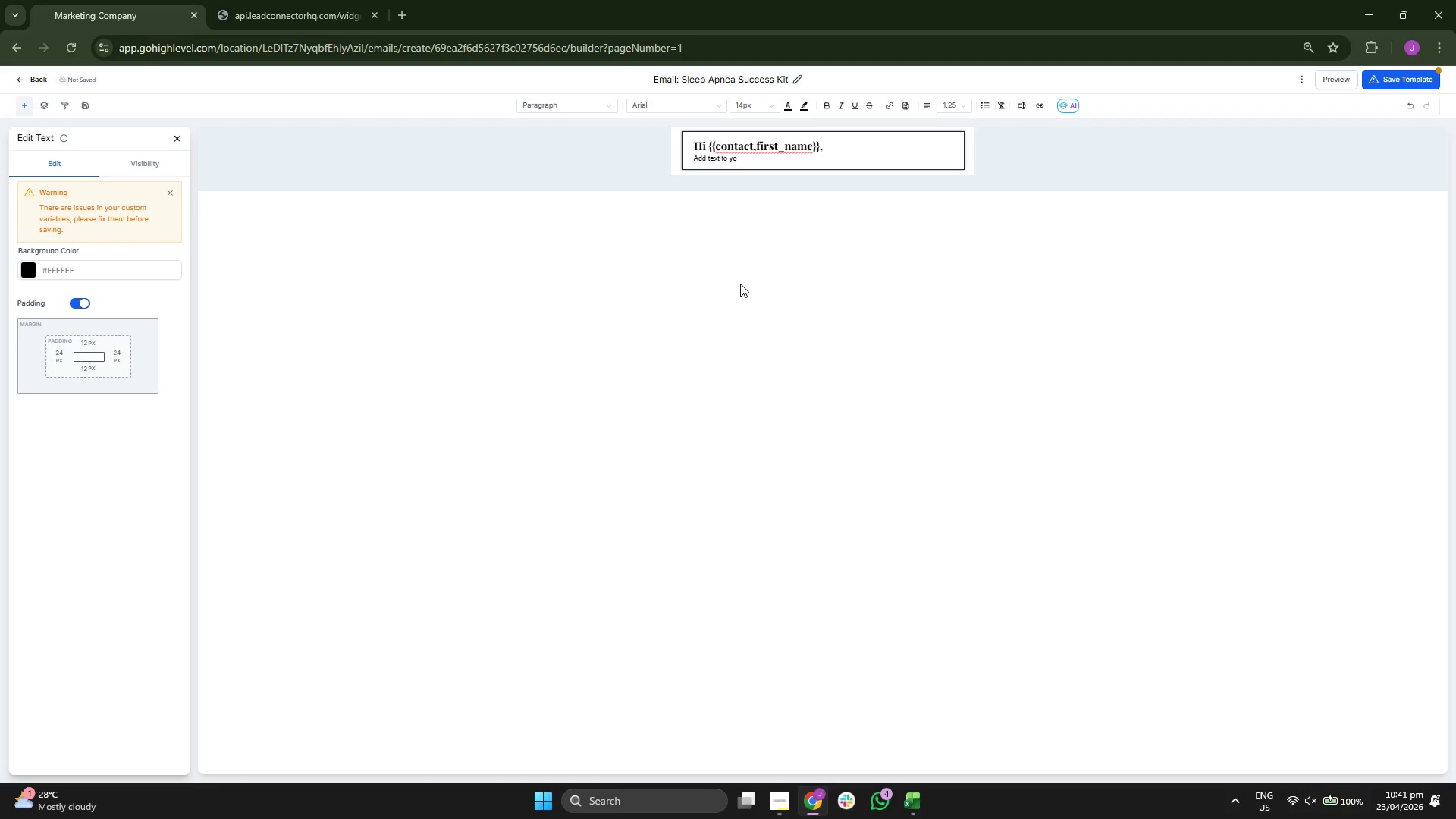 
key(Backspace)
 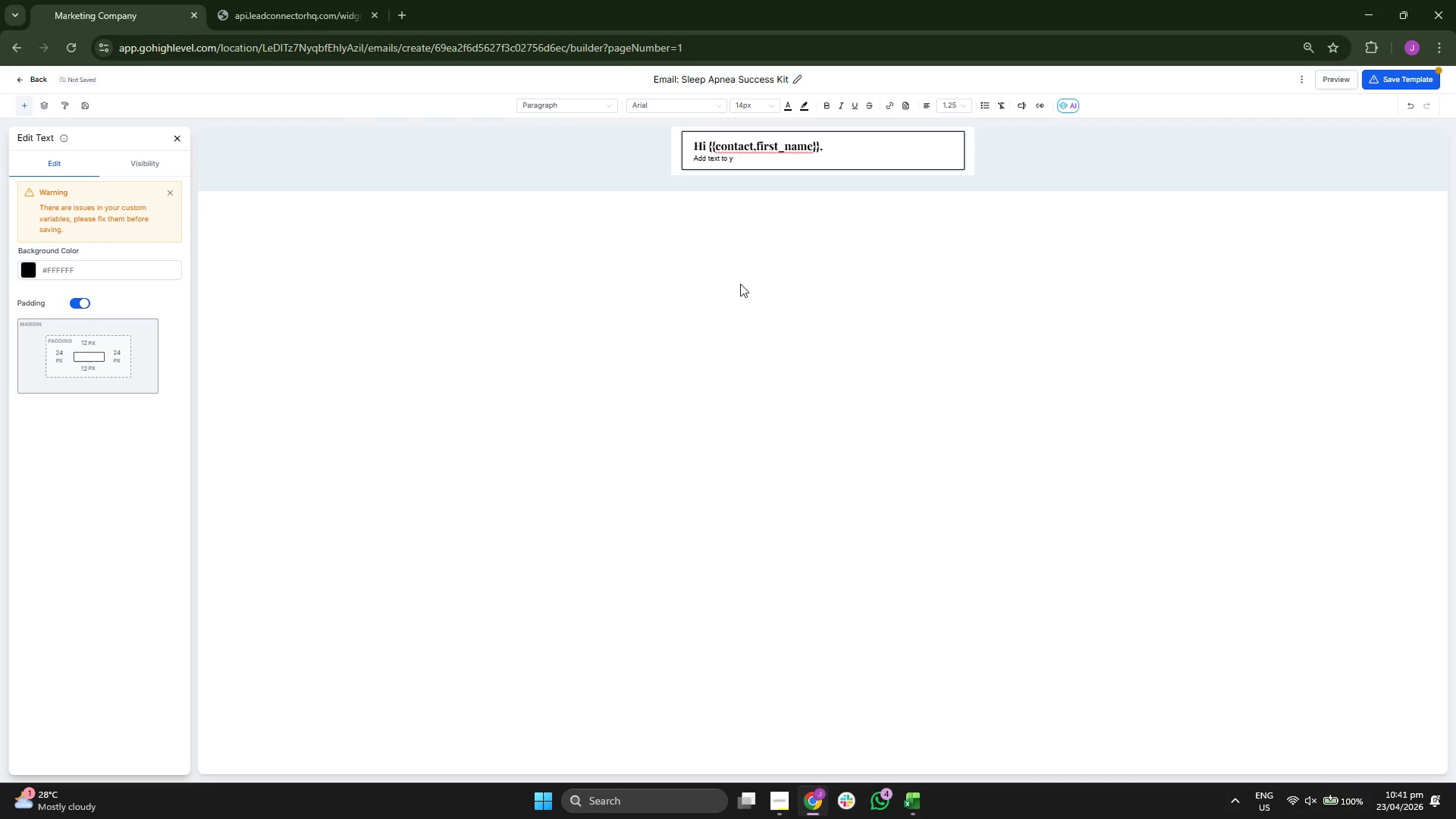 
key(Backspace)
 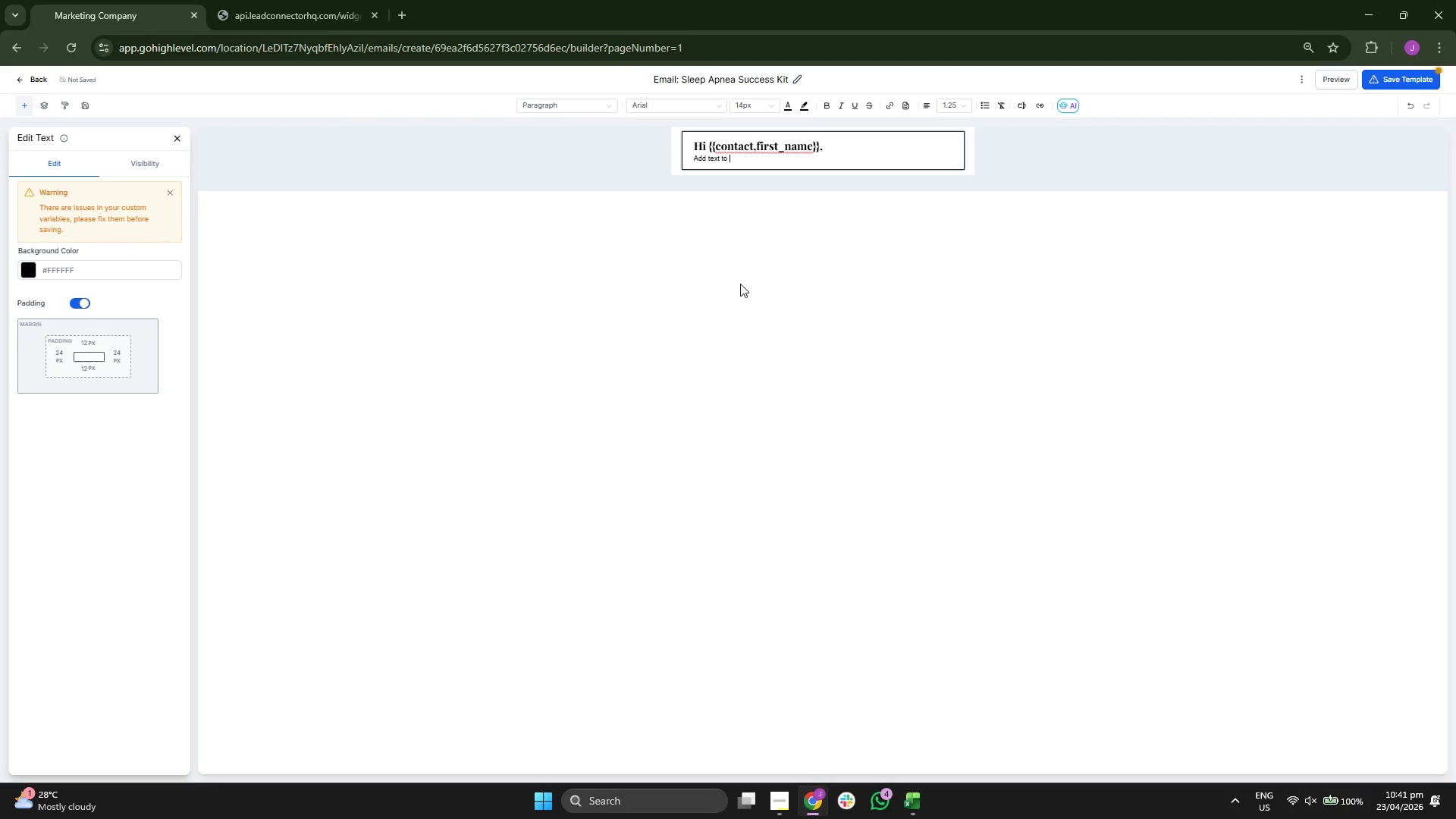 
key(Backspace)
 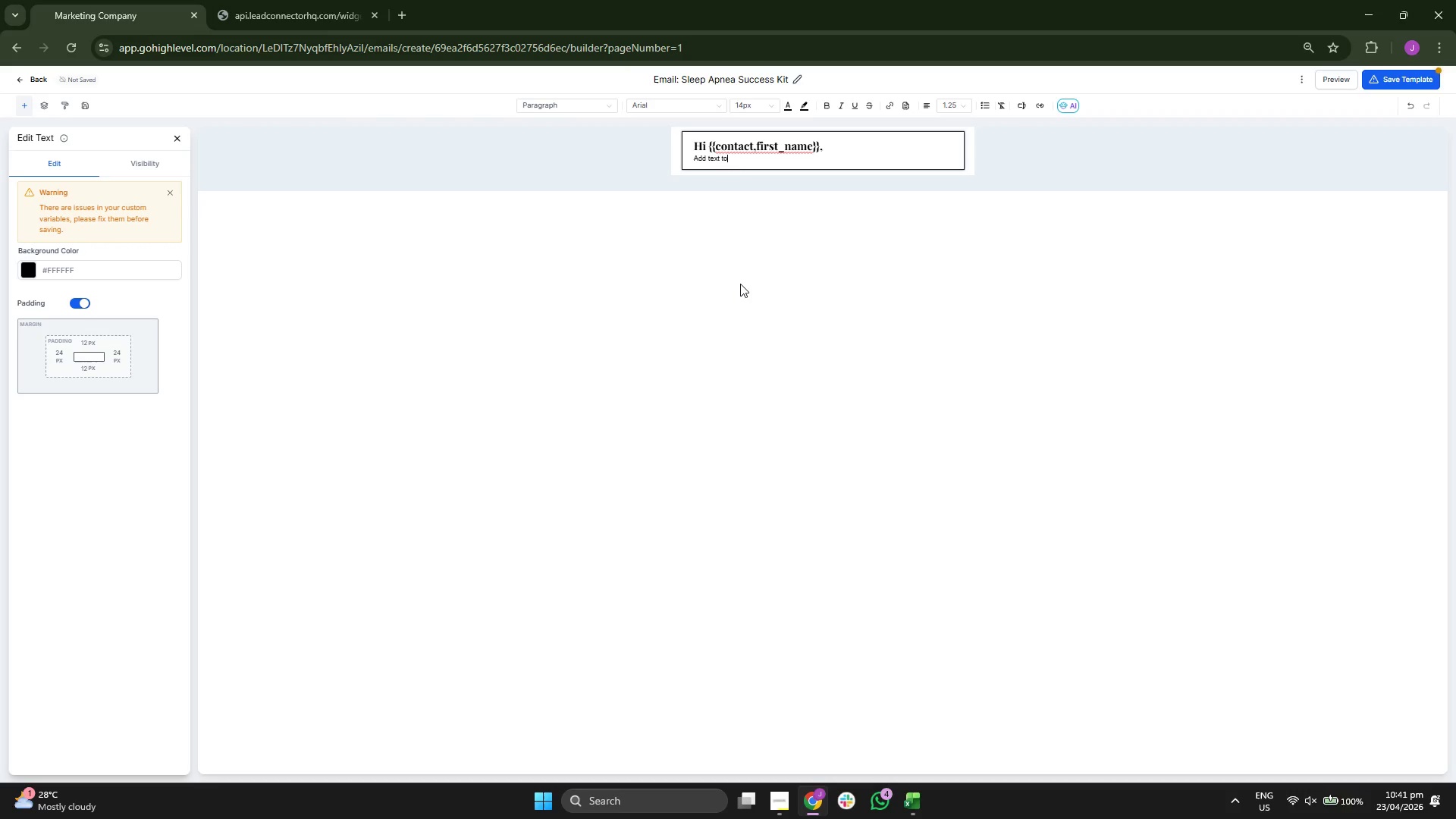 
key(Backspace)
 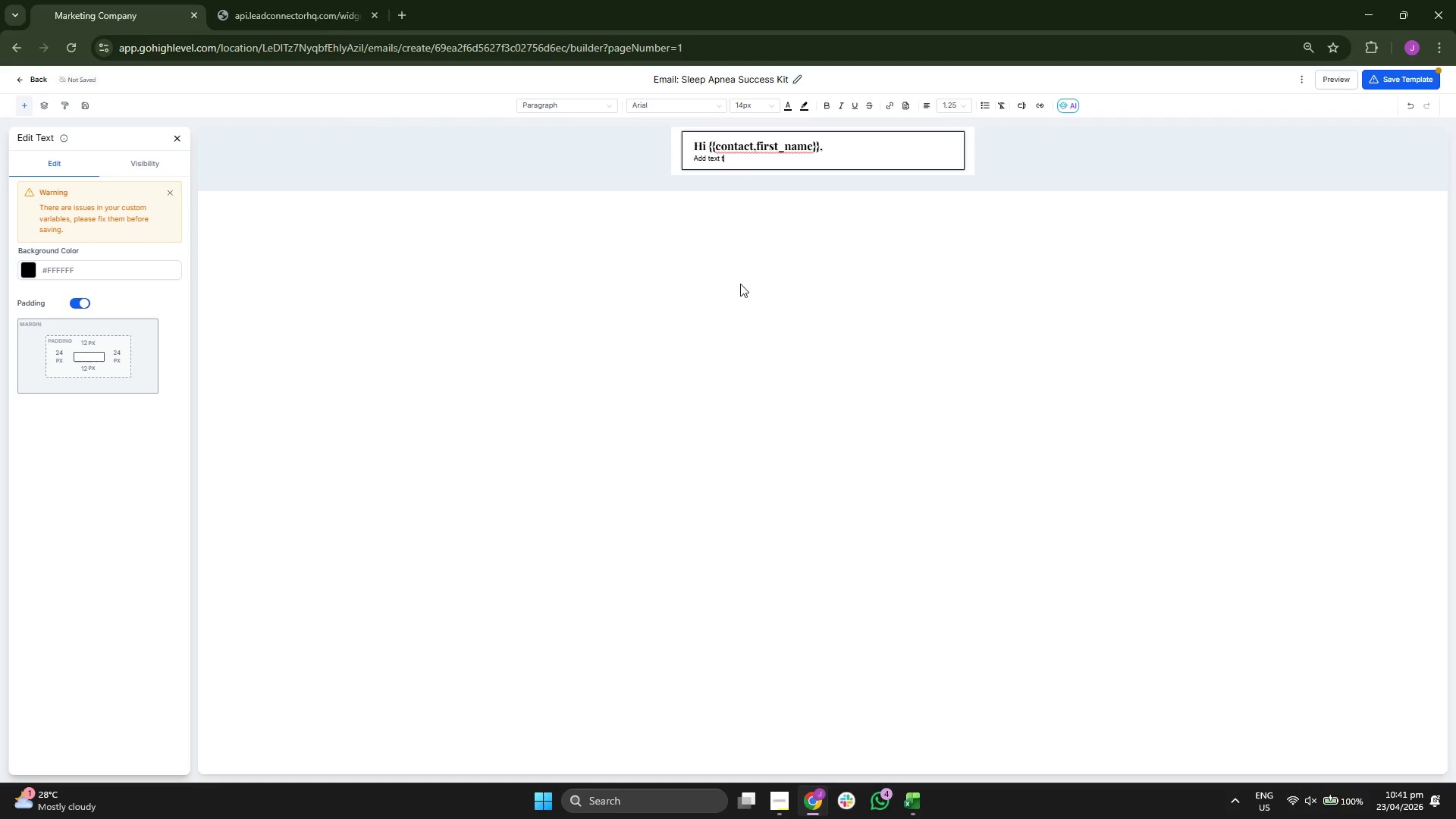 
key(Backspace)
 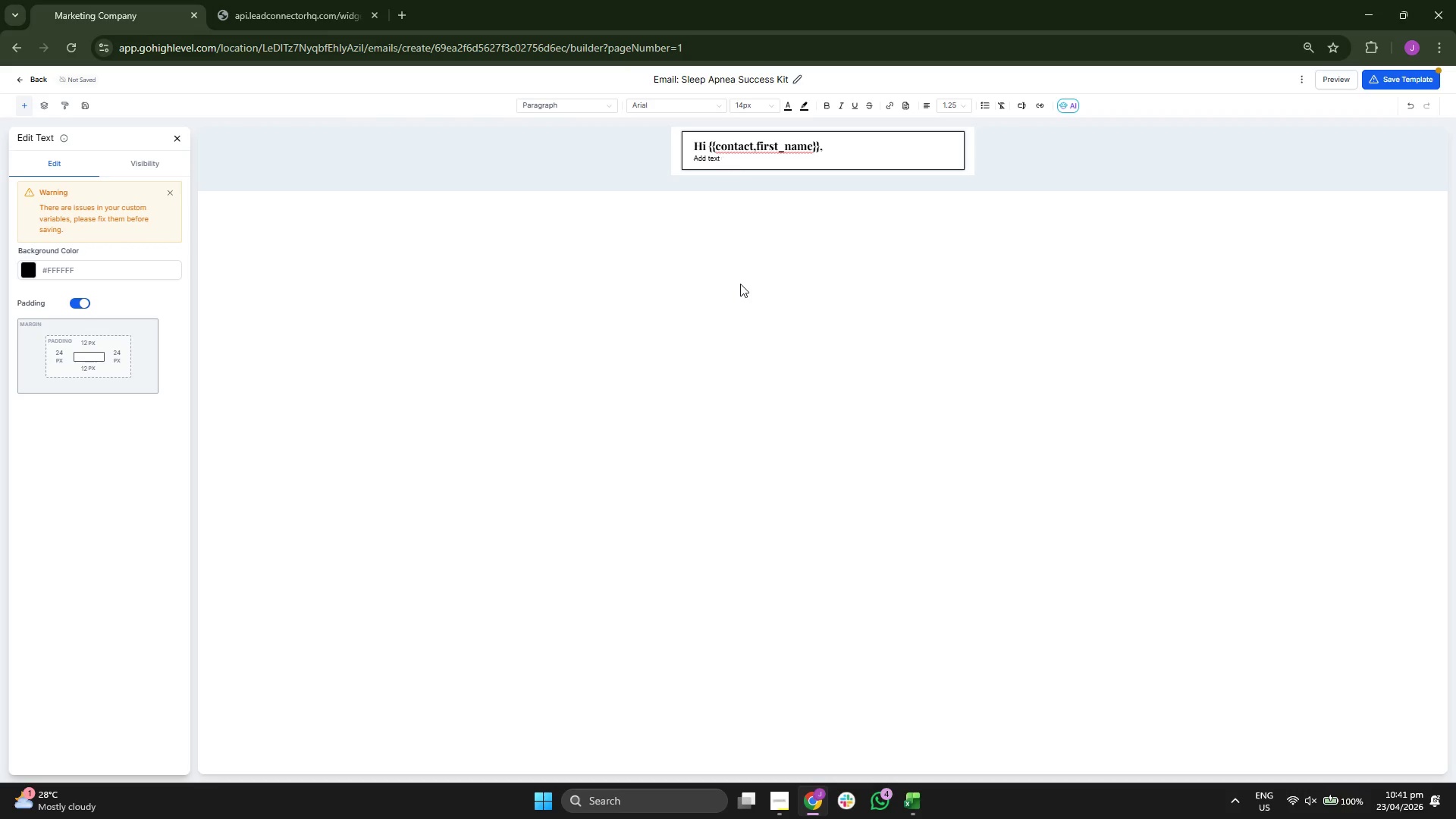 
key(Backspace)
 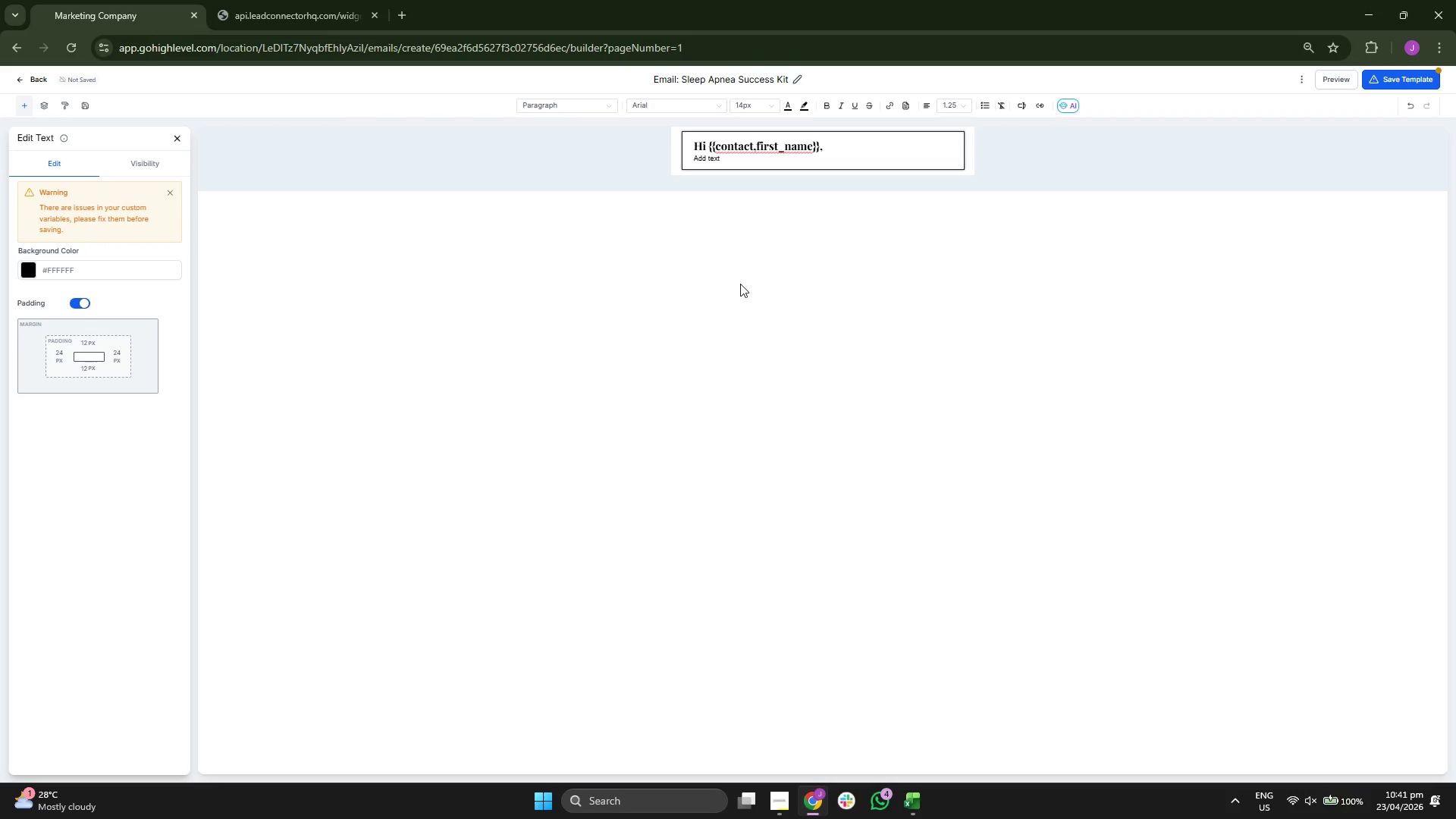 
key(Backspace)
 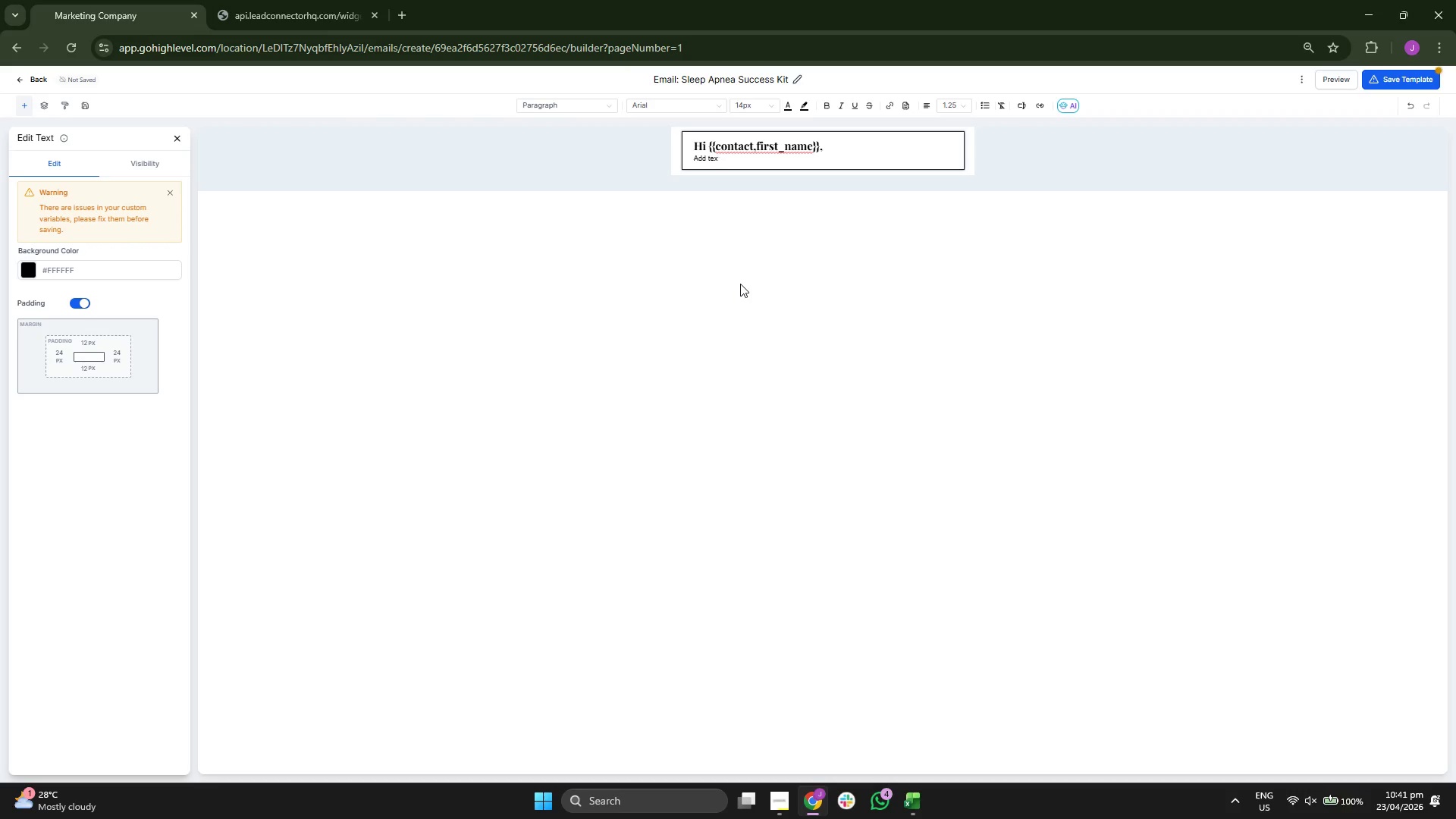 
key(Backspace)
 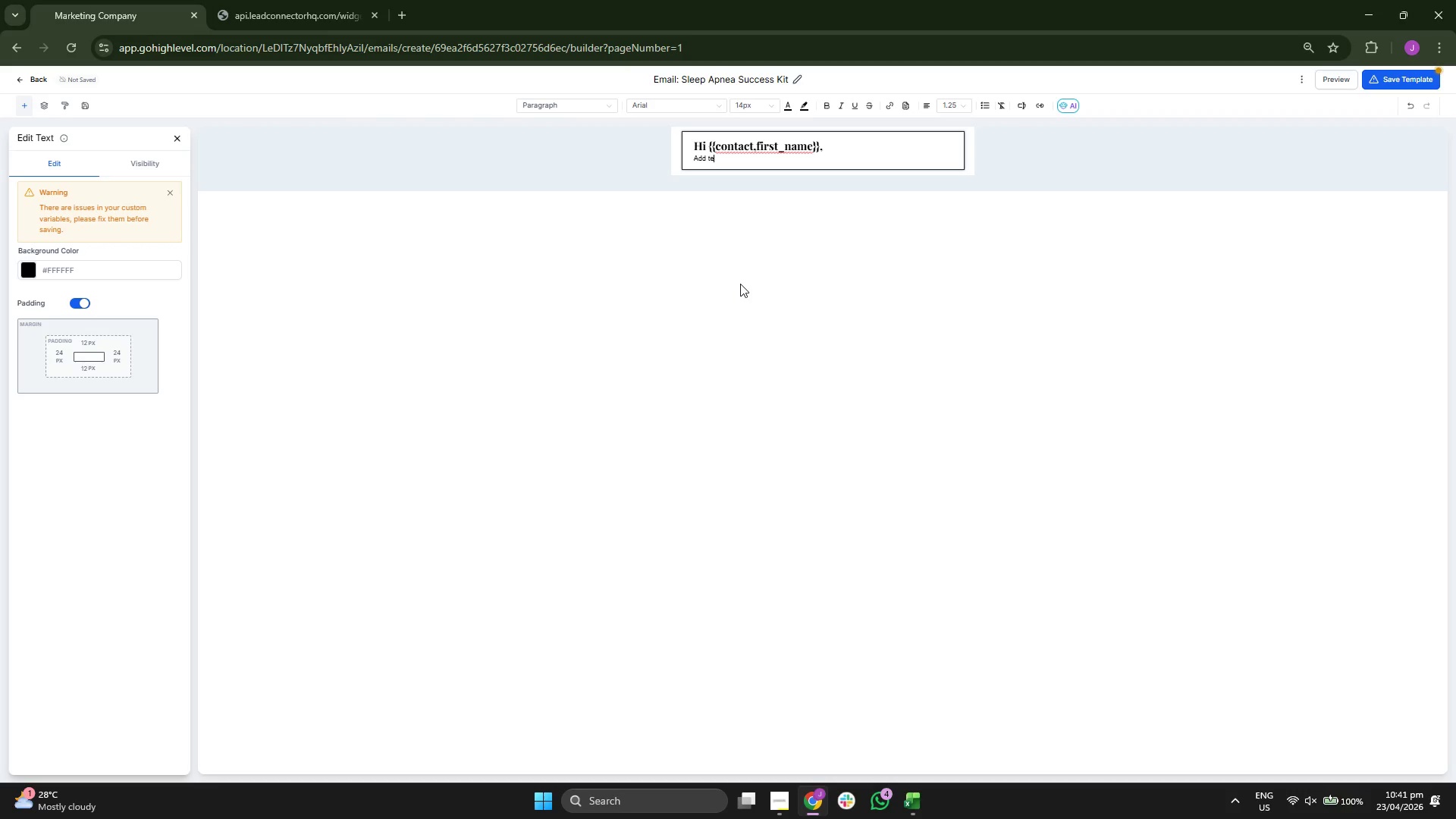 
key(Backspace)
 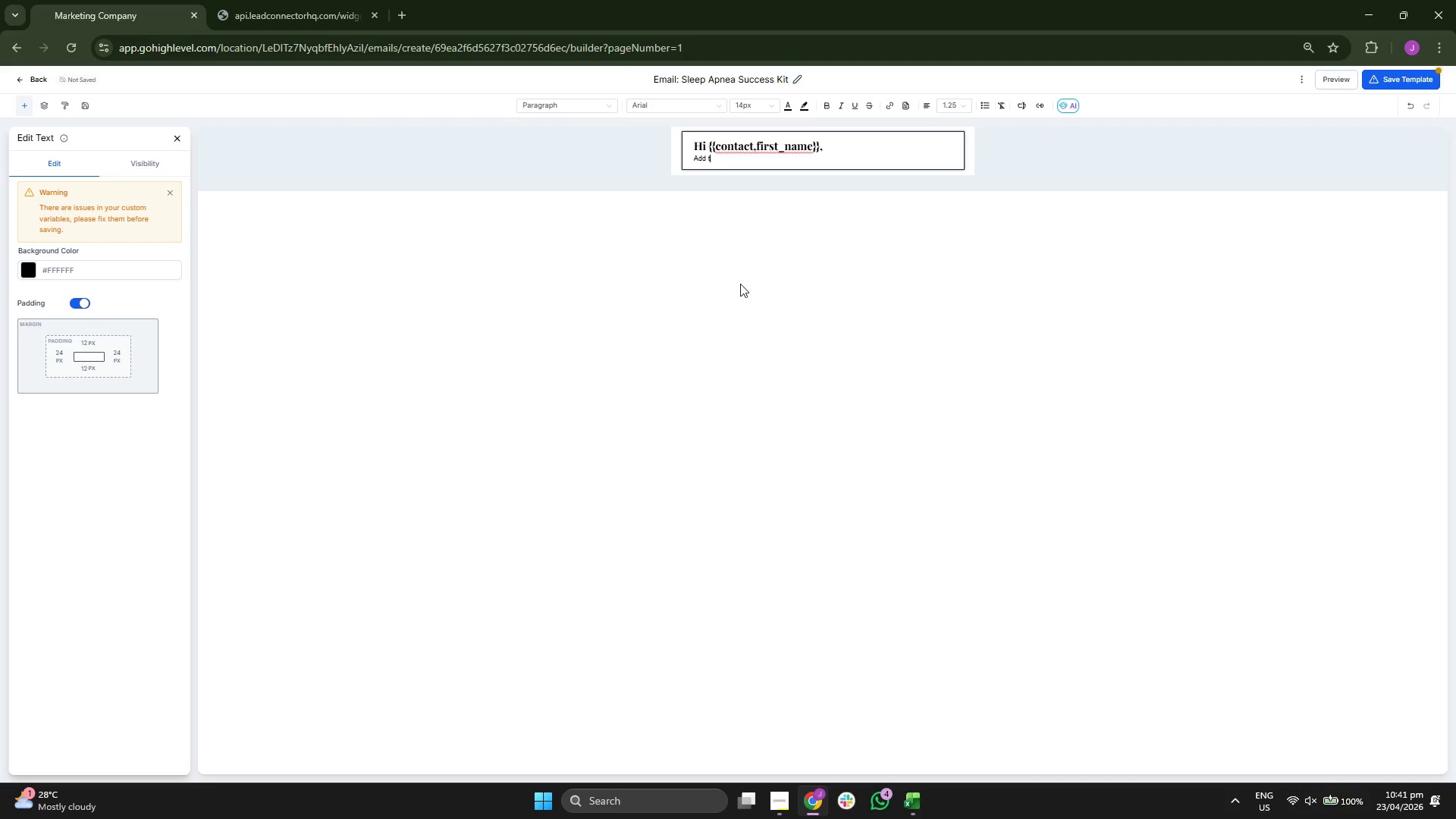 
key(Backspace)
 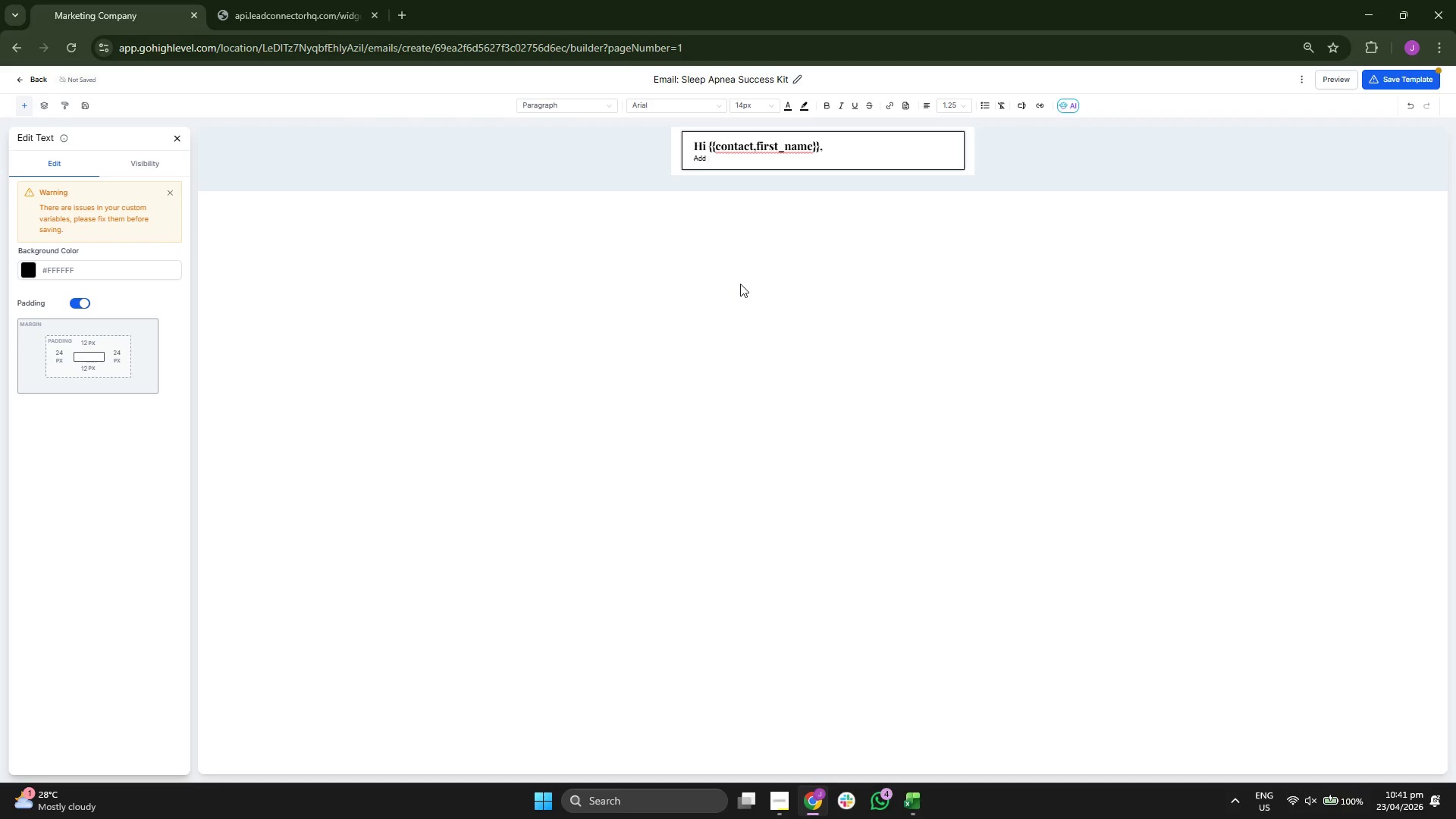 
key(Backspace)
 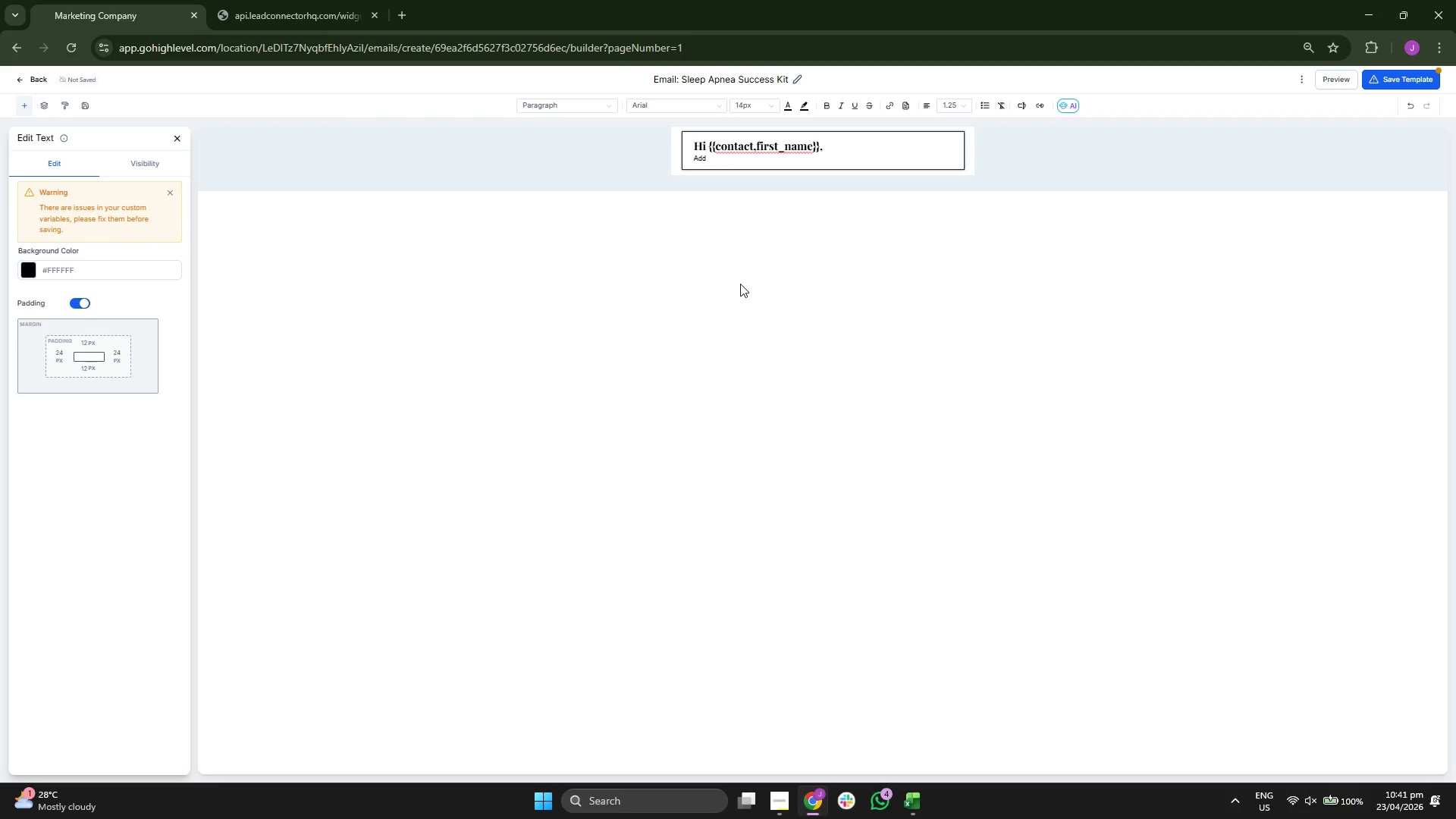 
key(Backspace)
 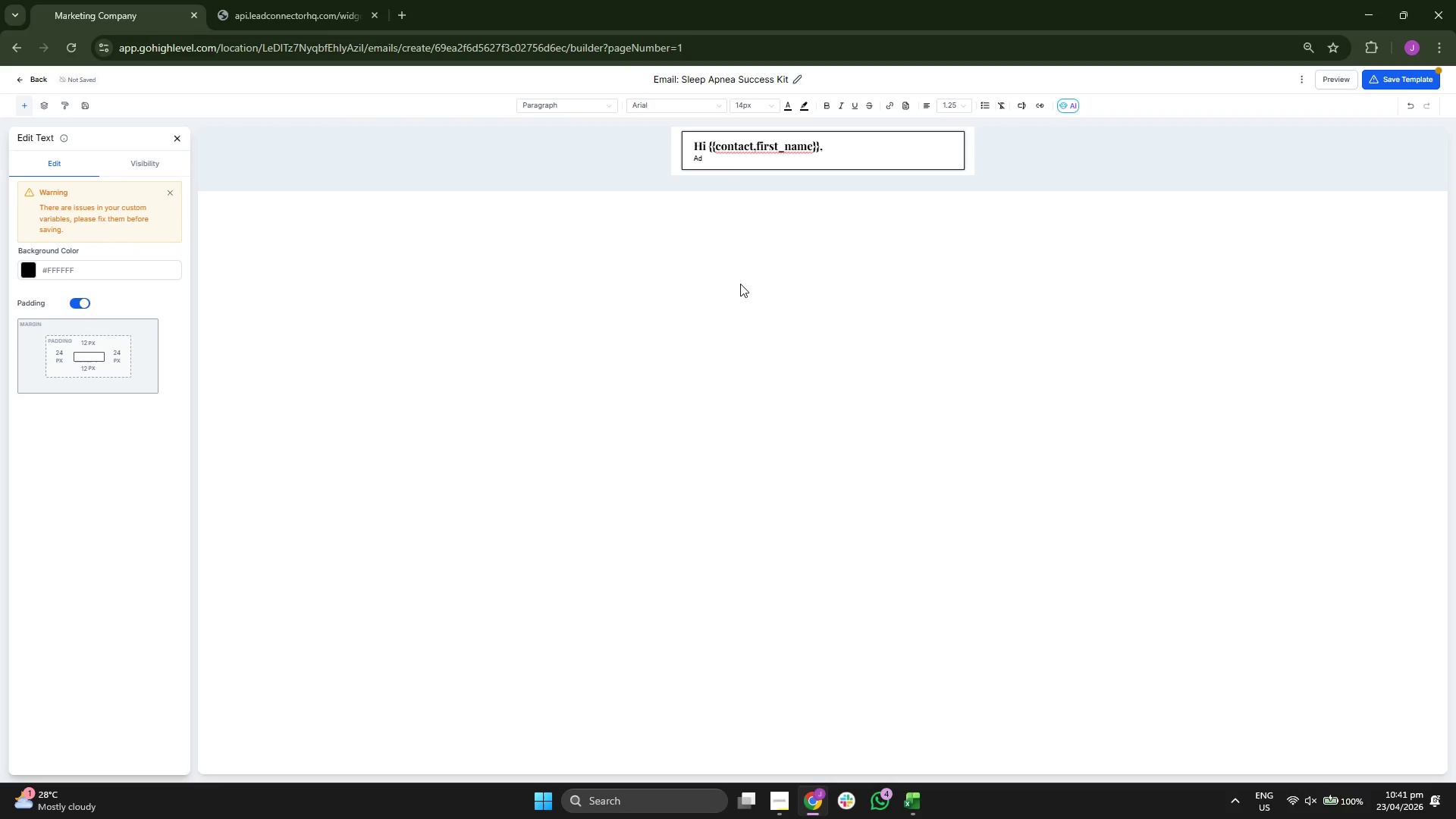 
key(Backspace)
 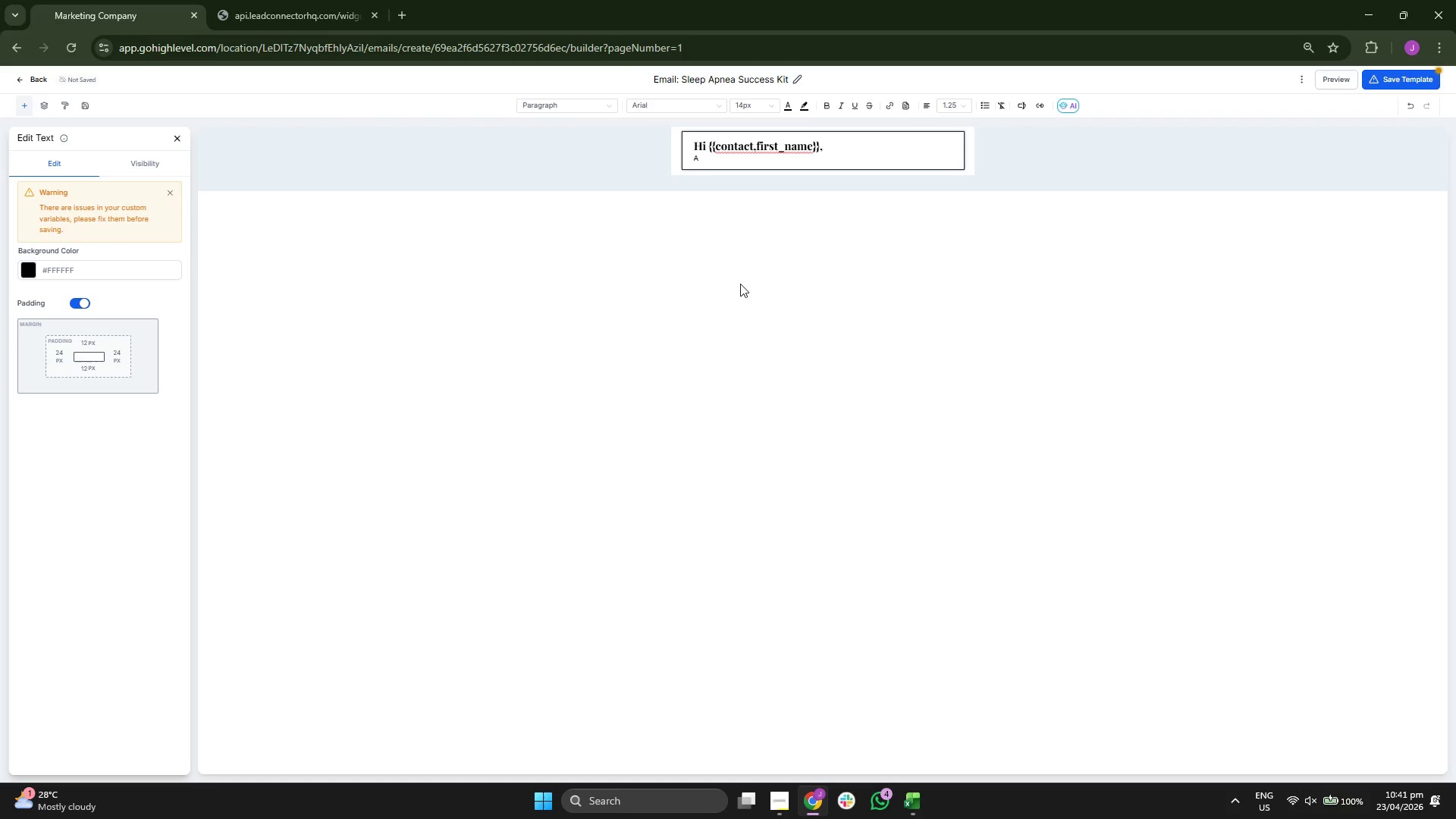 
key(Backspace)
 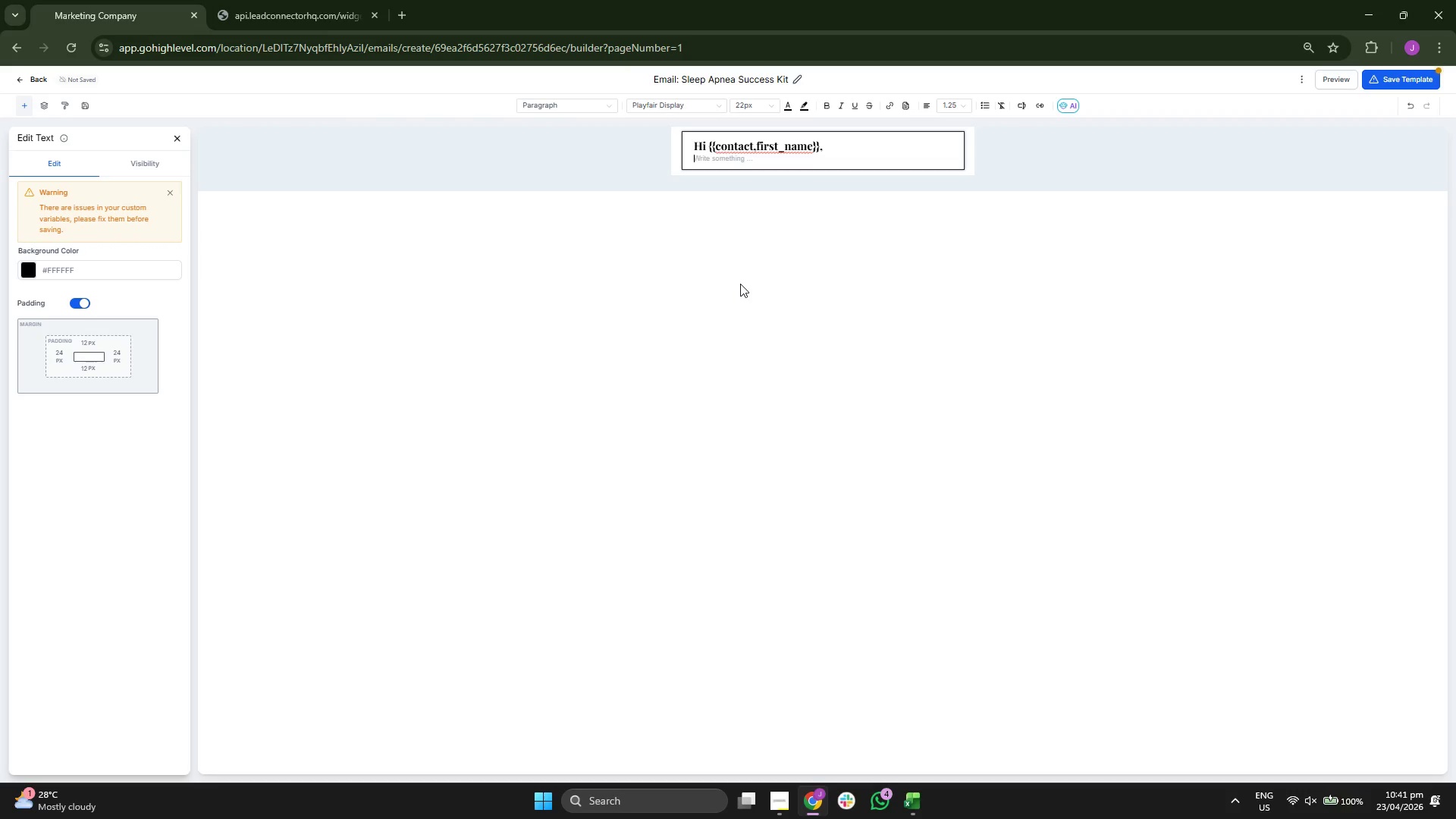 
key(Backspace)
 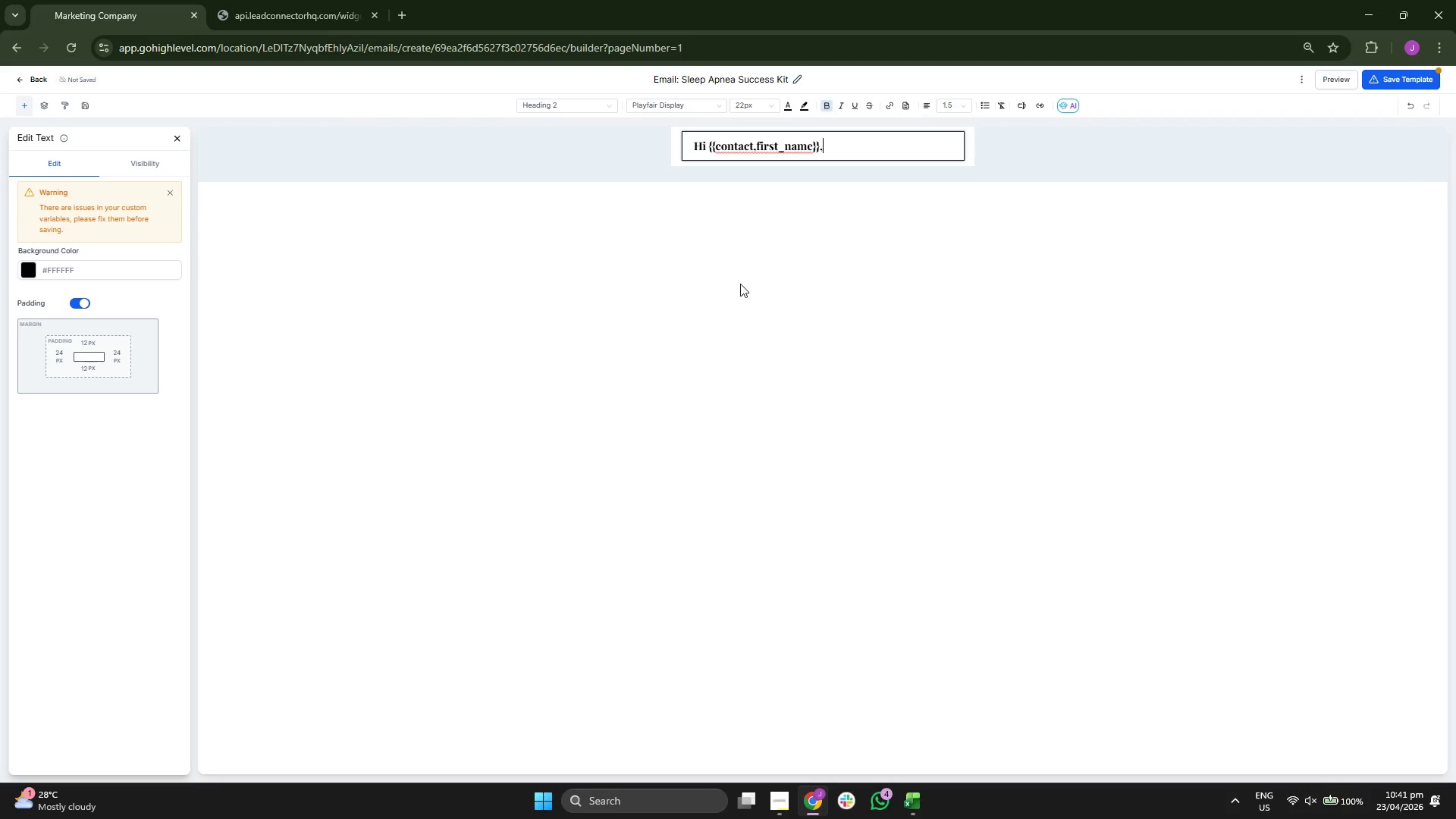 
key(Enter)
 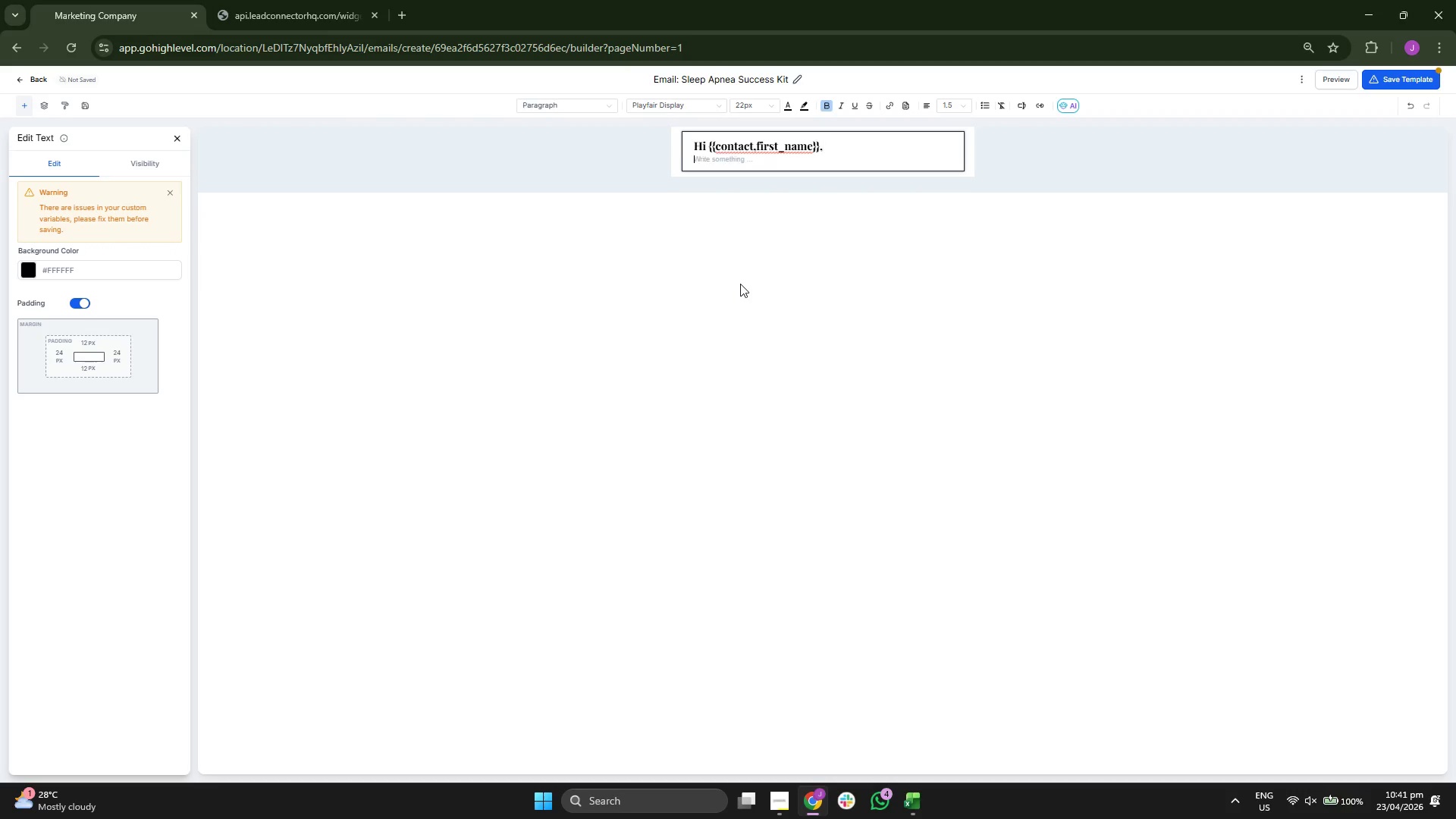 
key(Enter)
 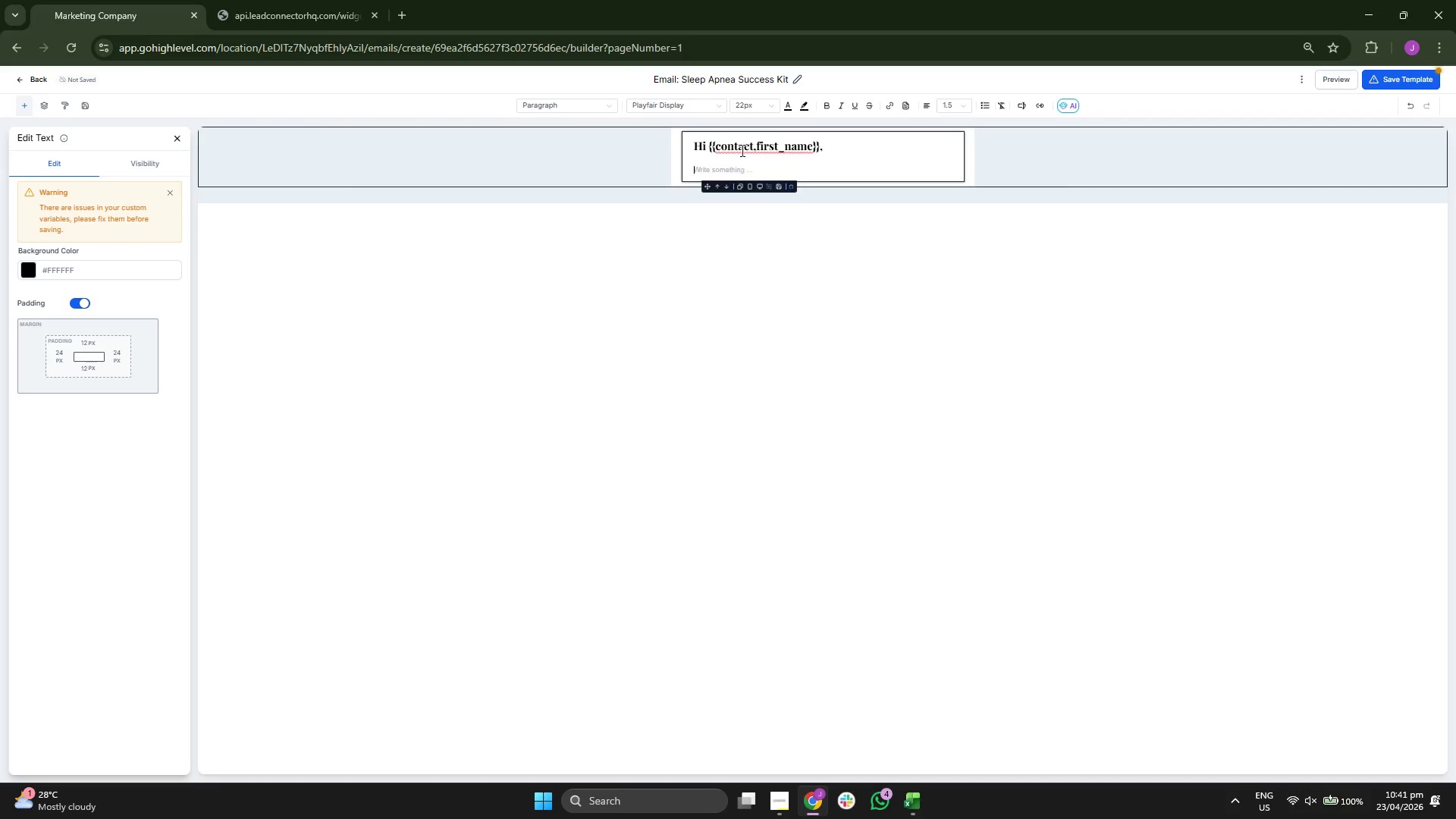 
left_click([748, 107])
 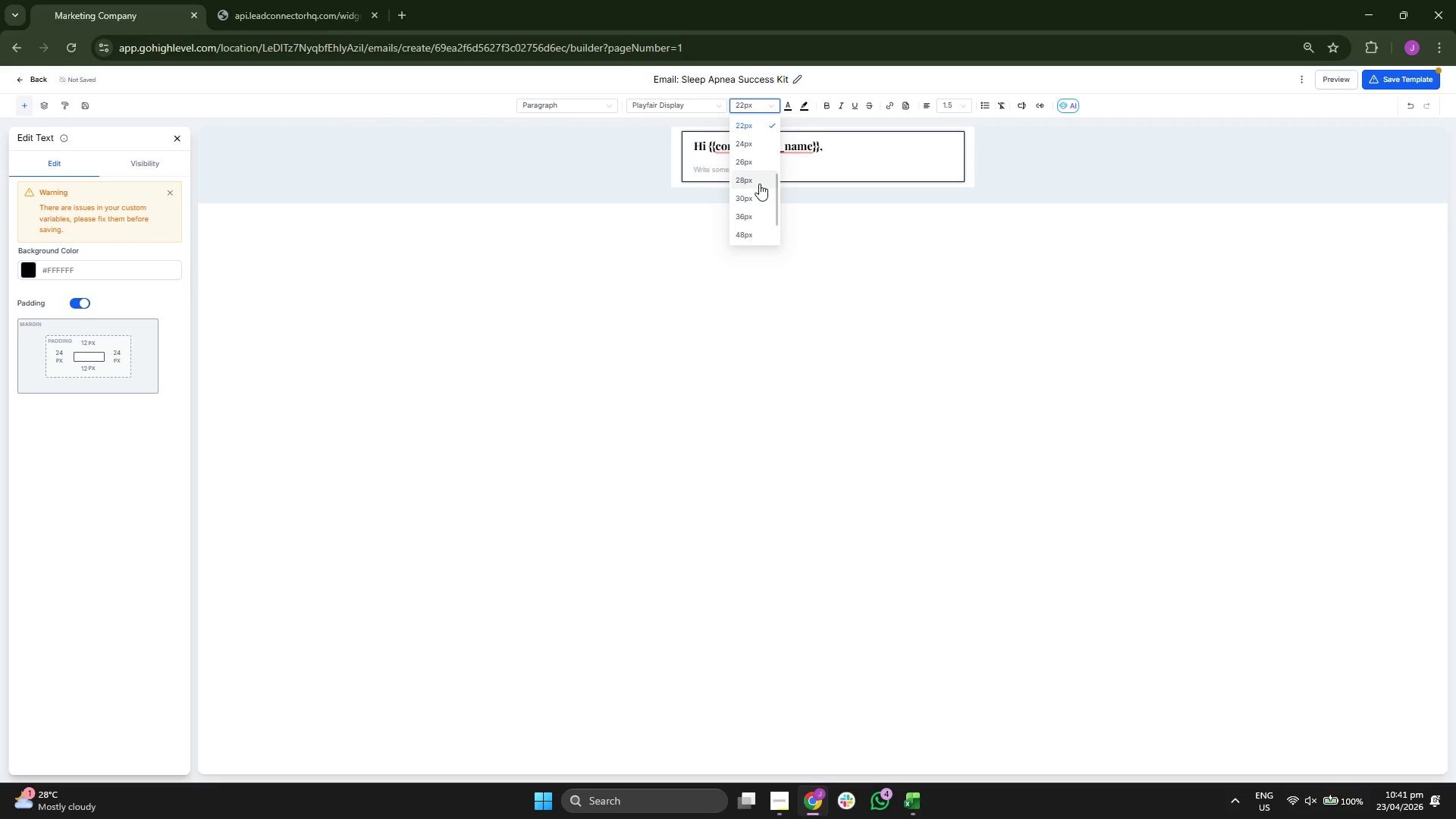 
scroll: coordinate [759, 159], scroll_direction: up, amount: 1.0
 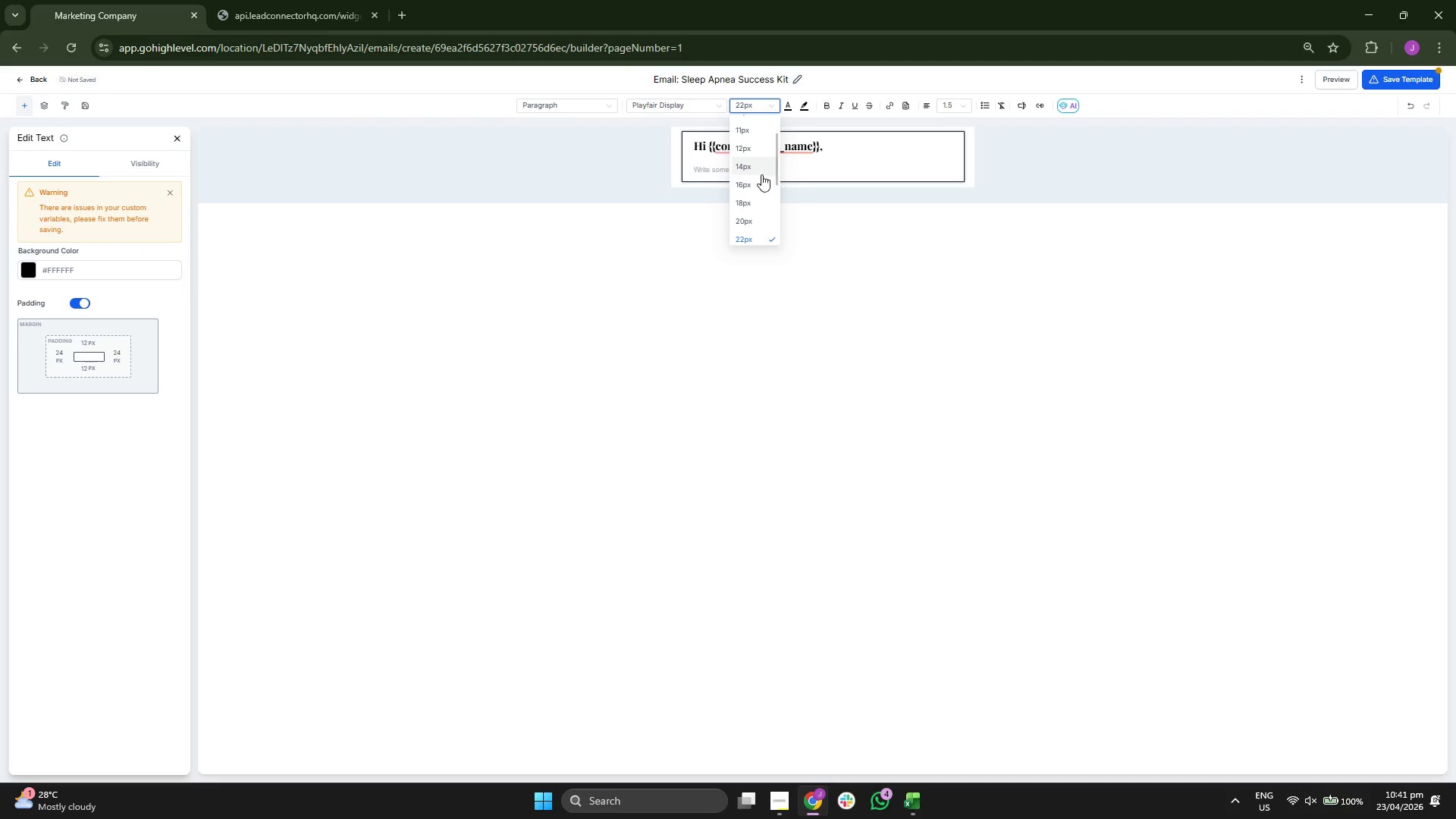 
left_click([759, 184])
 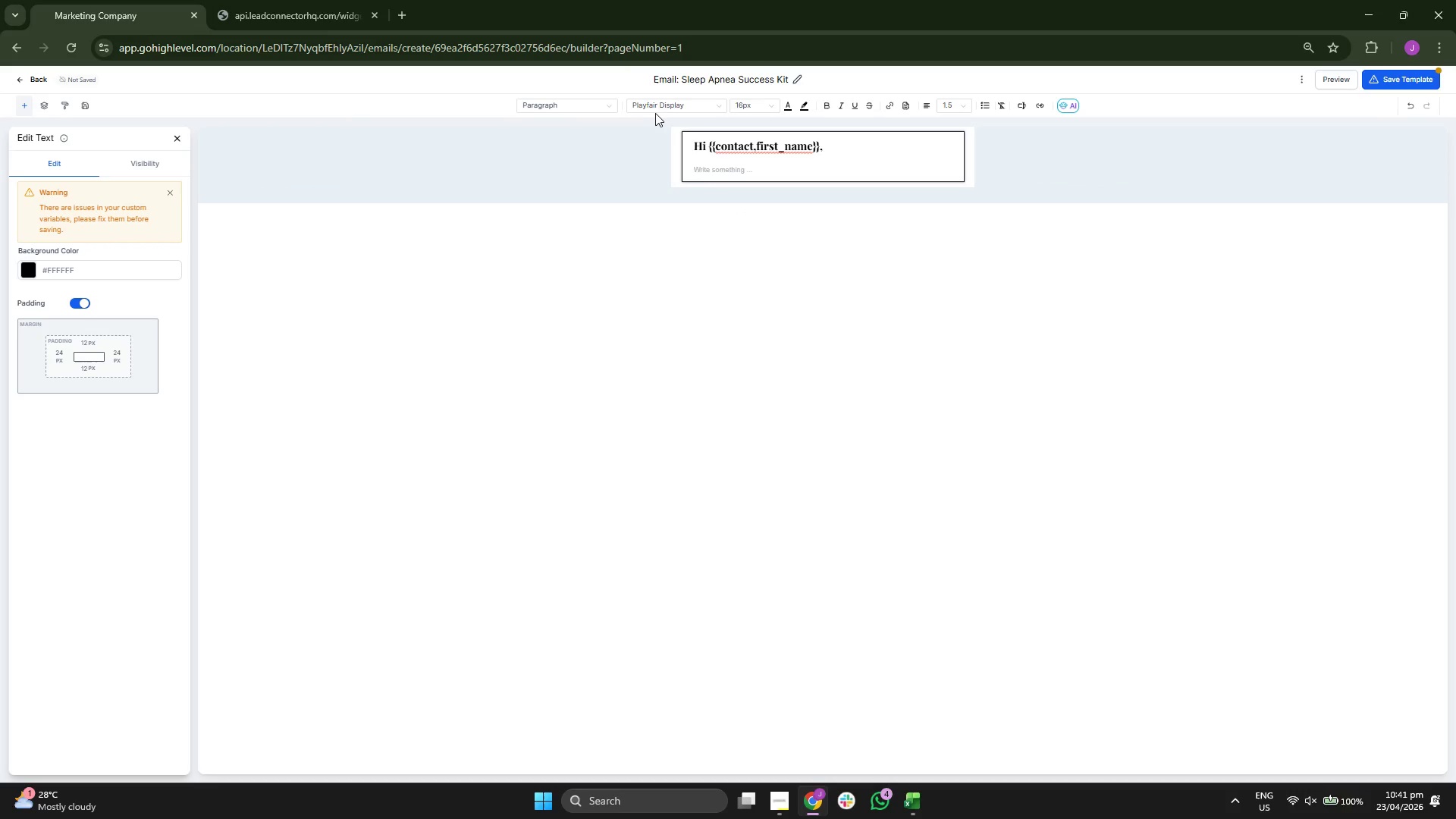 
left_click([659, 108])
 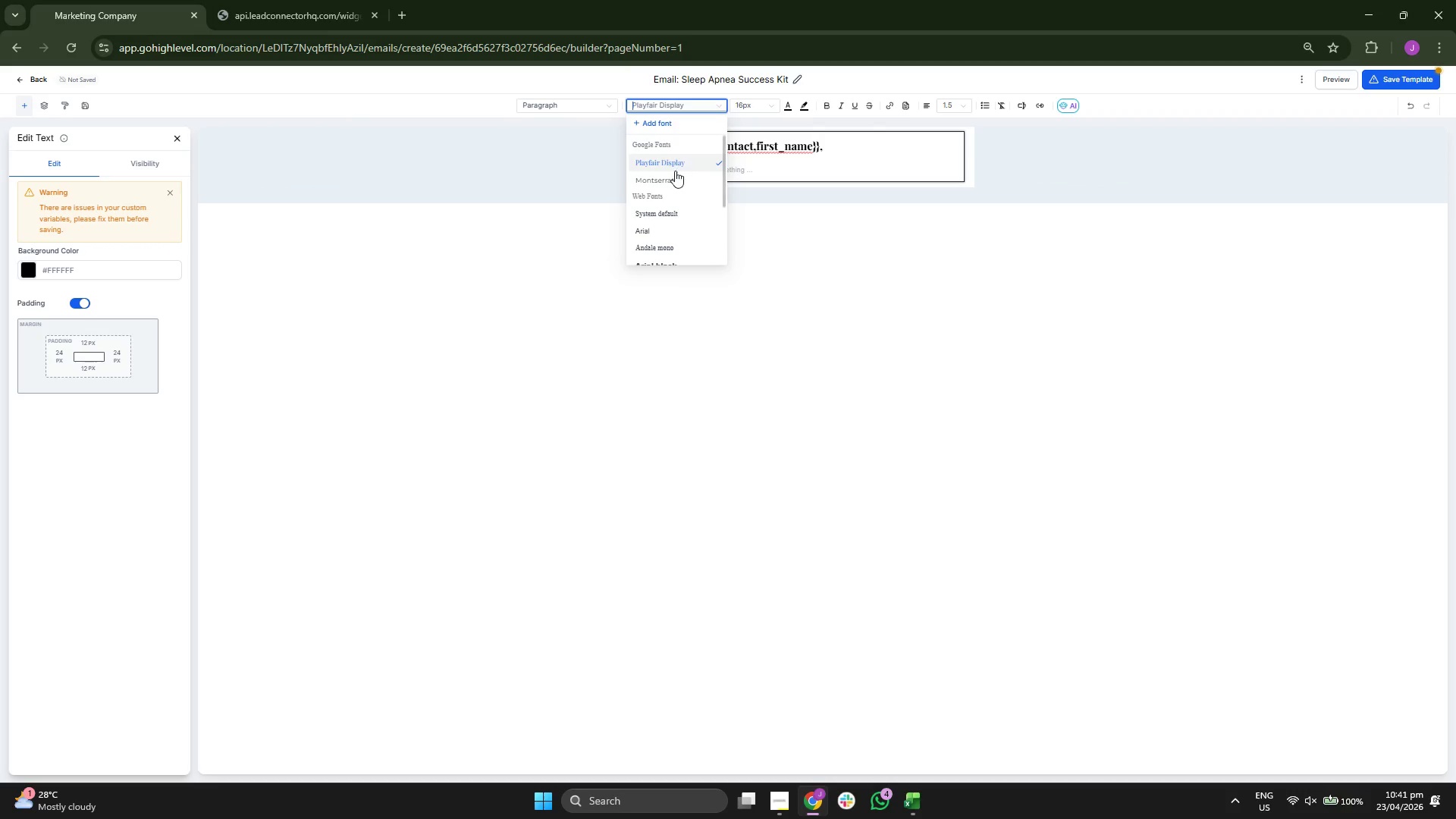 
left_click([670, 180])
 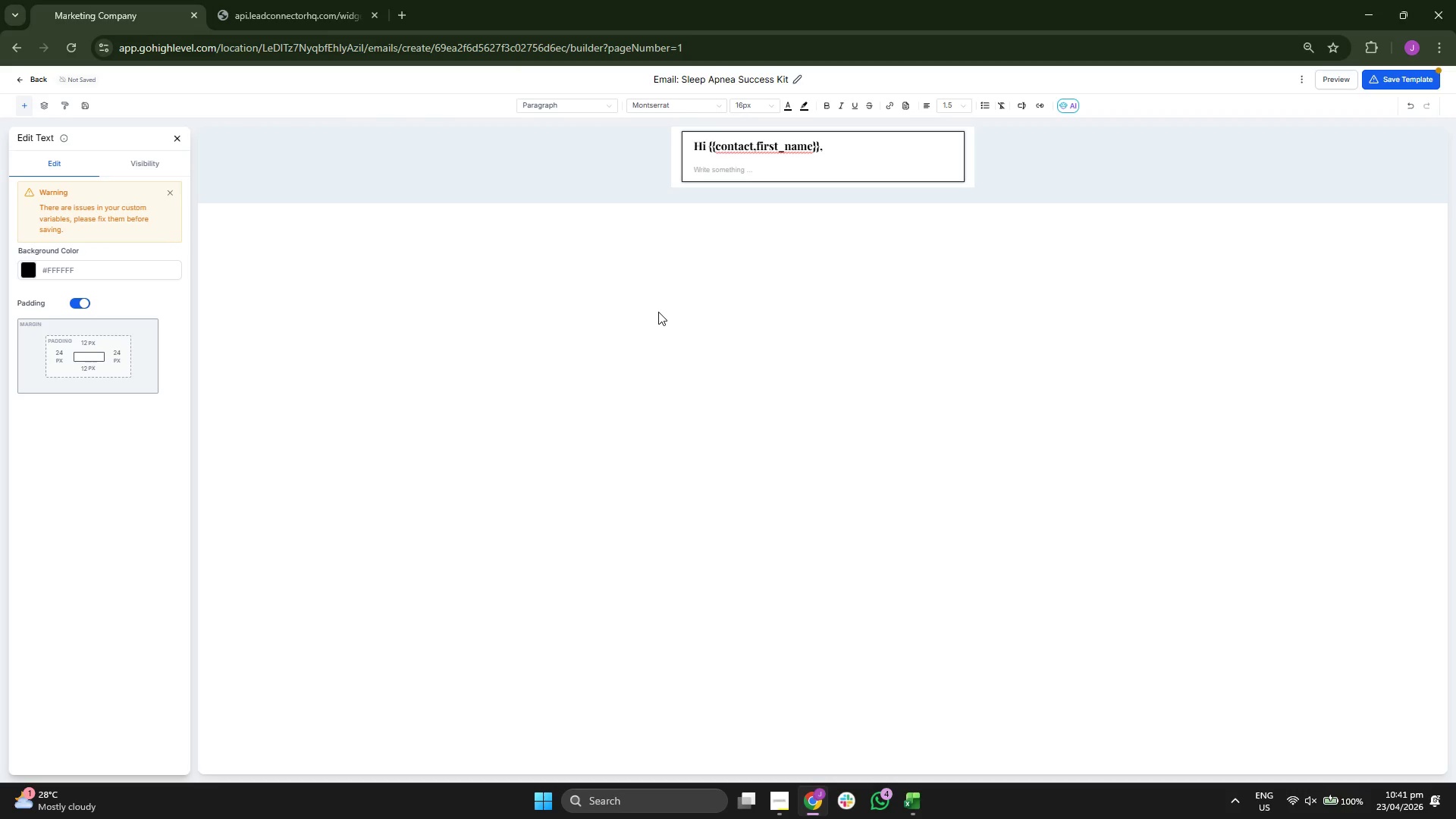 
type(We receuve)
key(Backspace)
key(Backspace)
type(ive)
key(Backspace)
key(Backspace)
key(Backspace)
key(Backspace)
type(ived your intake details regarding )
 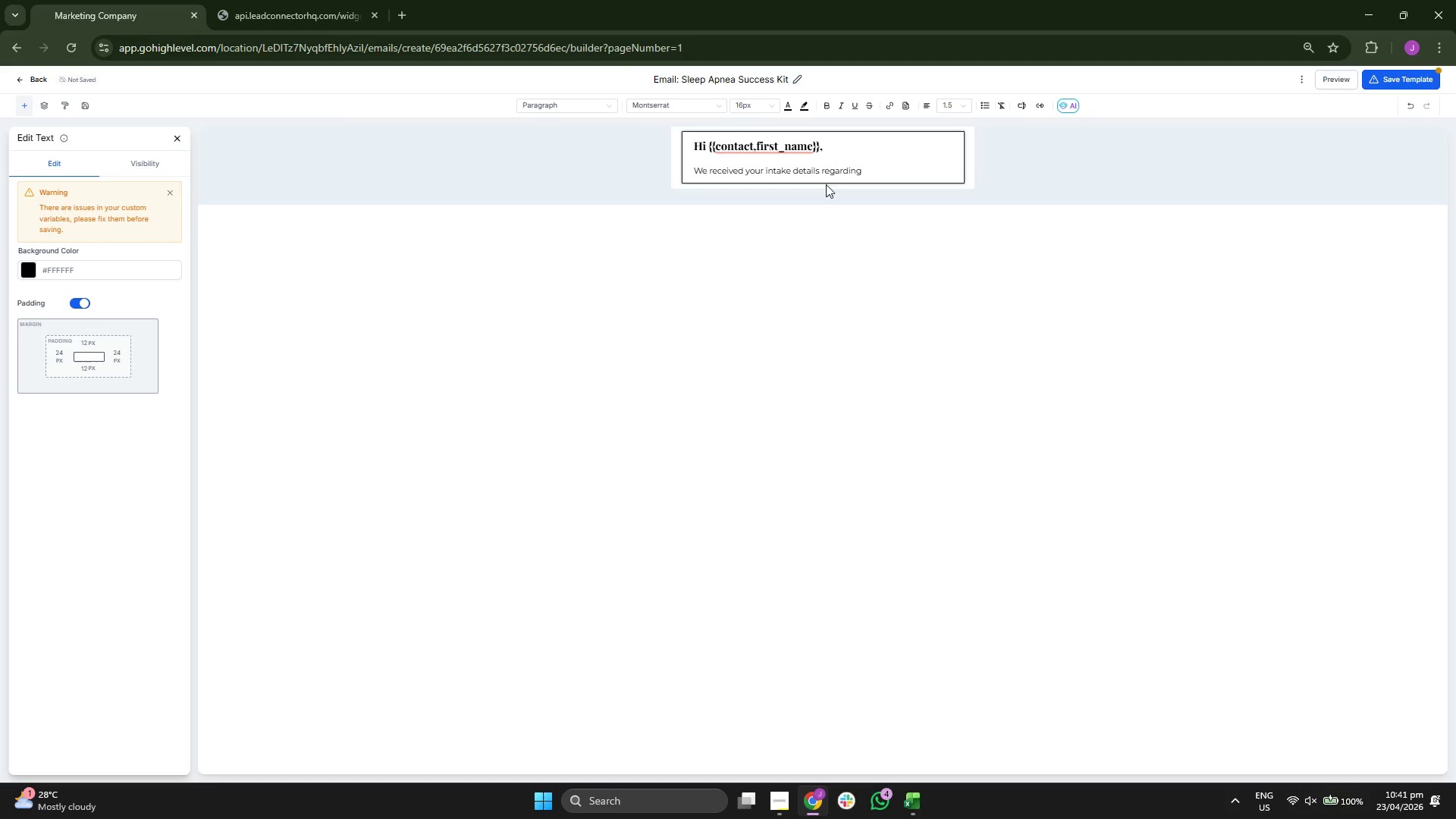 
left_click([827, 108])
 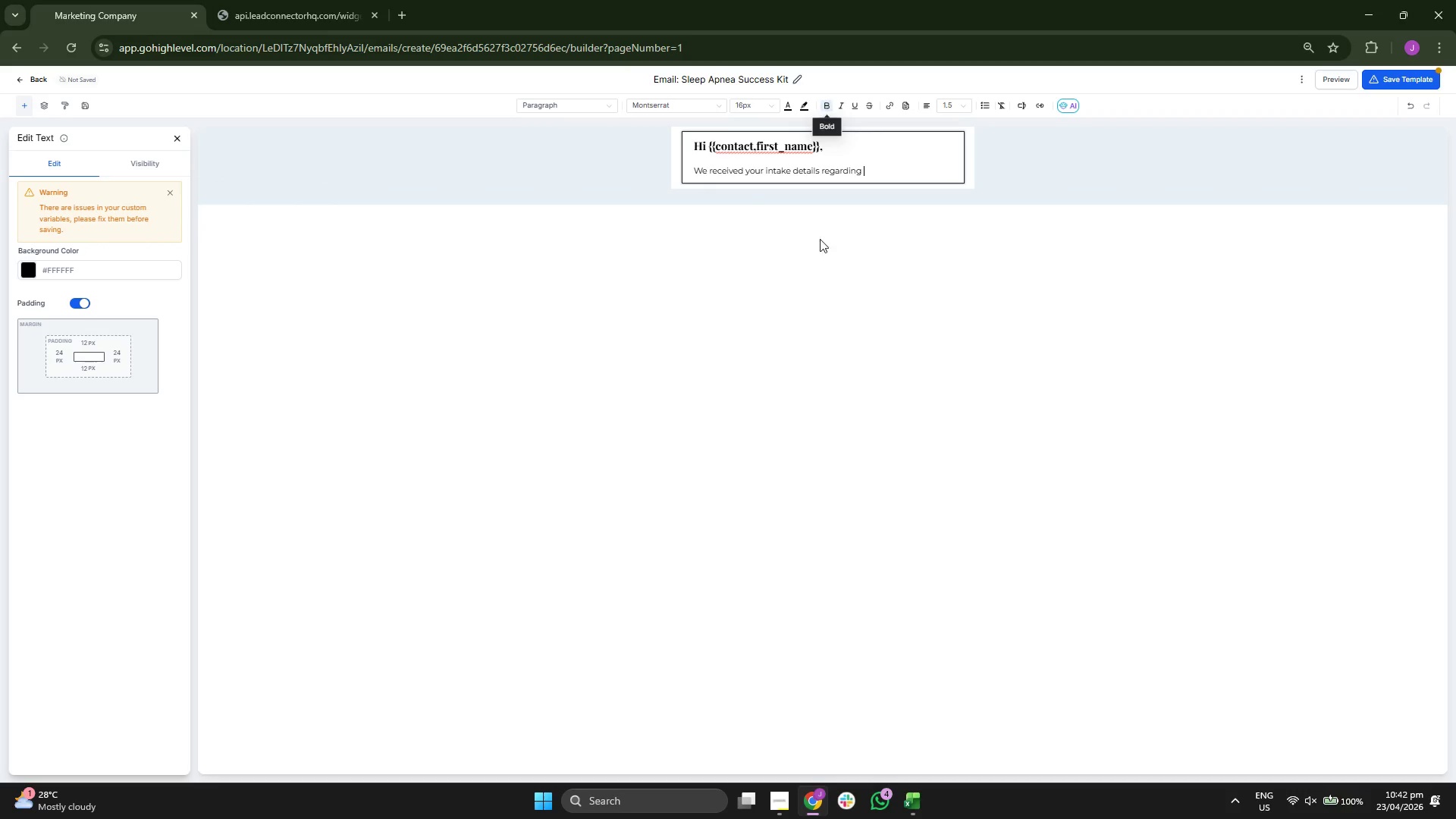 
type(Sleep APn)
key(Backspace)
key(Backspace)
type(pnea)
 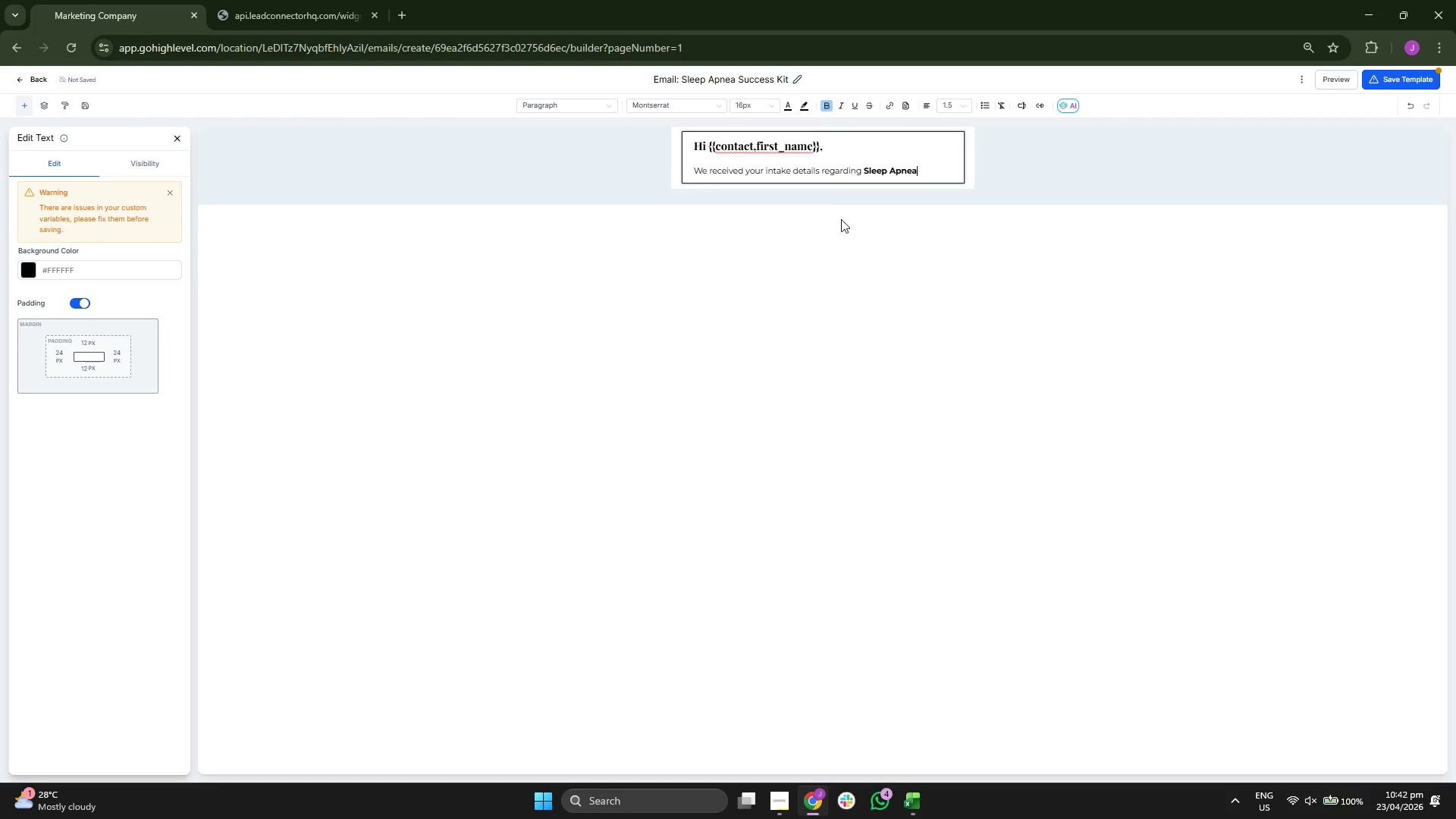 
left_click([821, 107])
 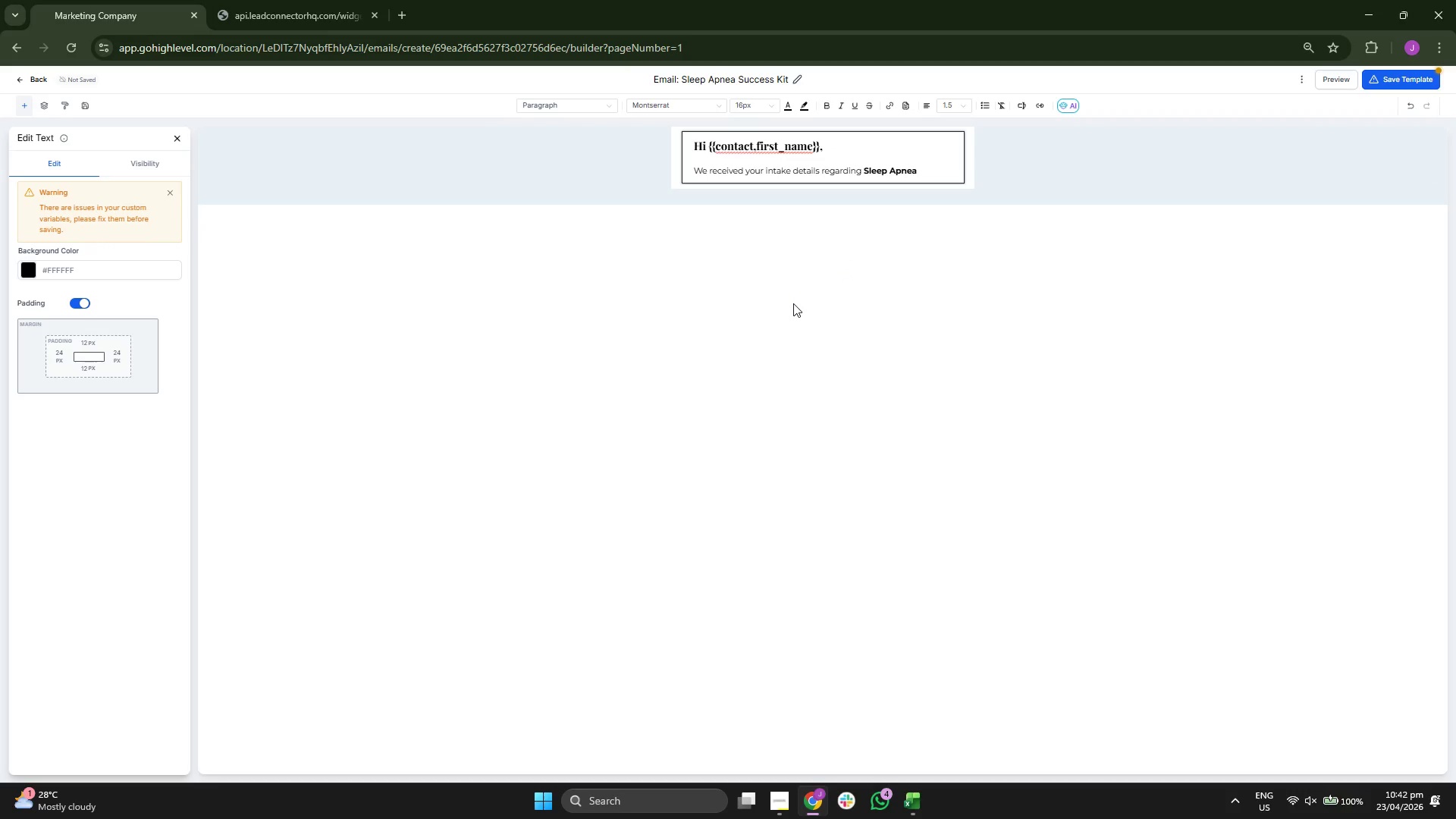 
type(. Averaging only {{contact.average_hours_slept}} hours of sleep is particulart)
key(Backspace)
type(ly)
 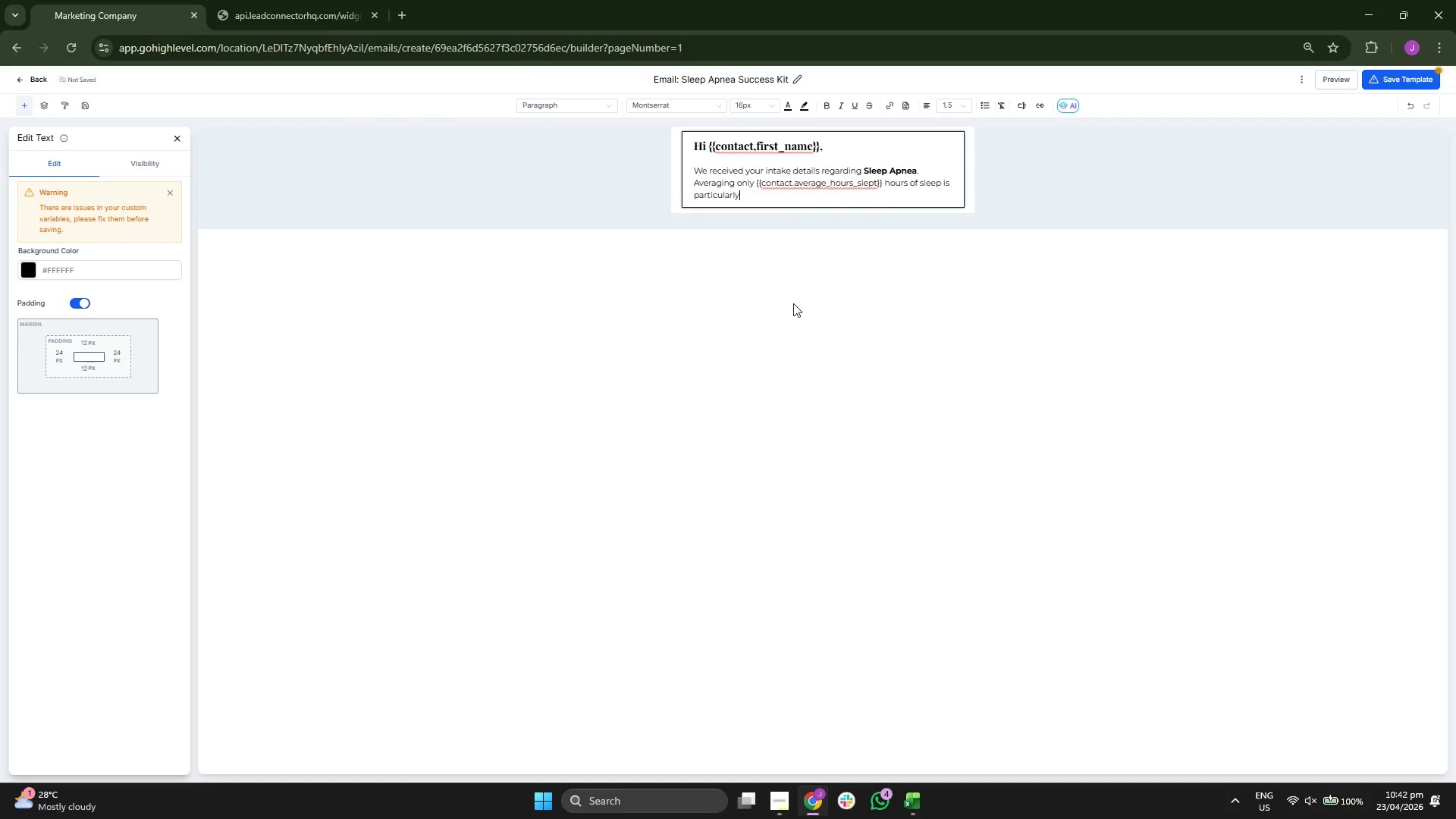 
double_click([893, 185])
 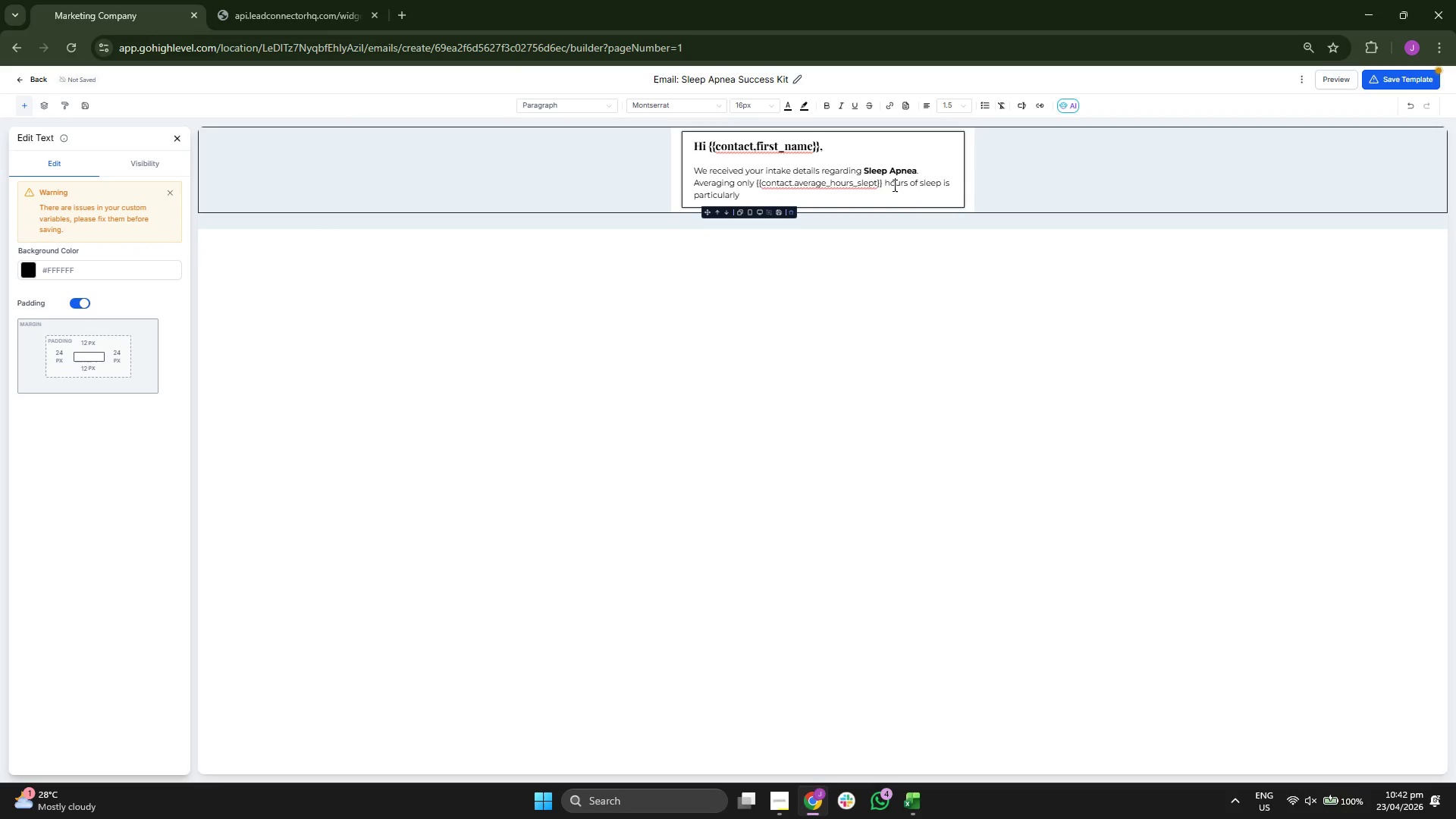 
triple_click([893, 185])
 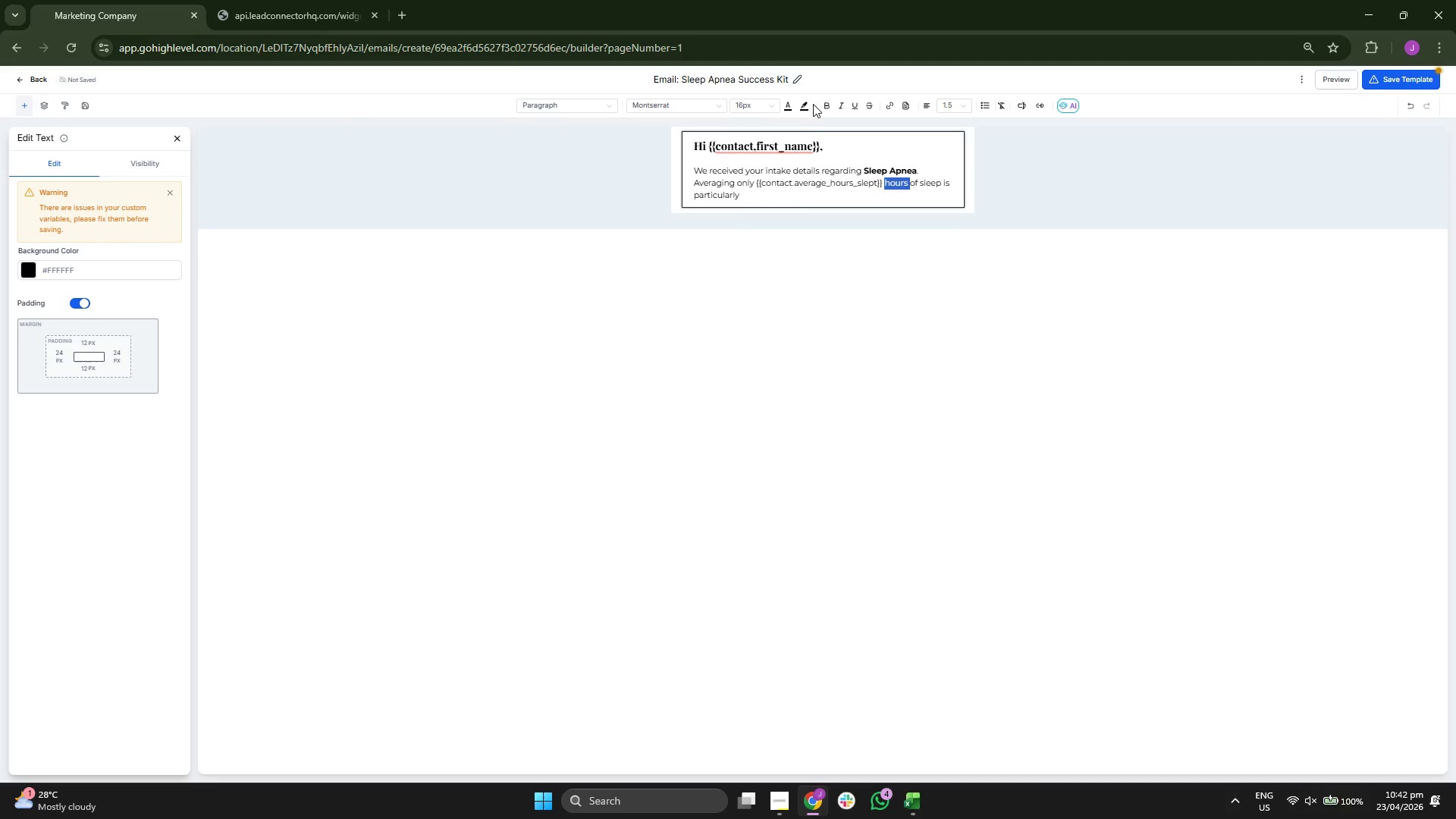 
left_click([828, 103])
 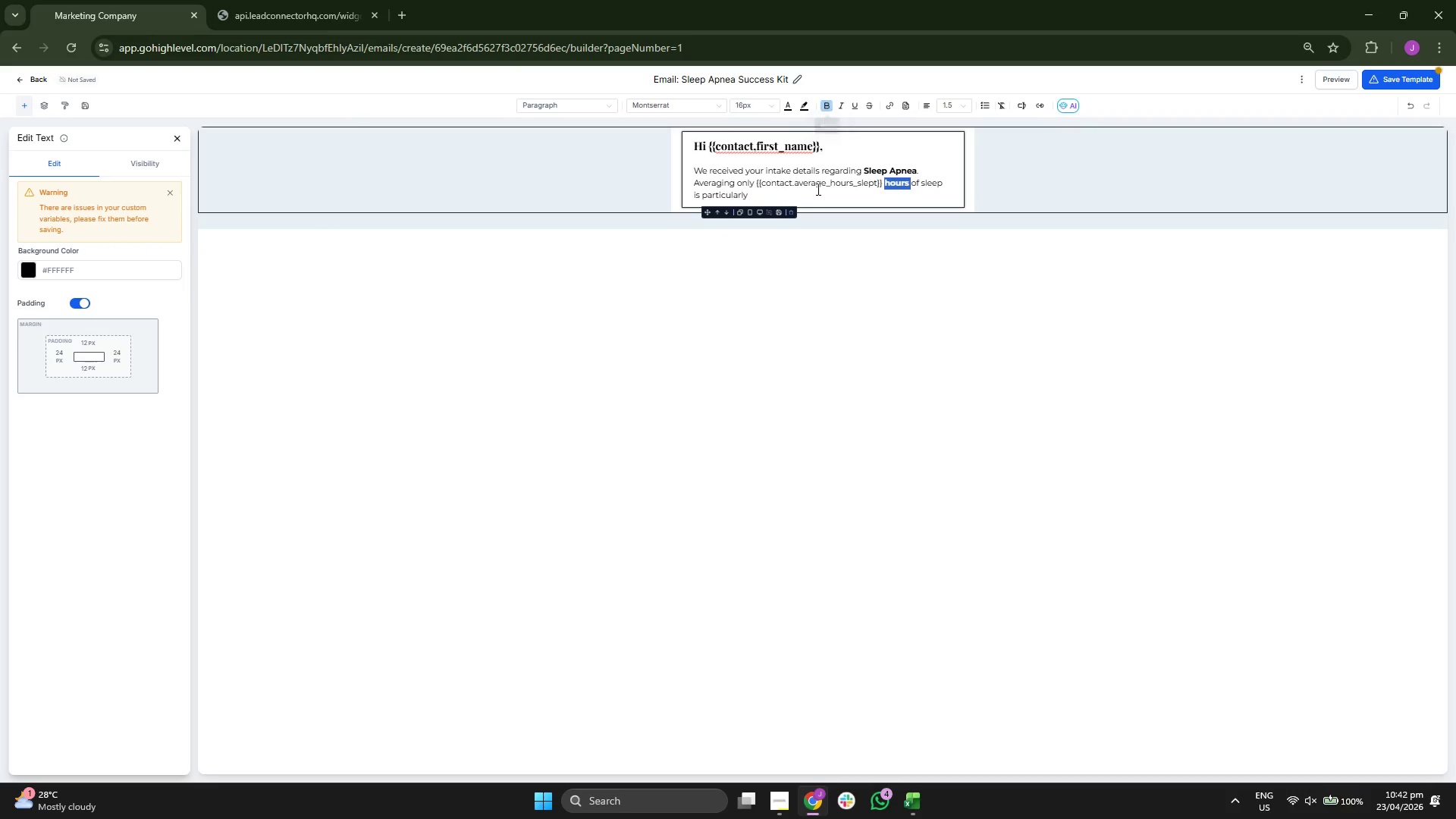 
left_click([809, 193])
 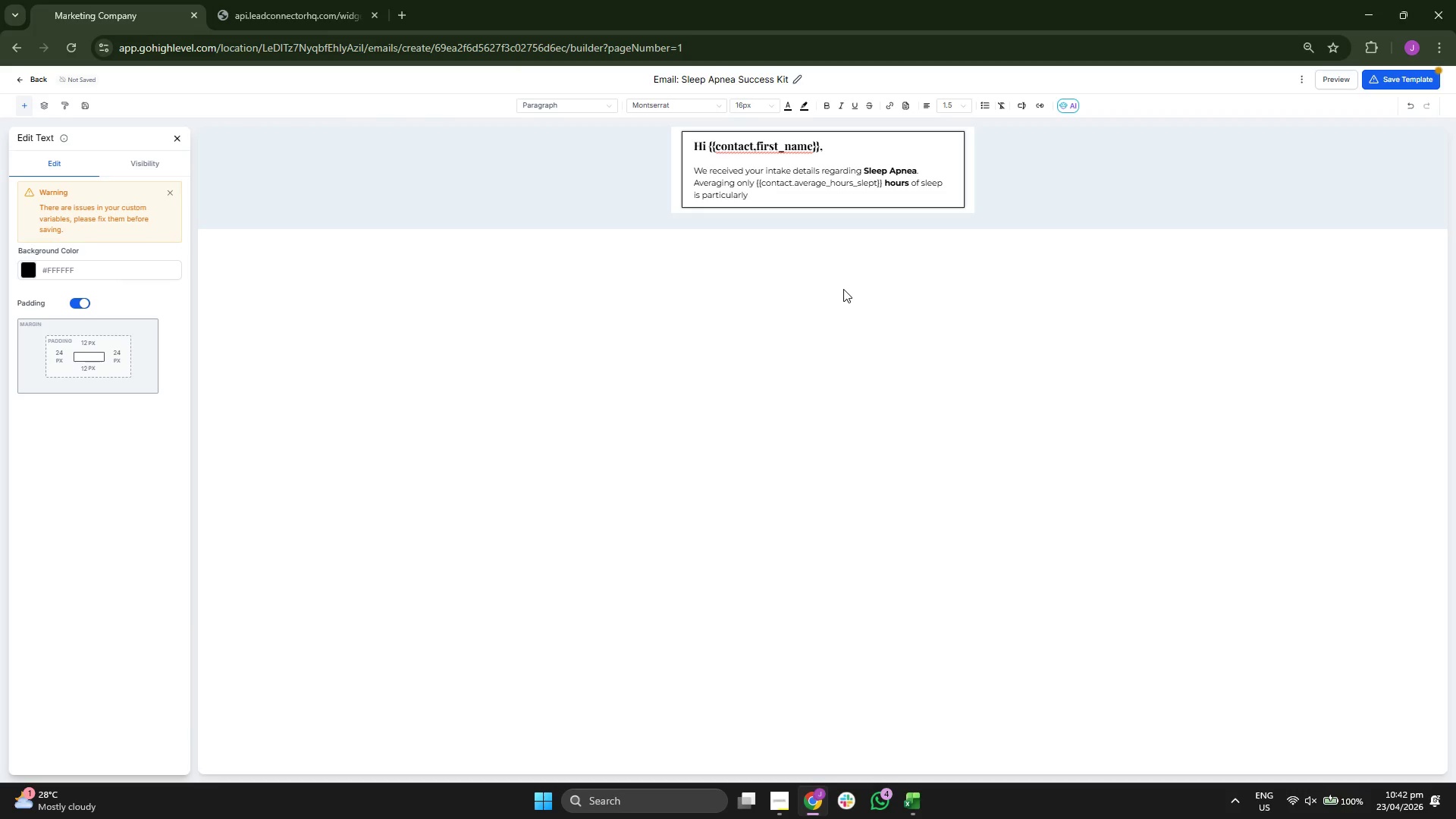 
type( is)
key(Backspace)
key(Backspace)
key(Backspace)
type( taking wh)
key(Backspace)
key(Backspace)
key(Backspace)
key(Backspace)
key(Backspace)
key(Backspace)
key(Backspace)
type(xing when oxygen saturation is a cone)
key(Backspace)
type(cern.)
 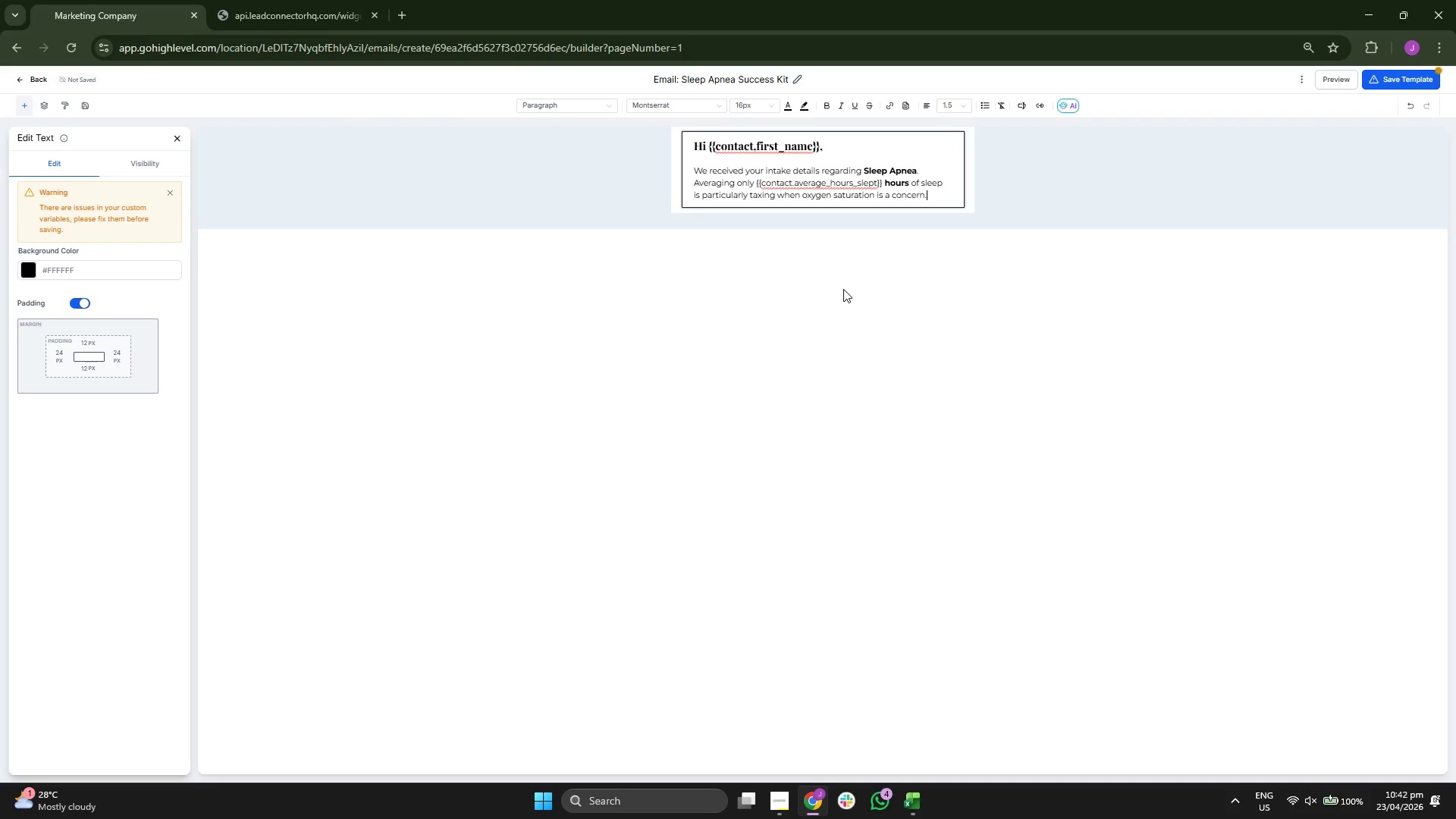 
key(Enter)
 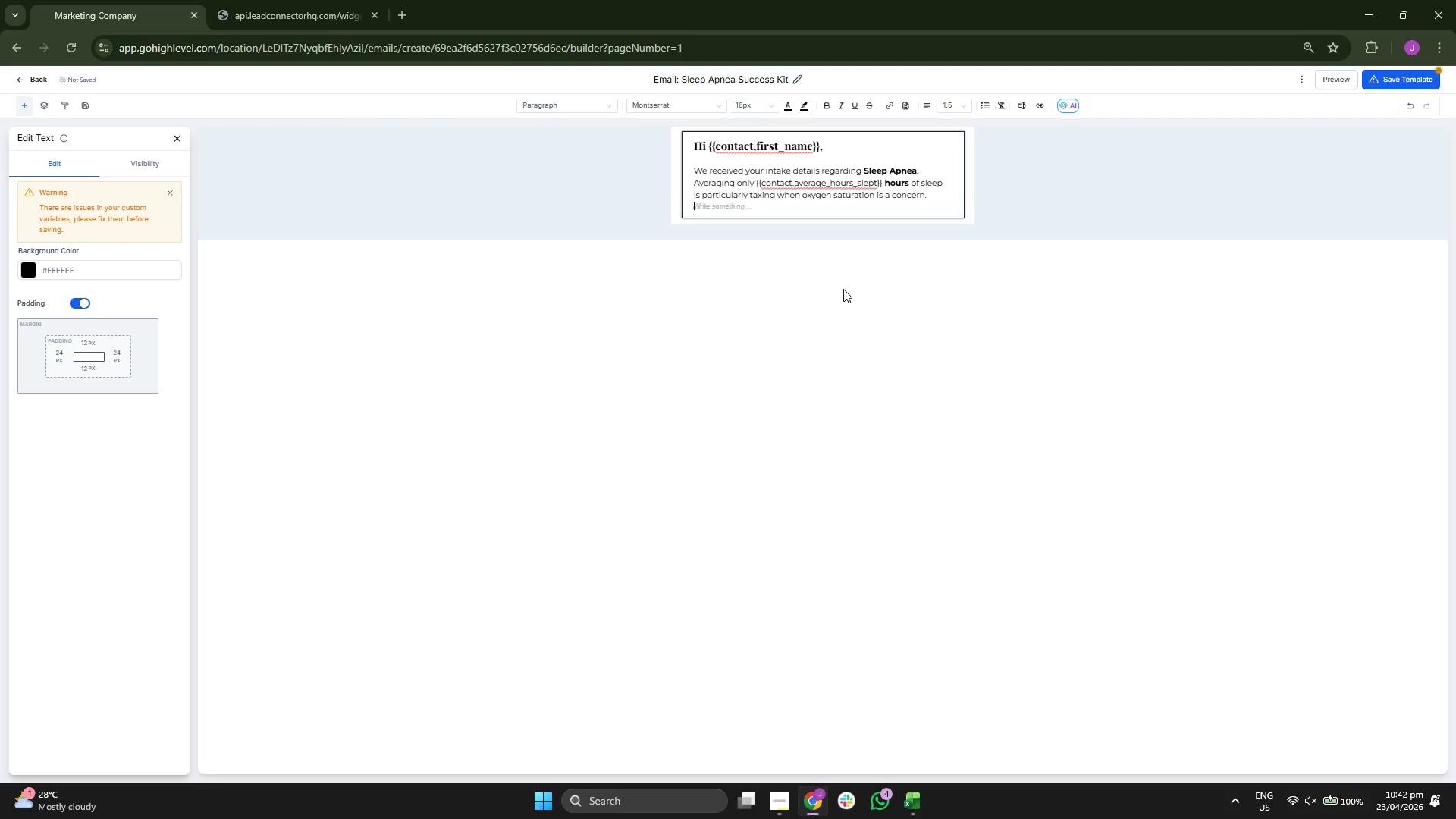 
key(Enter)
 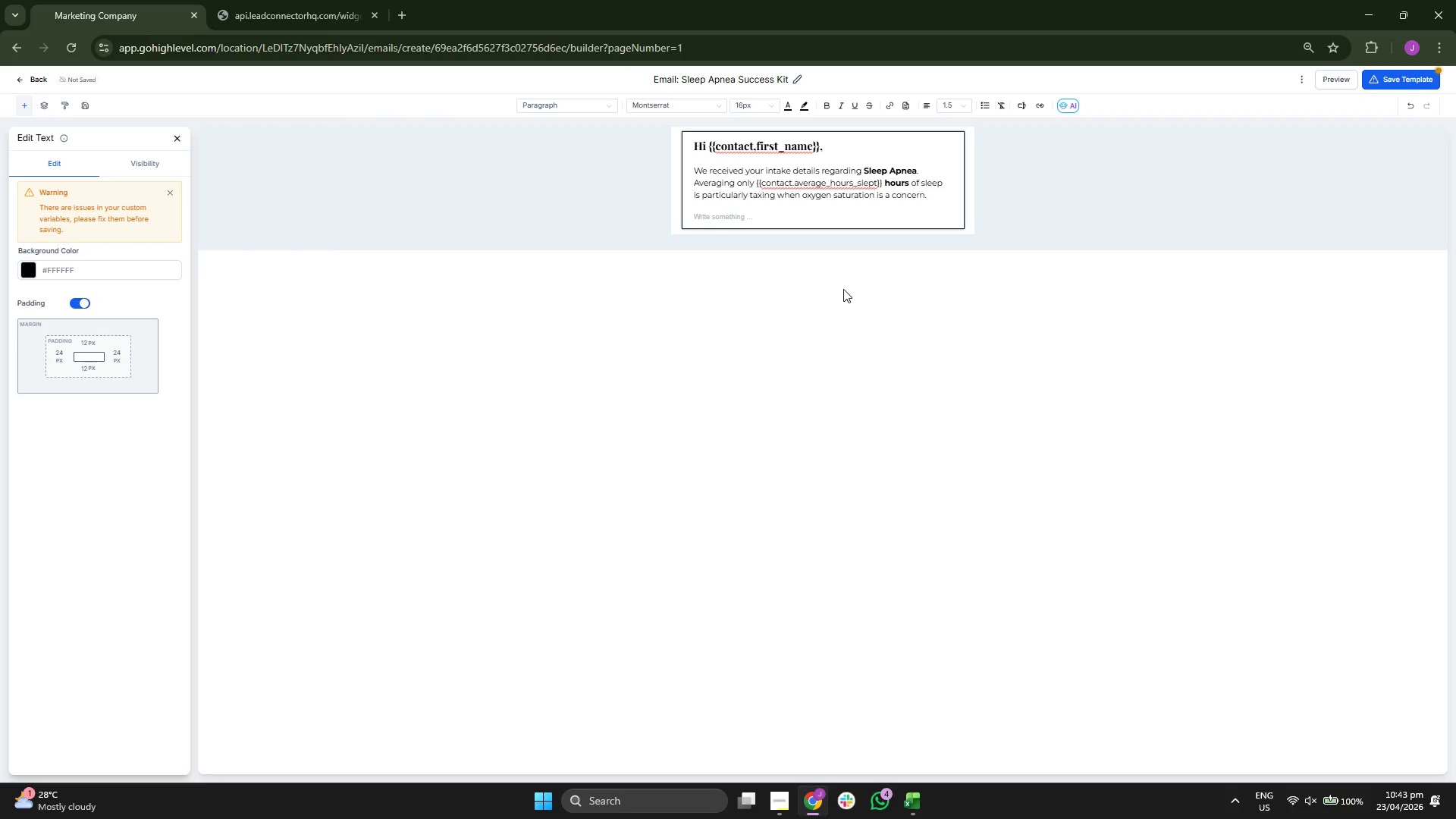 
type(Your s)
key(Backspace)
key(Backspace)
key(Backspace)
type(r Scu)
key(Backspace)
key(Backspace)
type(ucess)
key(Backspace)
key(Backspace)
key(Backspace)
type(cess Kit Includes:)
 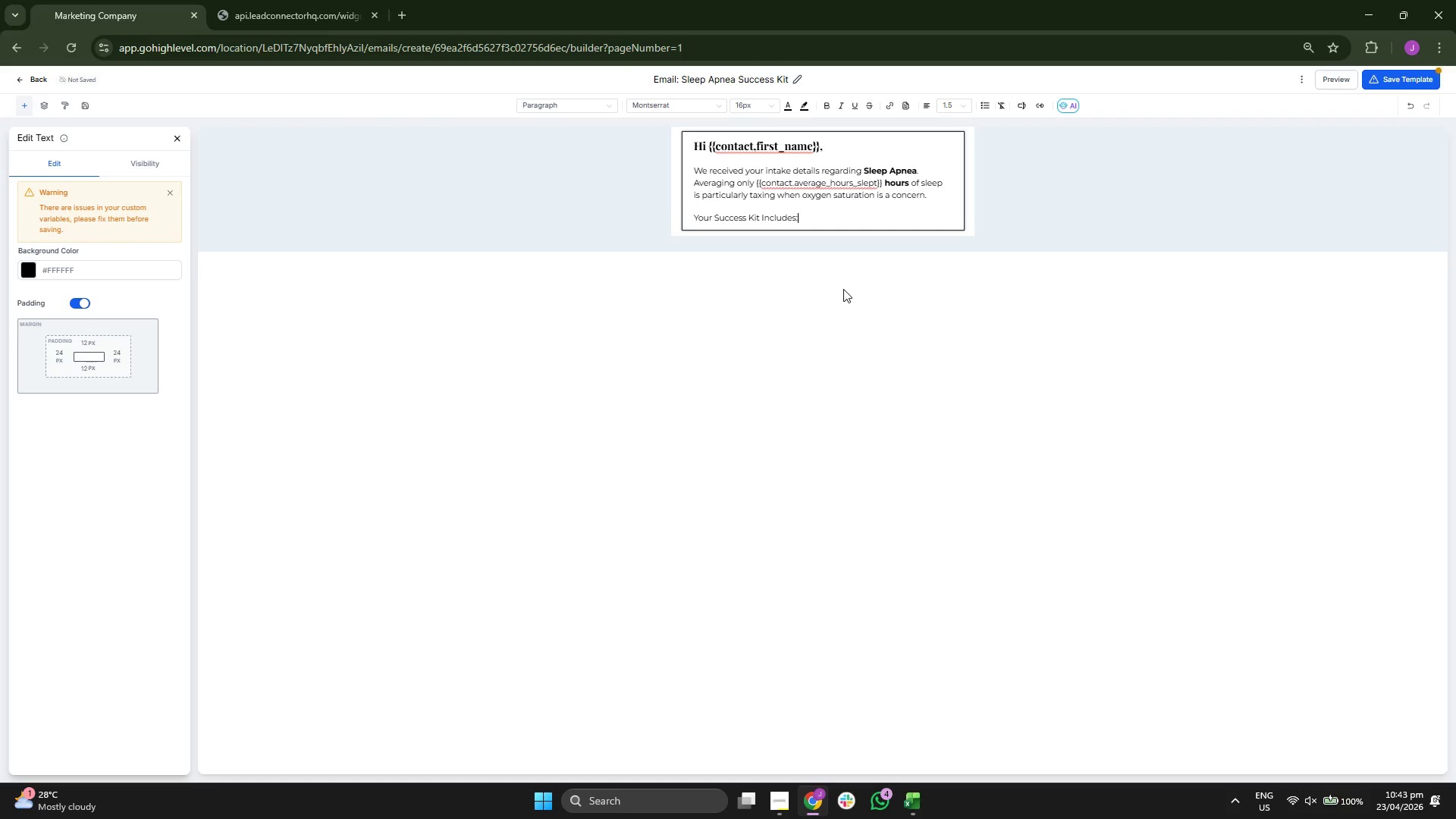 
double_click([766, 221])
 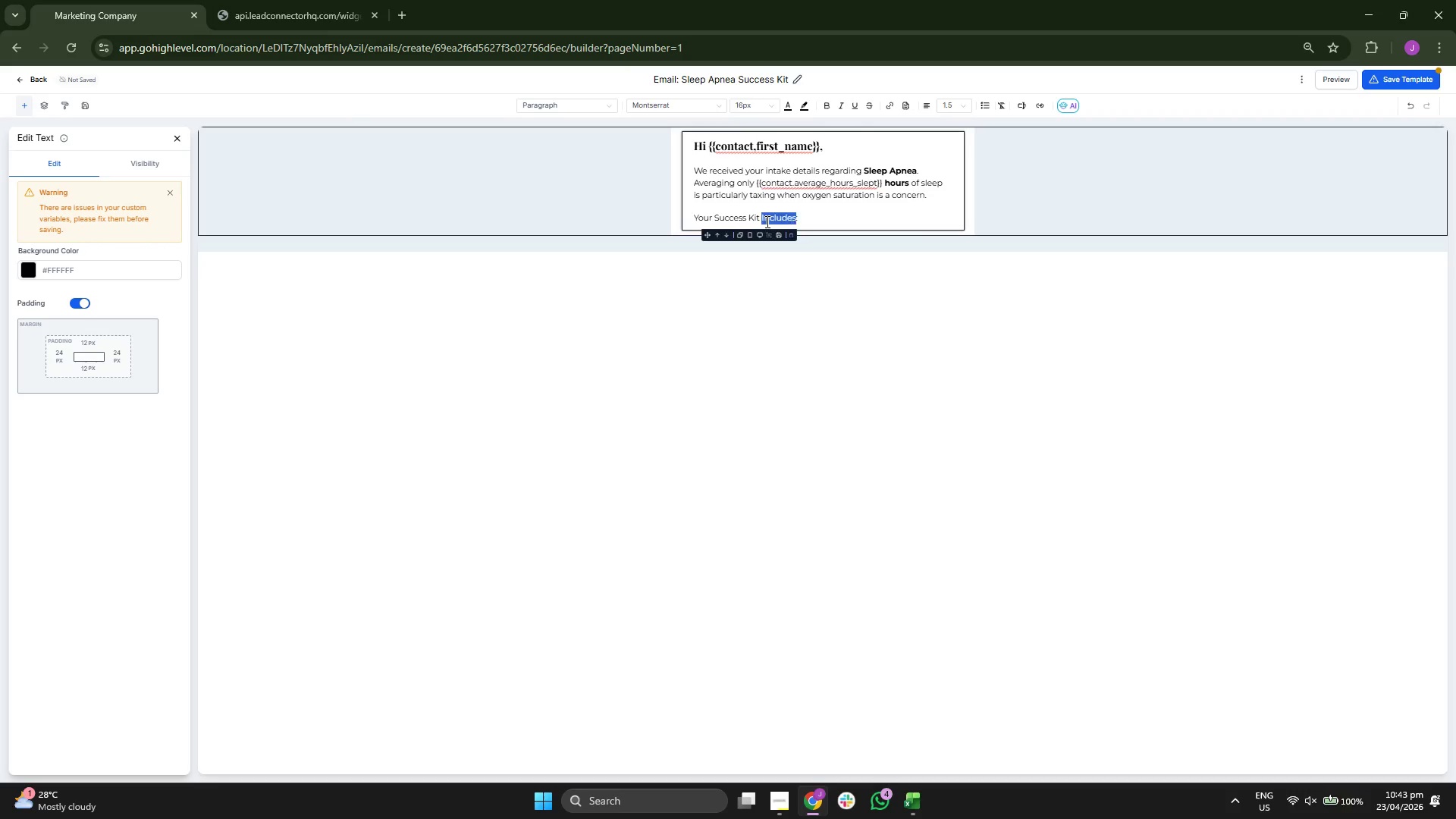 
triple_click([766, 221])
 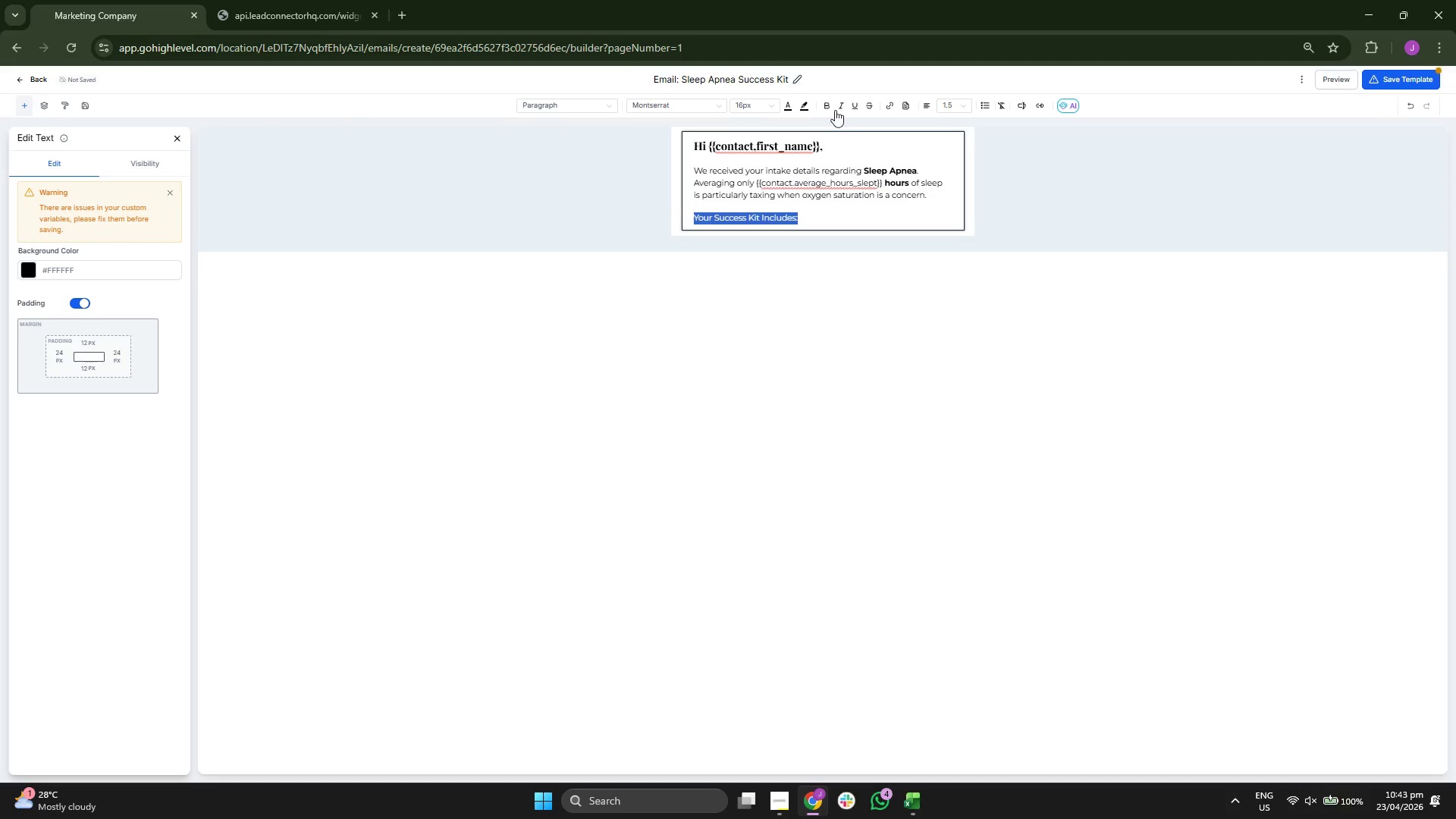 
left_click([830, 108])
 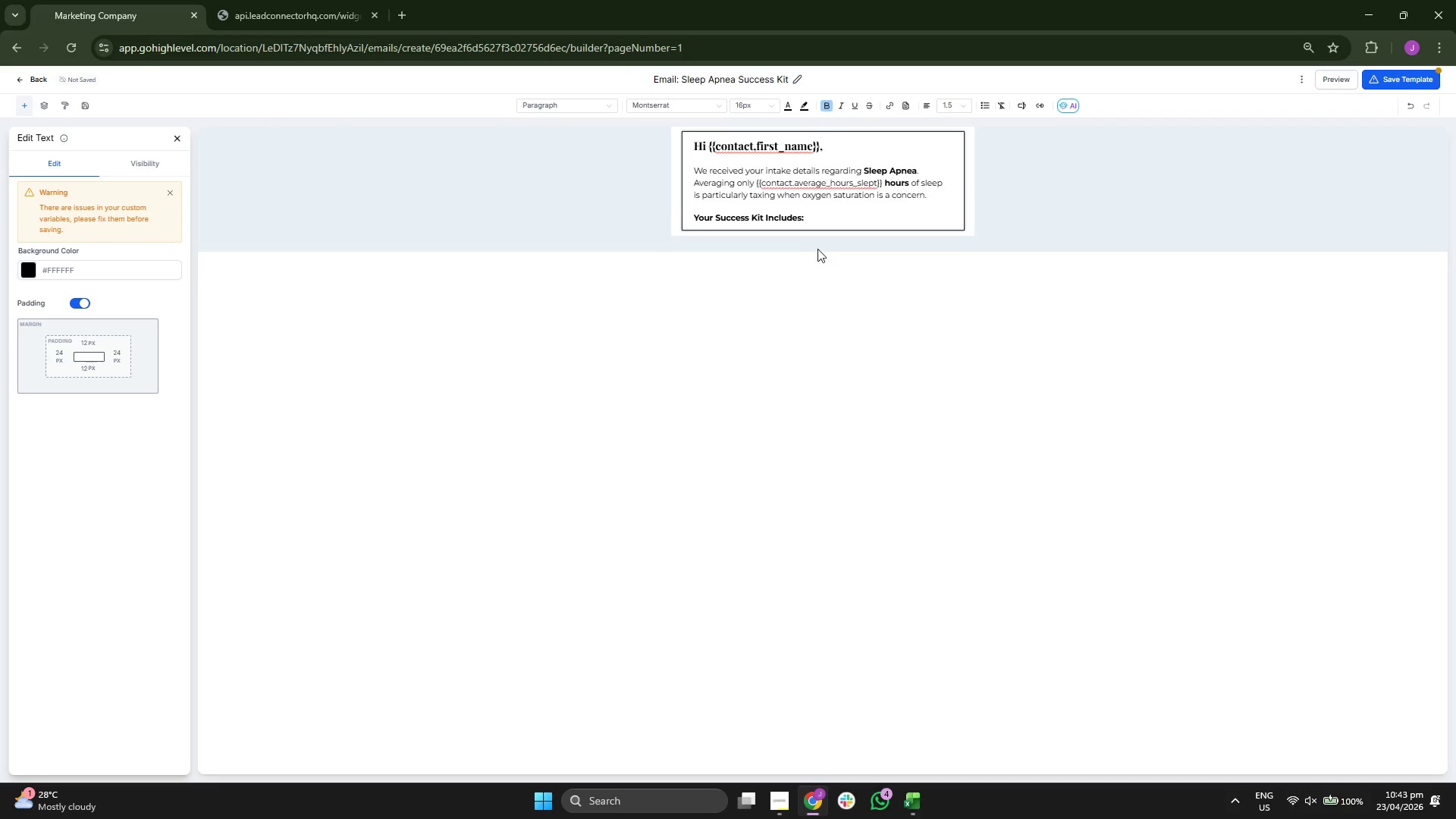 
left_click([830, 221])
 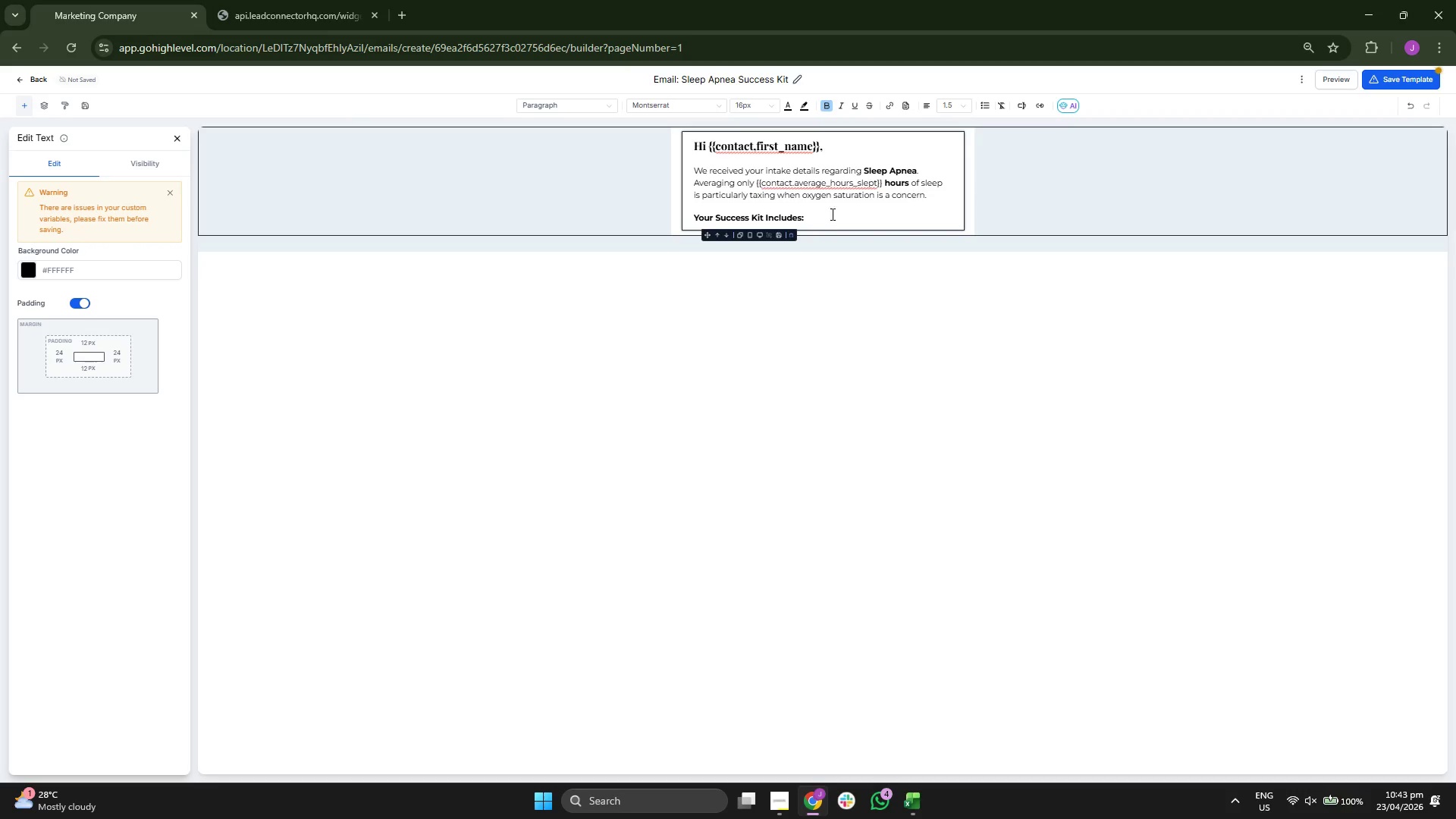 
key(Enter)
 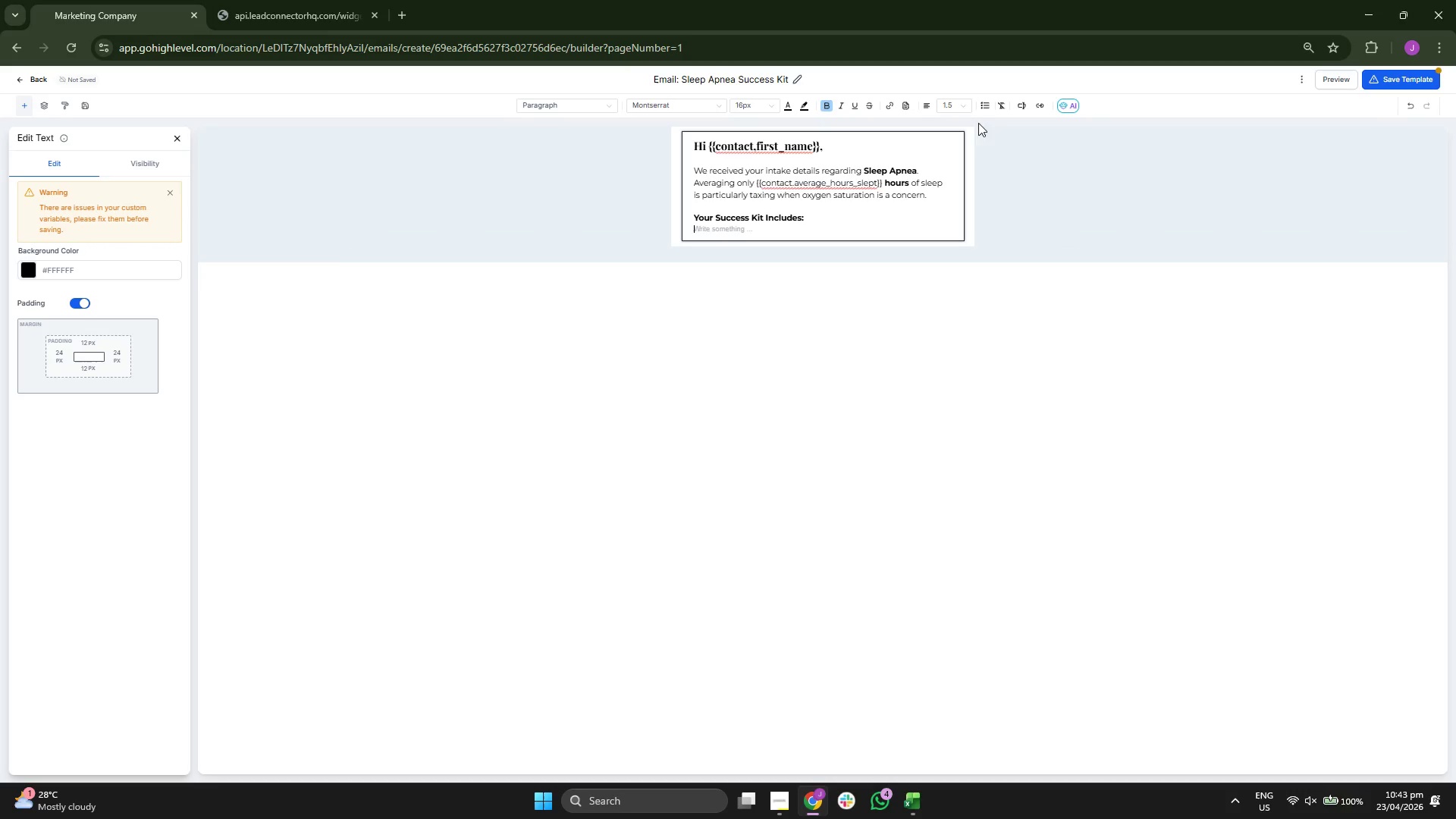 
left_click([990, 105])
 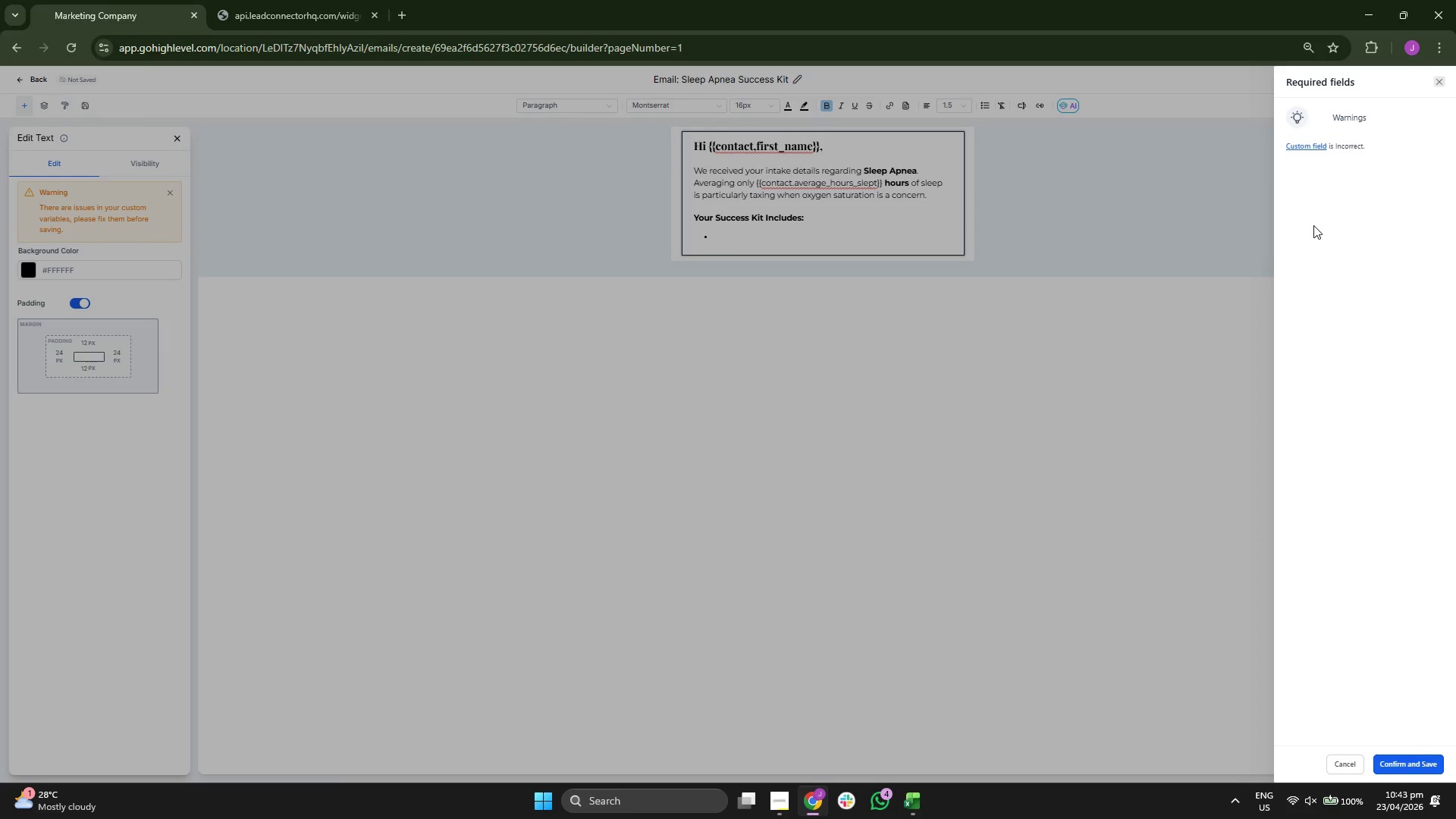 
left_click([1442, 84])
 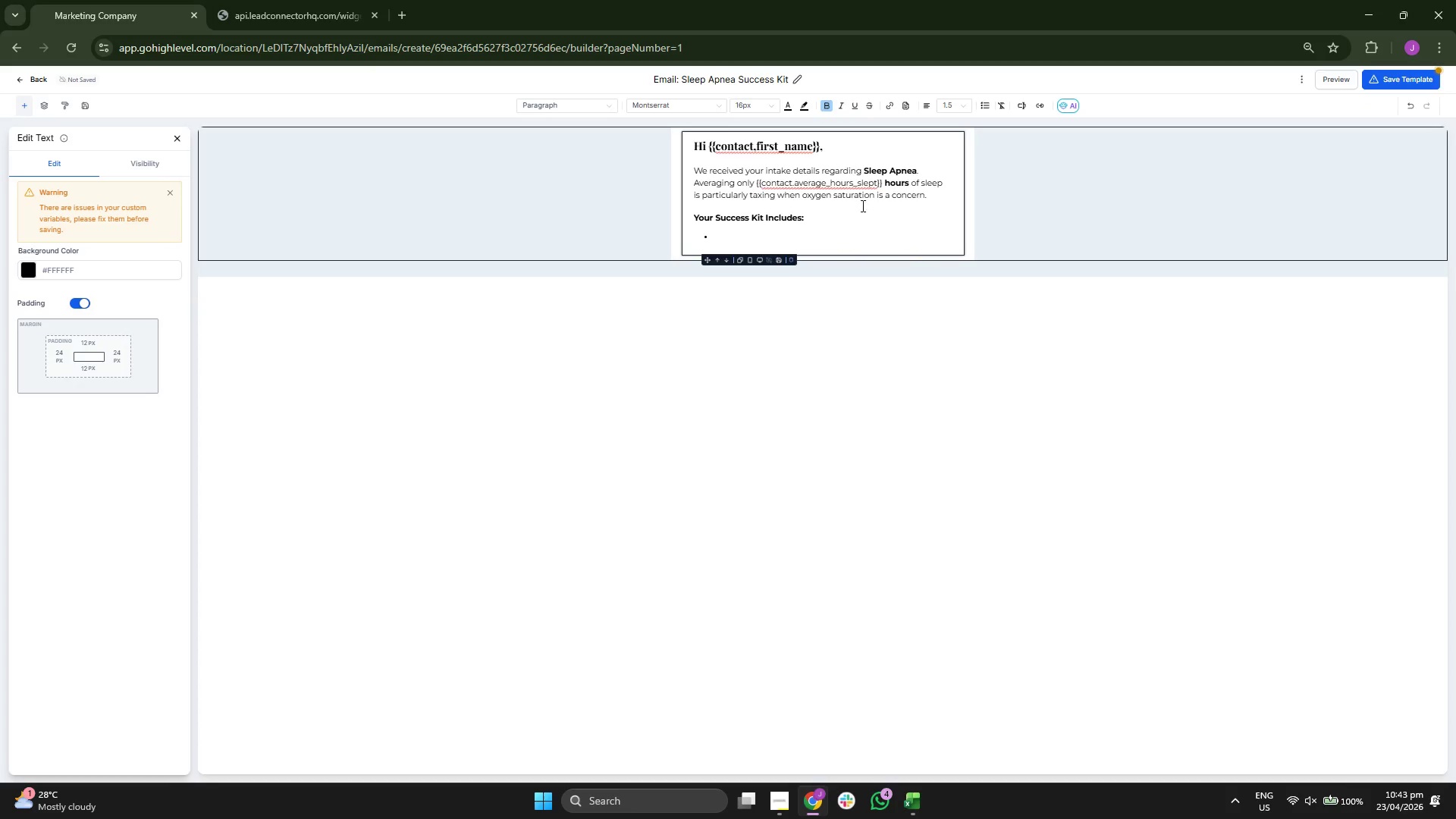 
left_click([870, 182])
 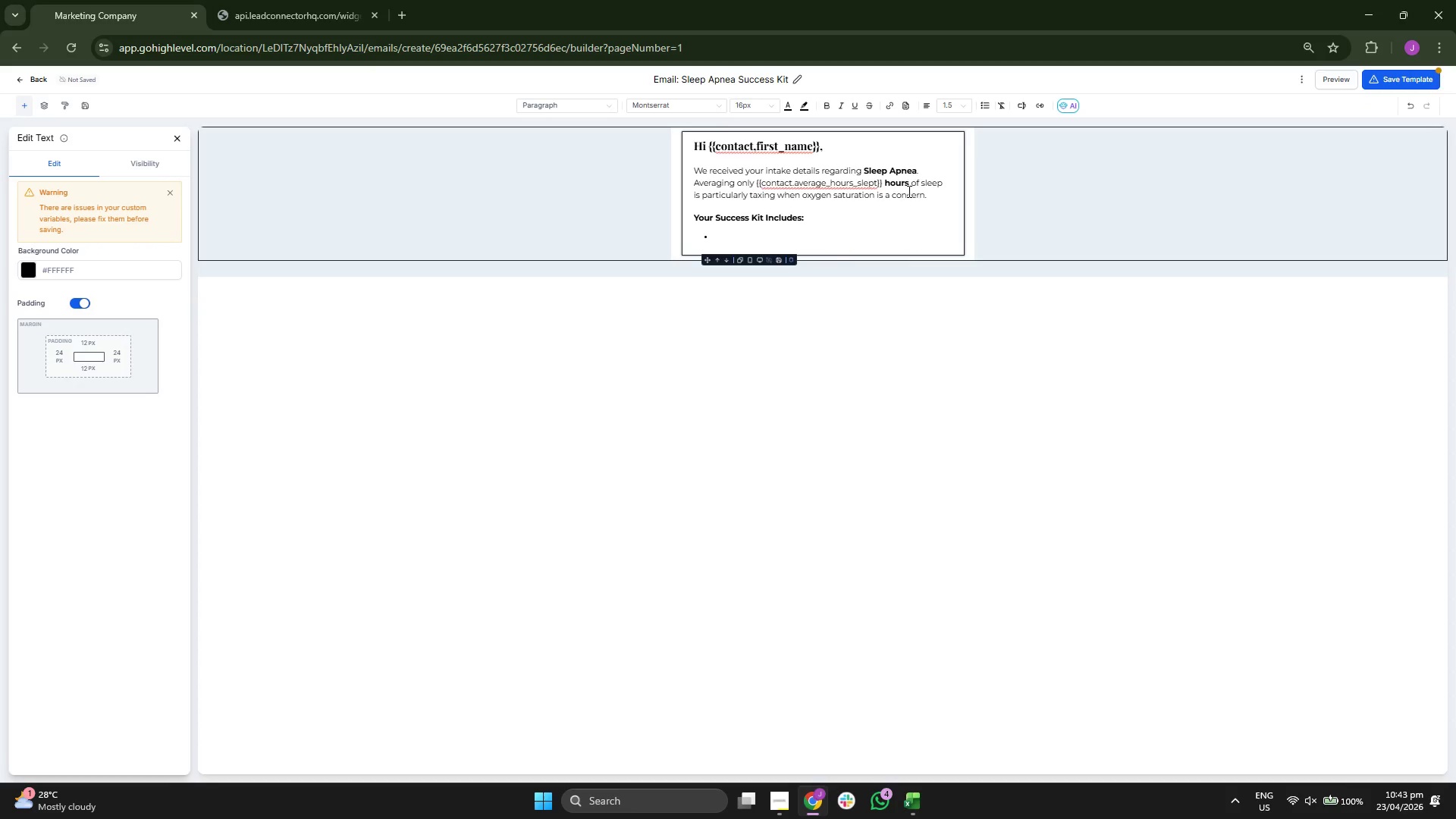 
key(ArrowLeft)
 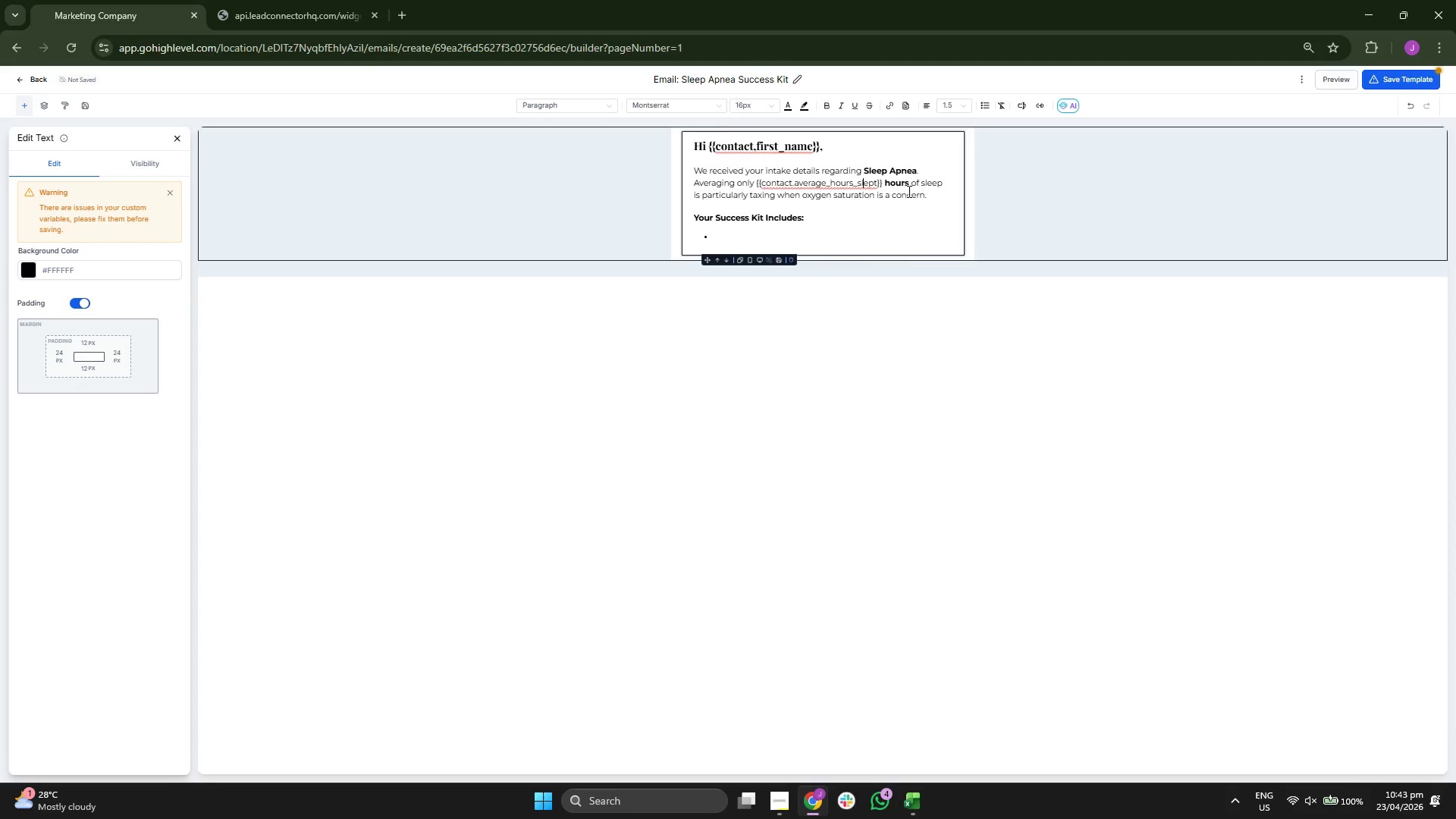 
key(ArrowLeft)
 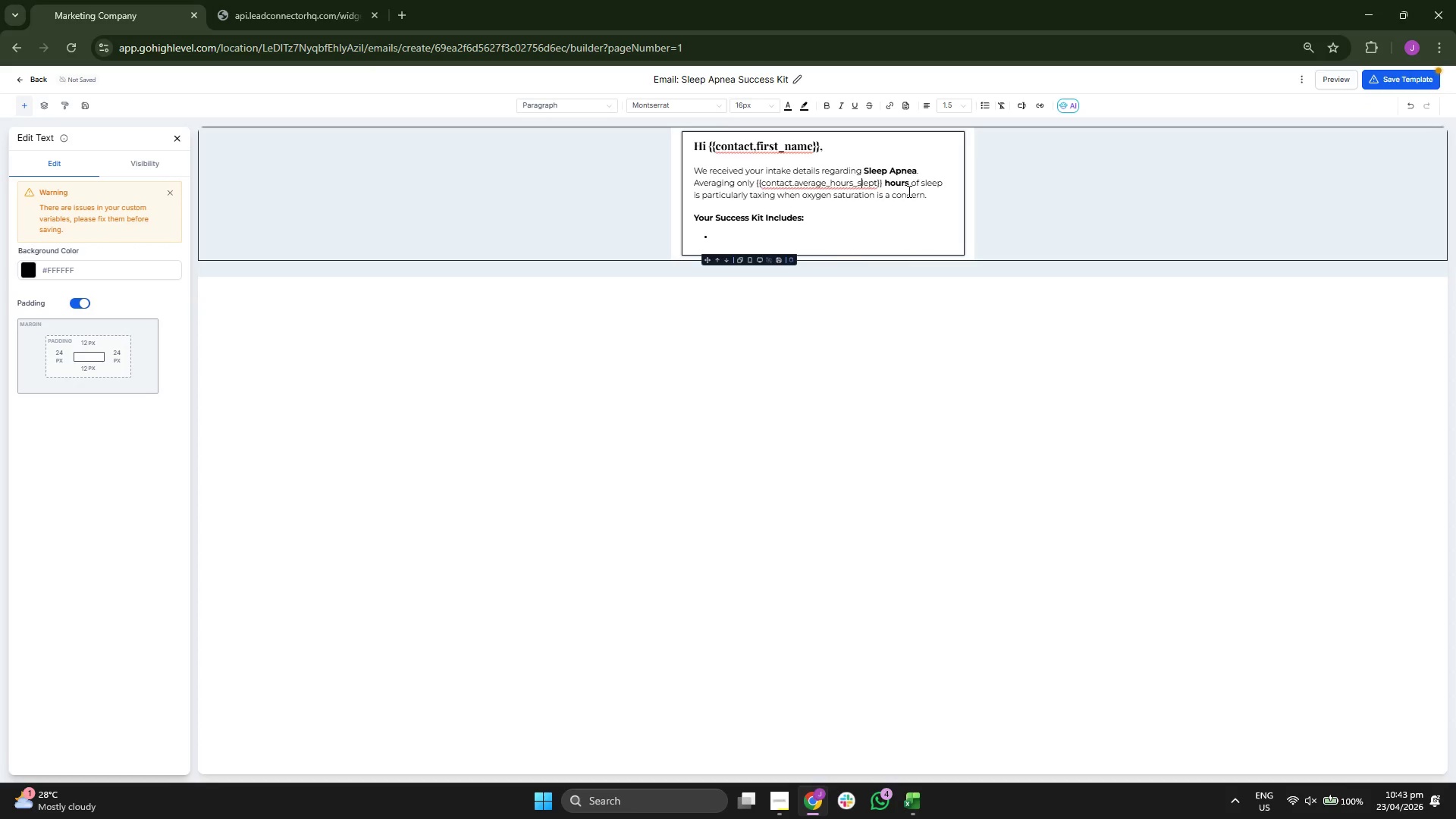 
key(ArrowLeft)
 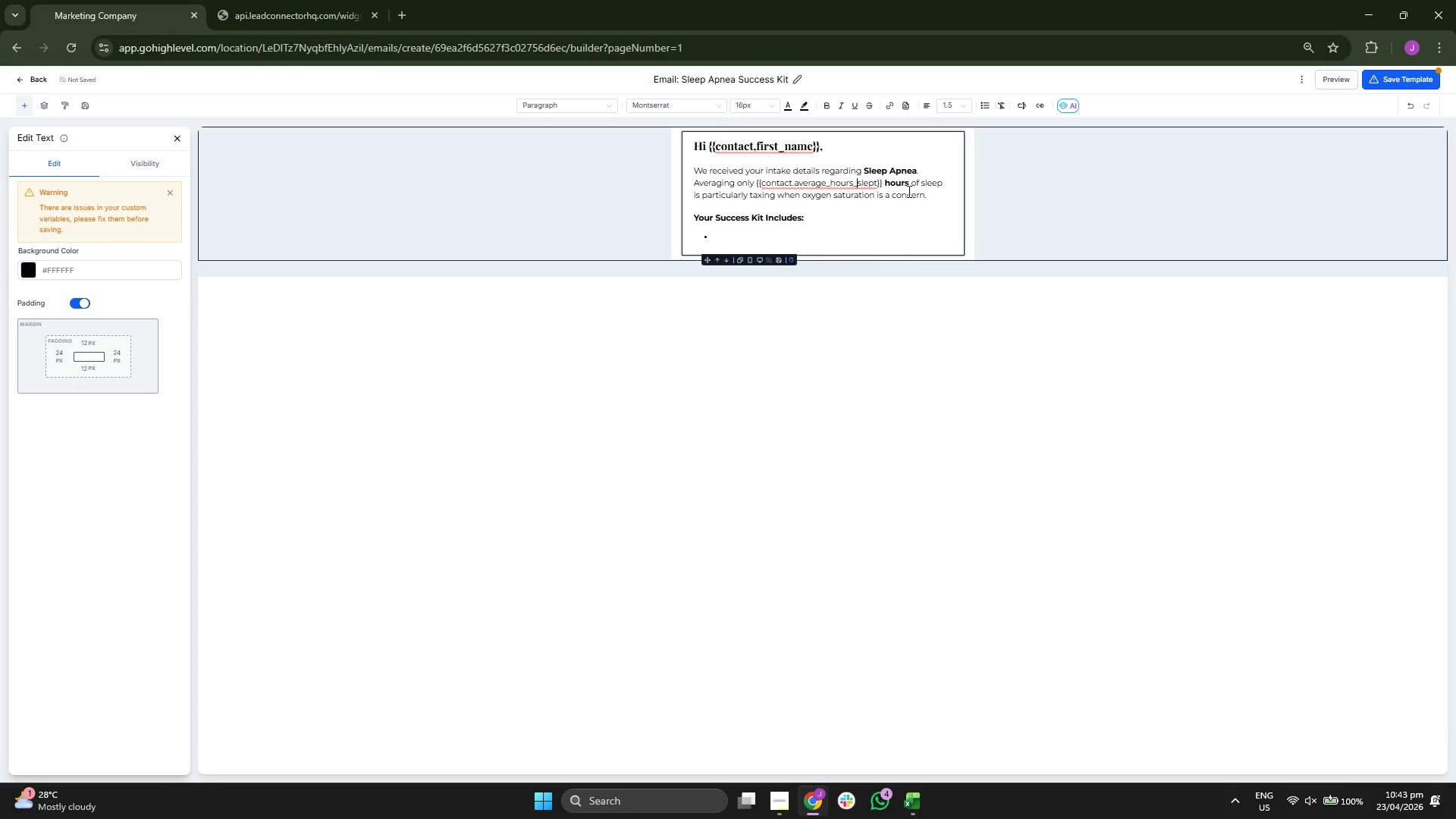 
key(ArrowLeft)
 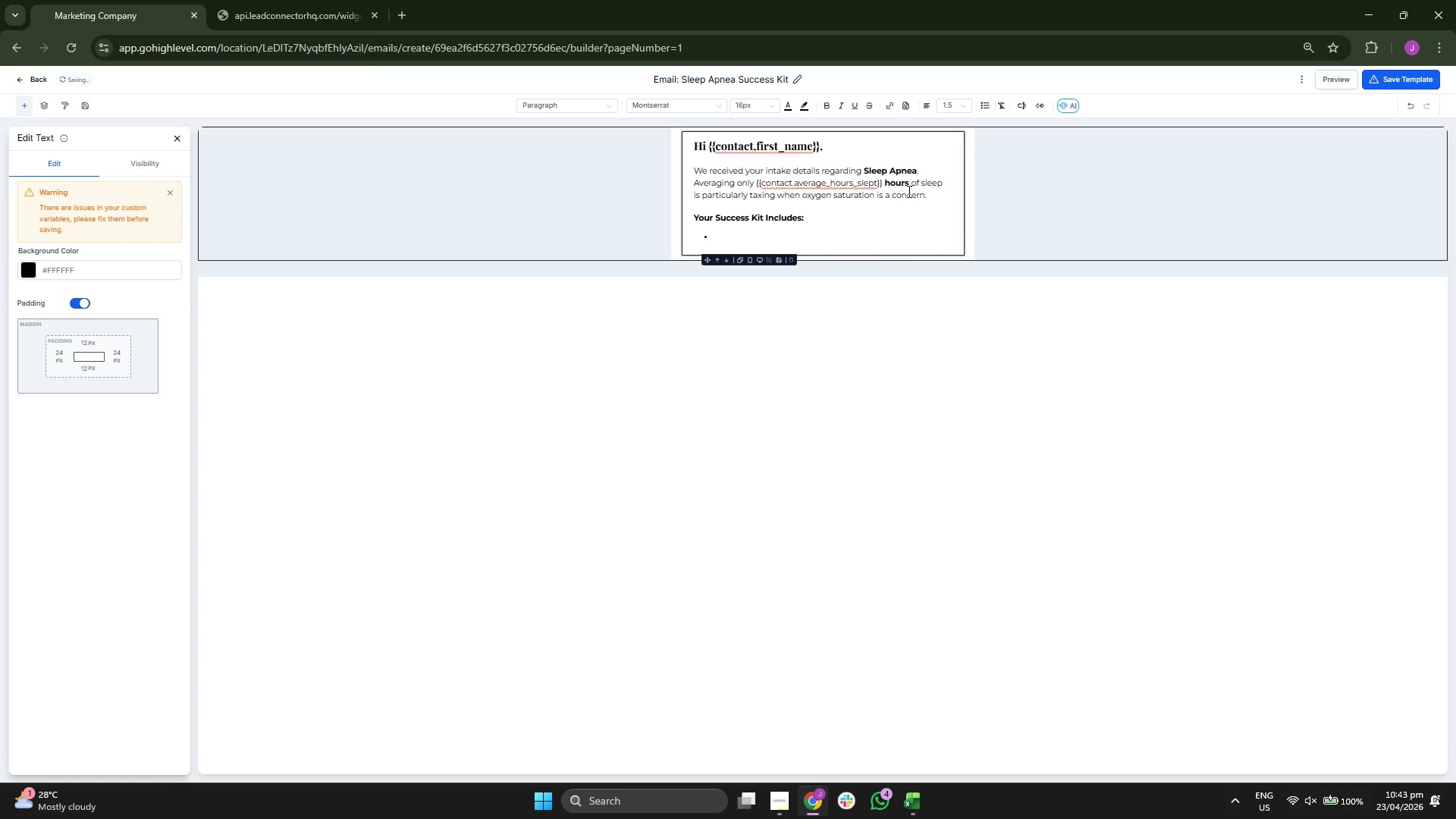 
key(ArrowLeft)
 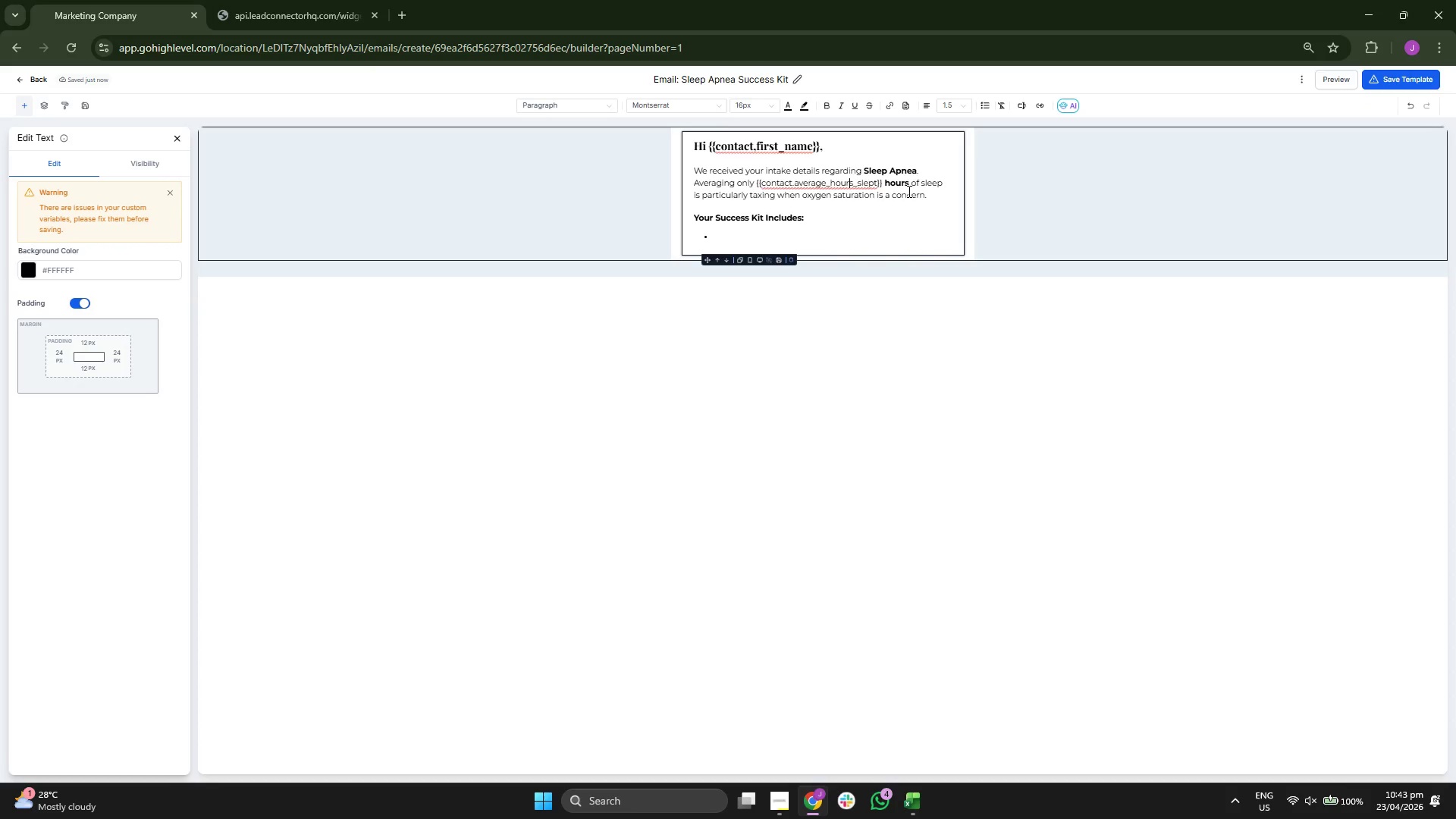 
key(ArrowLeft)
 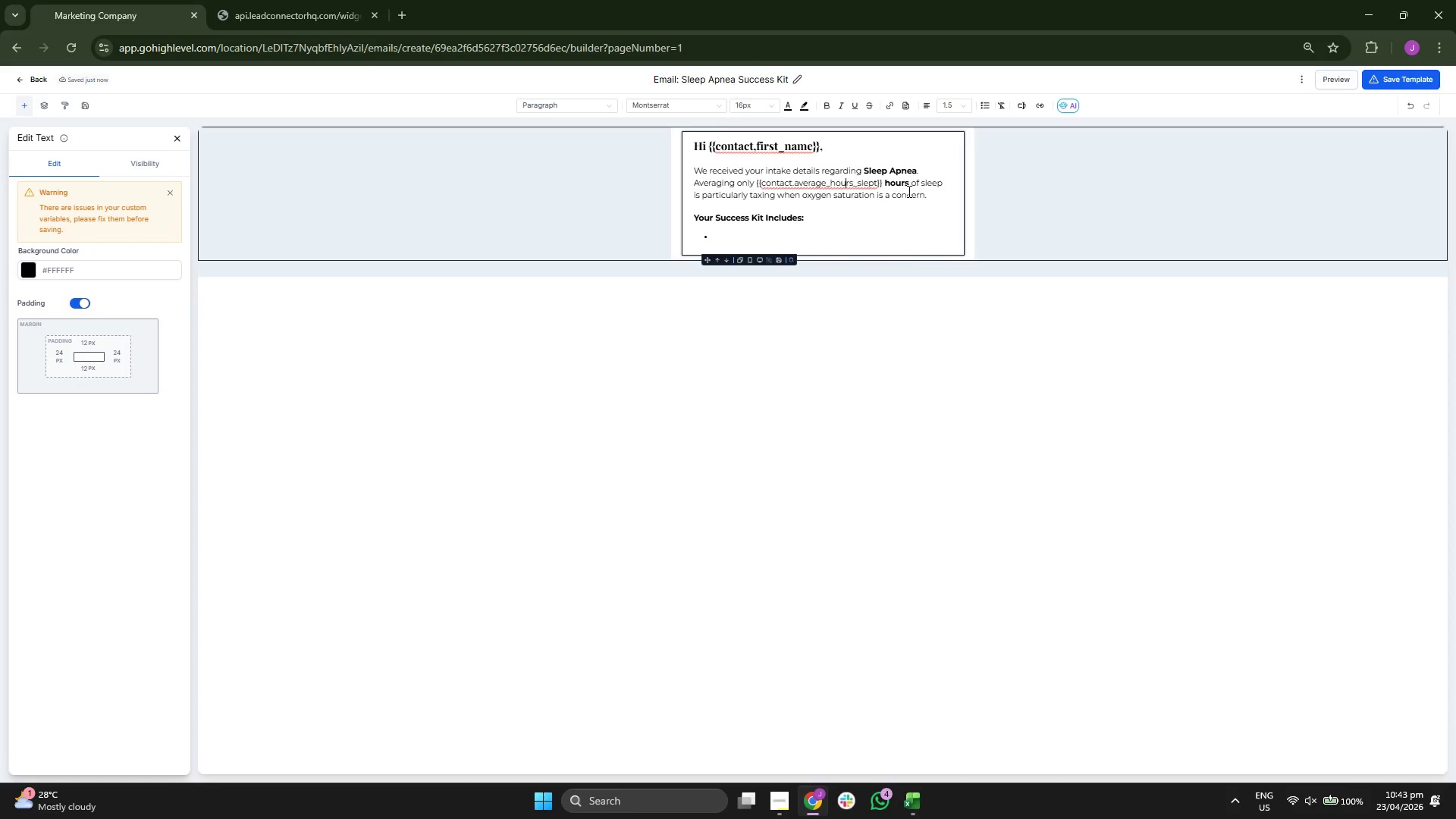 
key(ArrowLeft)
 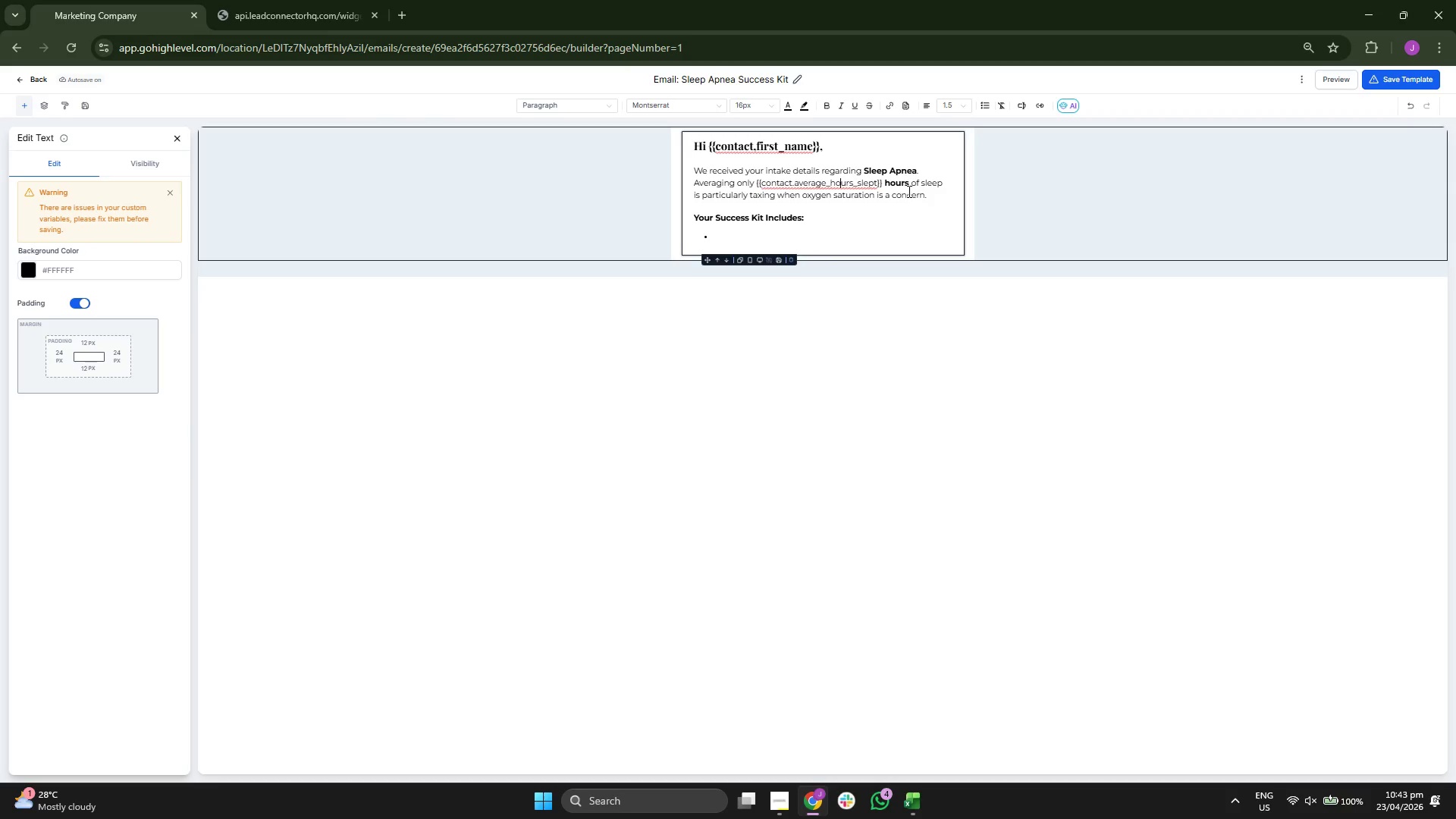 
key(ArrowLeft)
 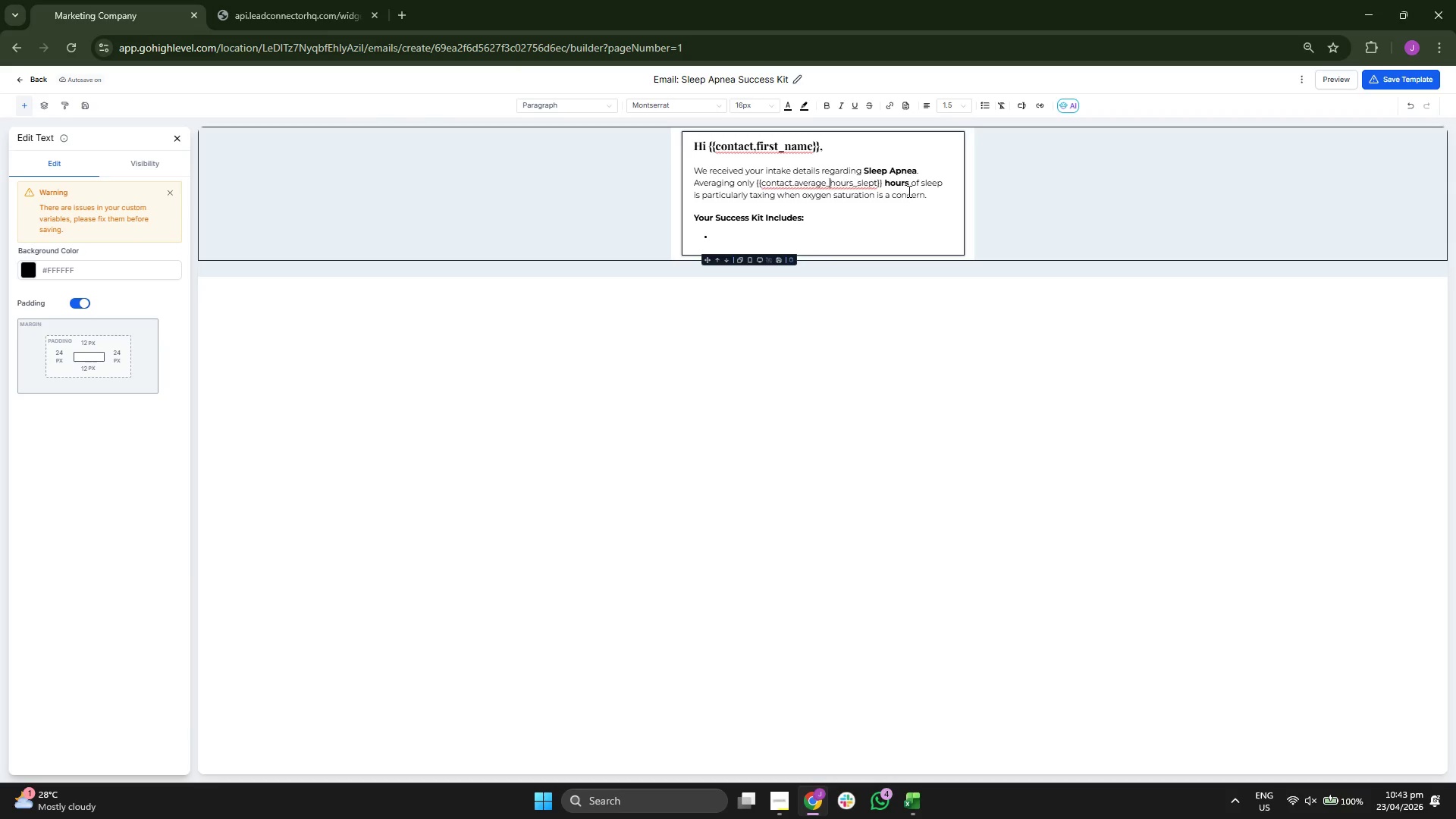 
key(ArrowLeft)
 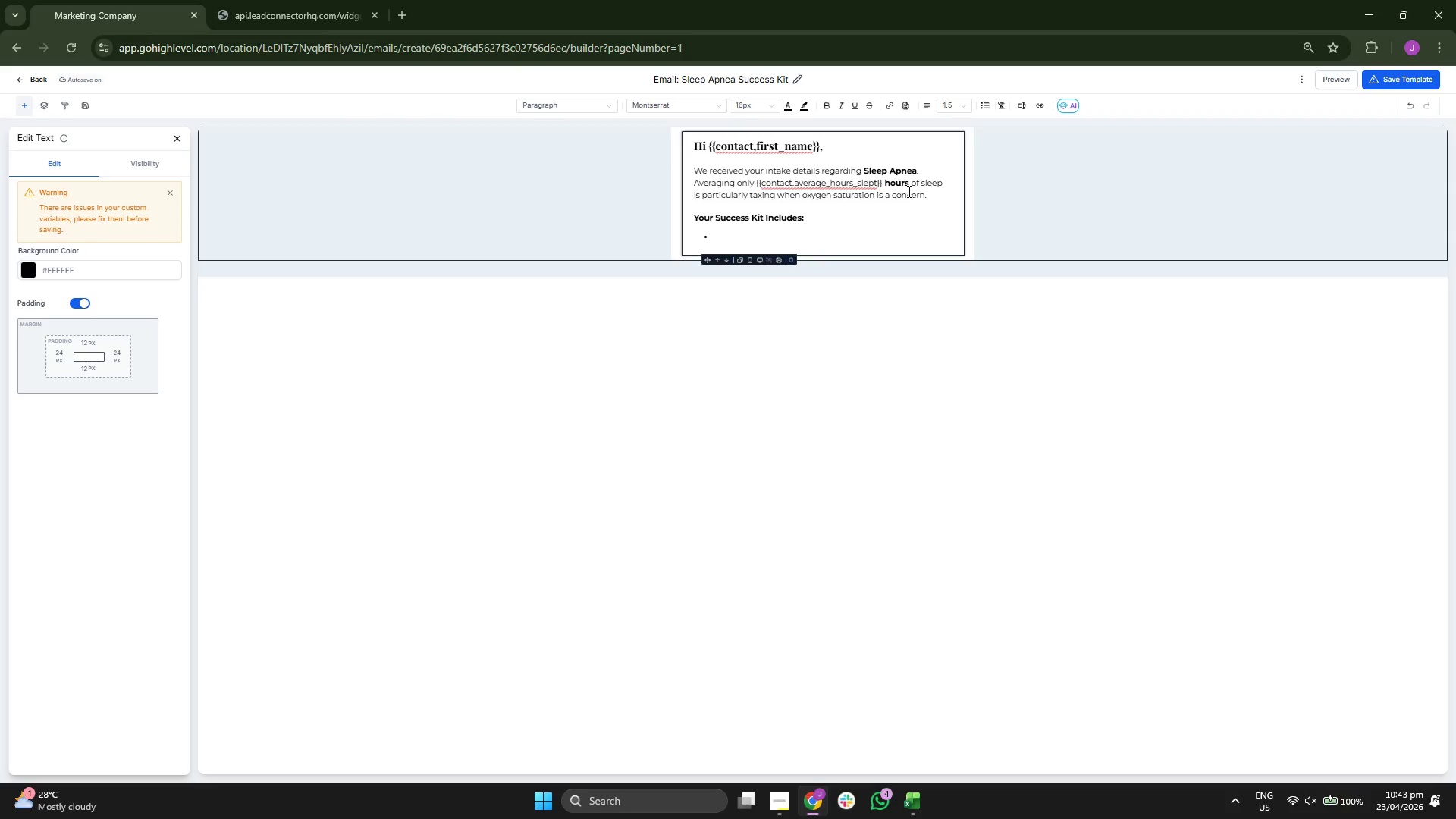 
key(ArrowLeft)
 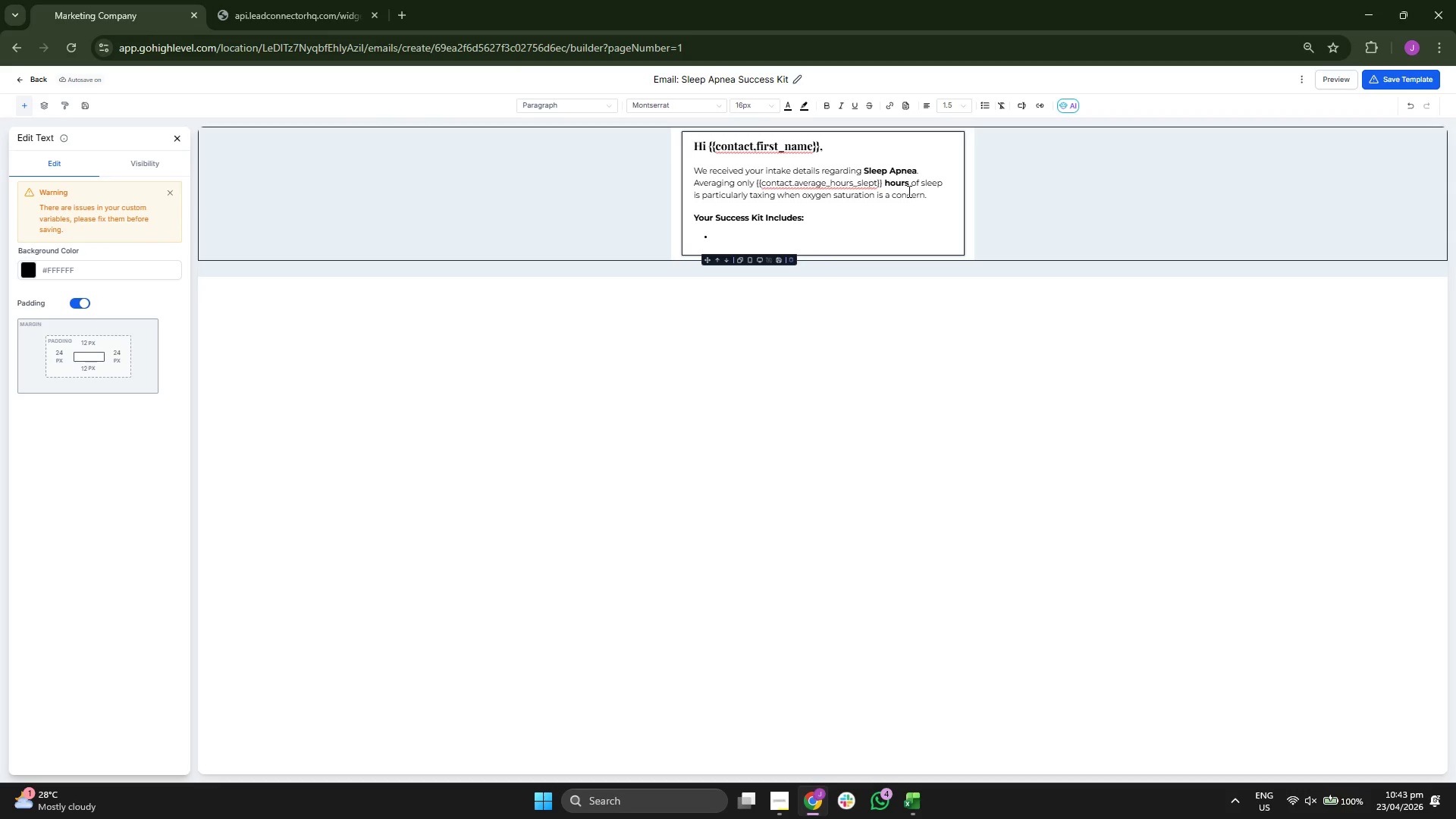 
key(ArrowLeft)
 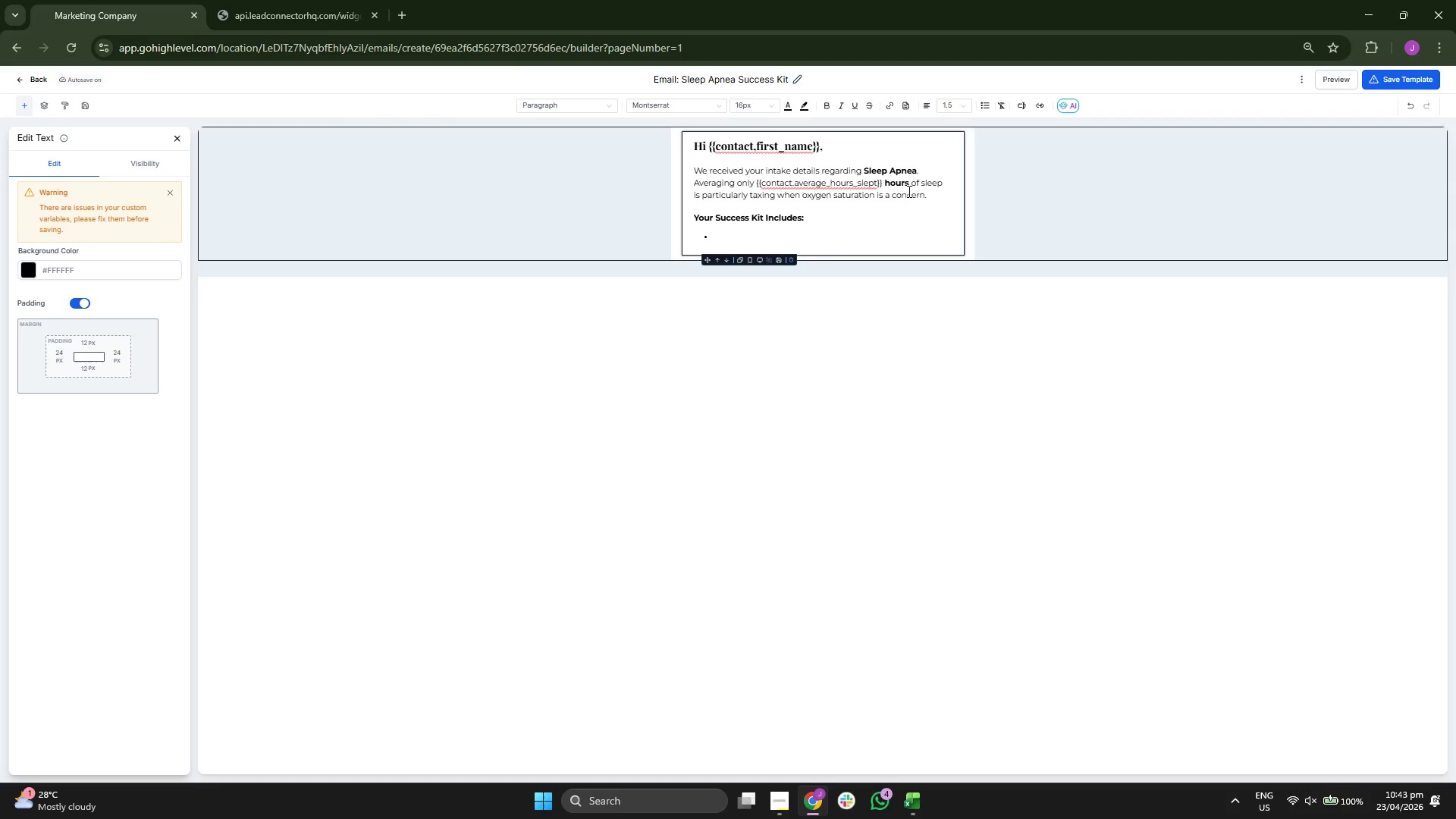 
key(ArrowLeft)
 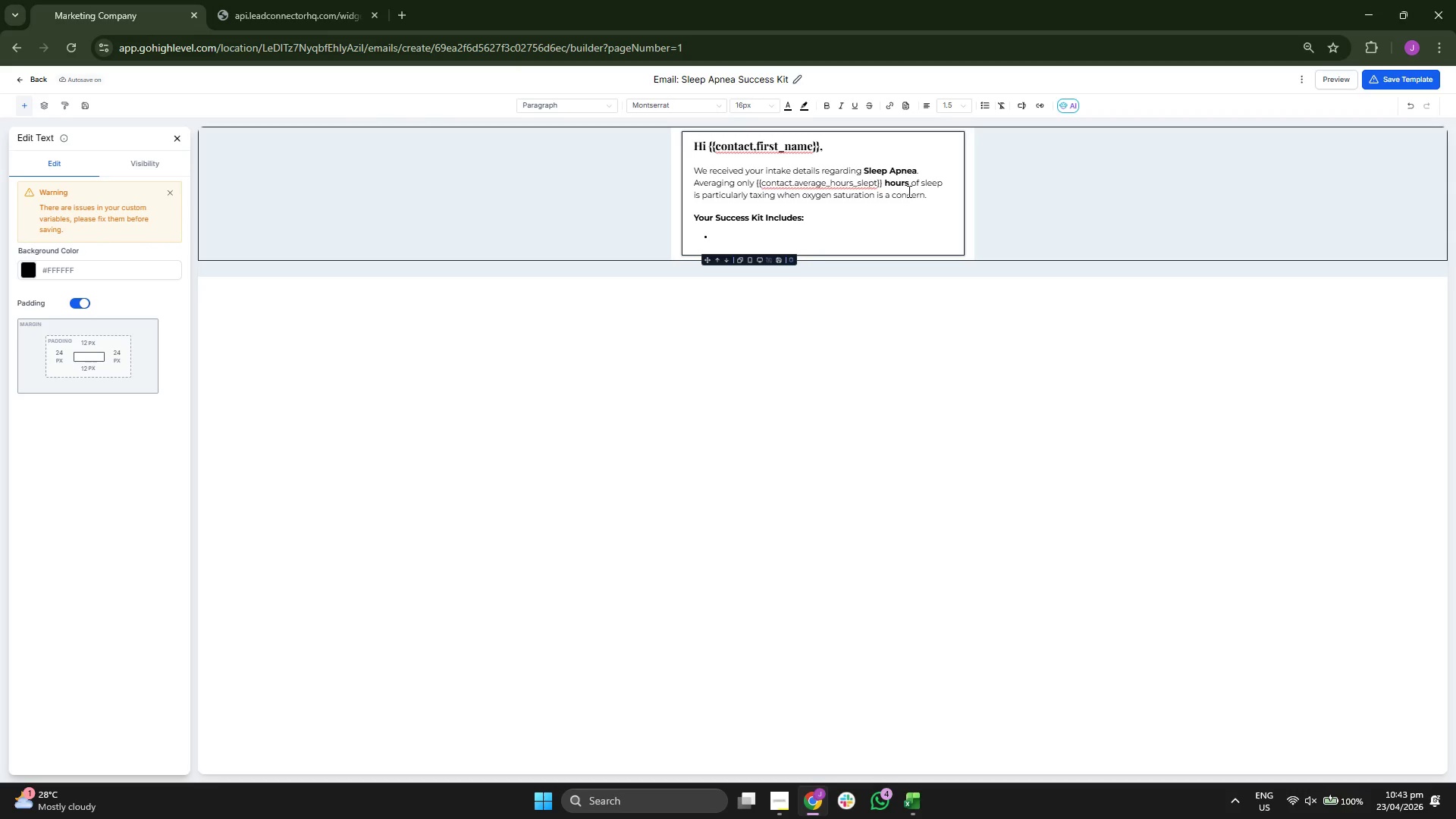 
key(ArrowLeft)
 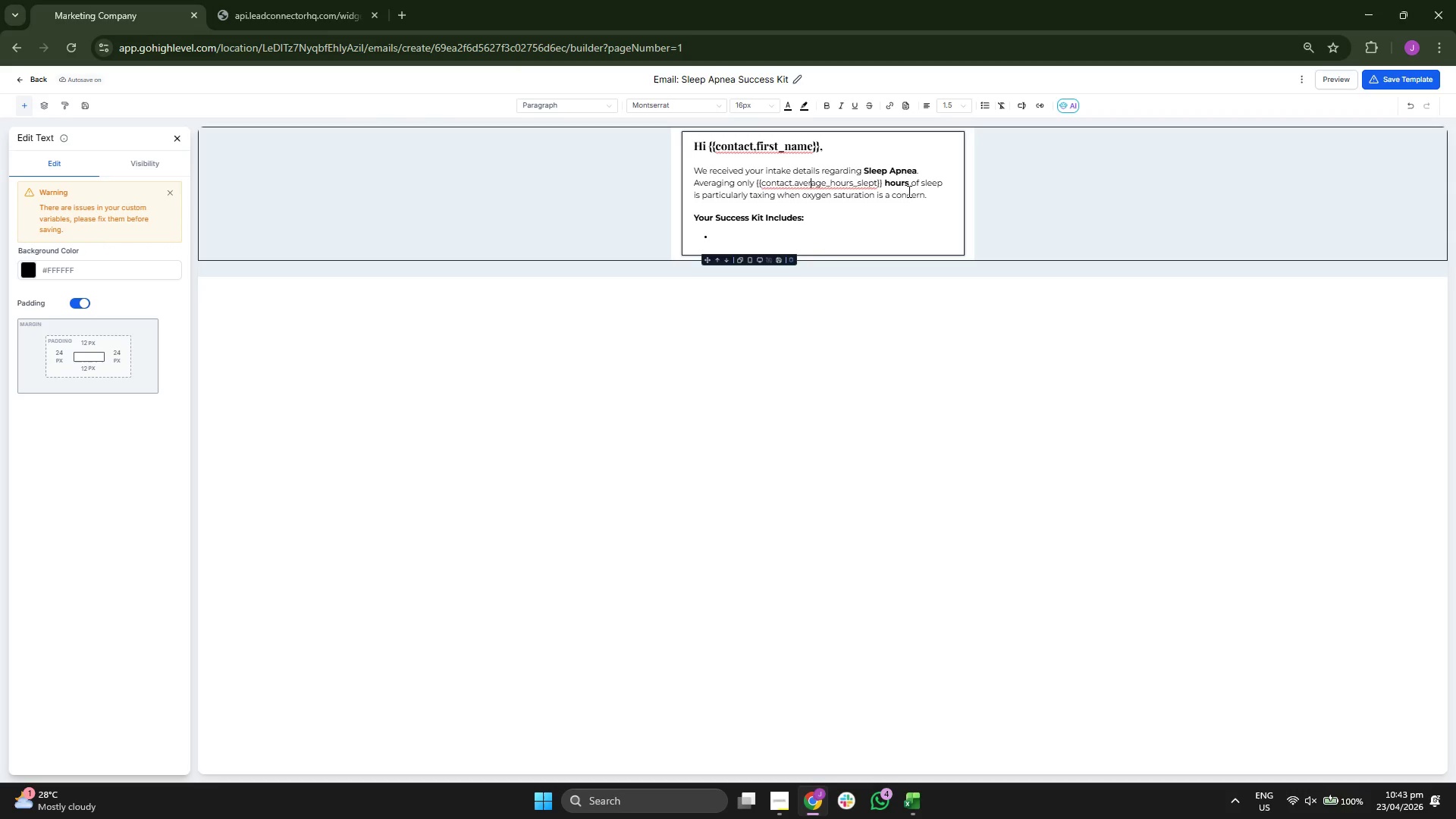 
key(ArrowLeft)
 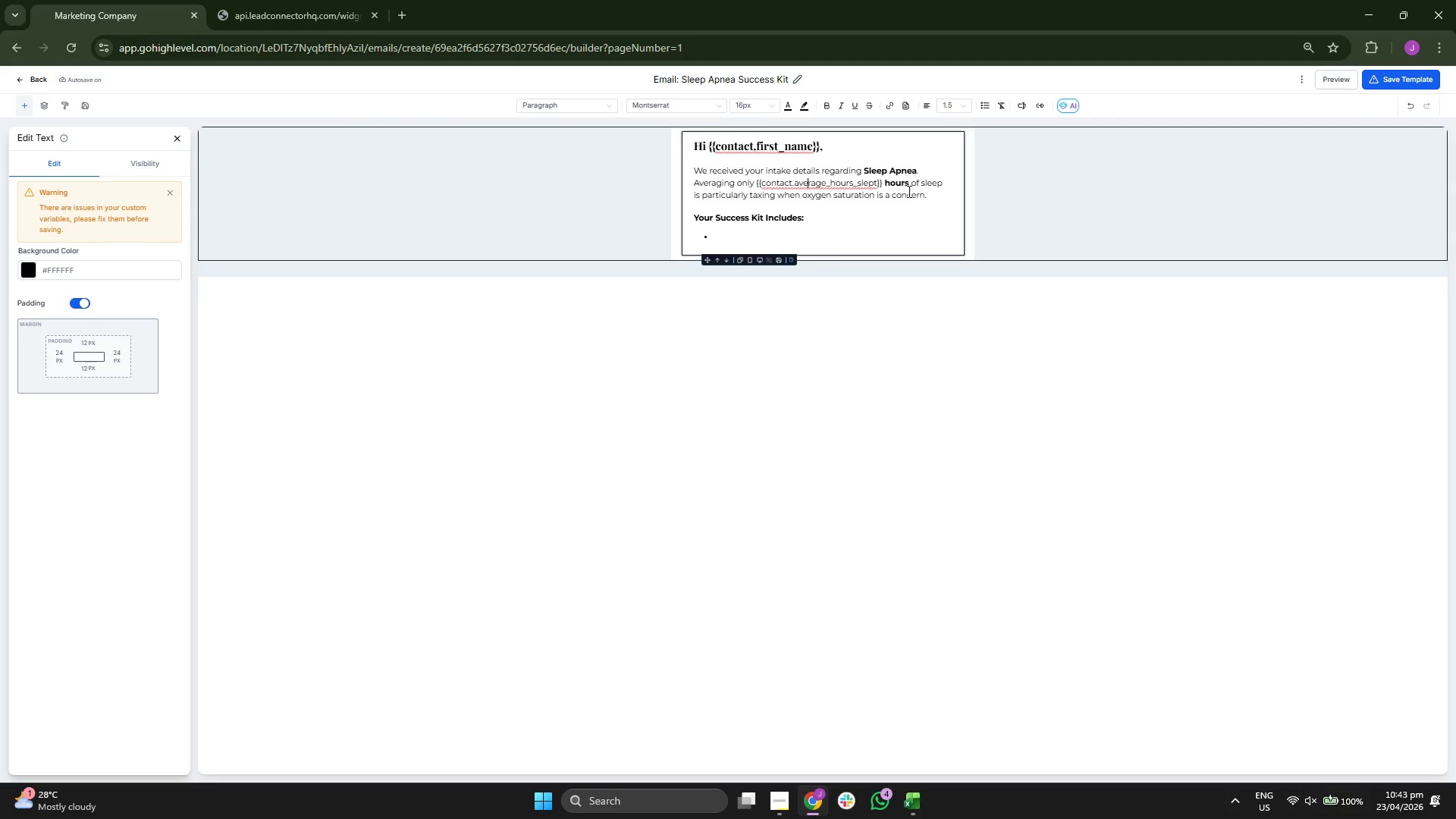 
key(ArrowLeft)
 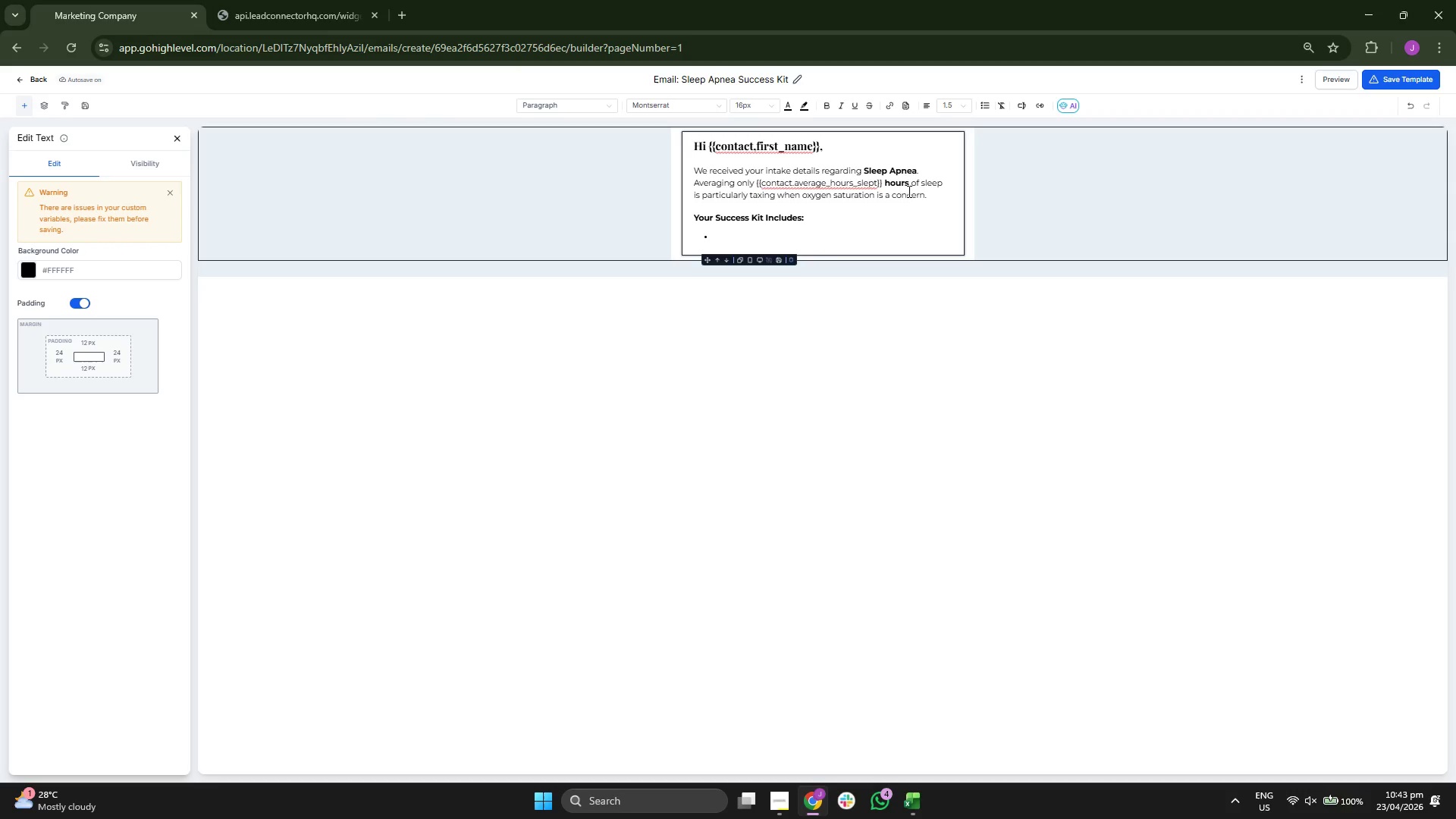 
key(ArrowRight)
 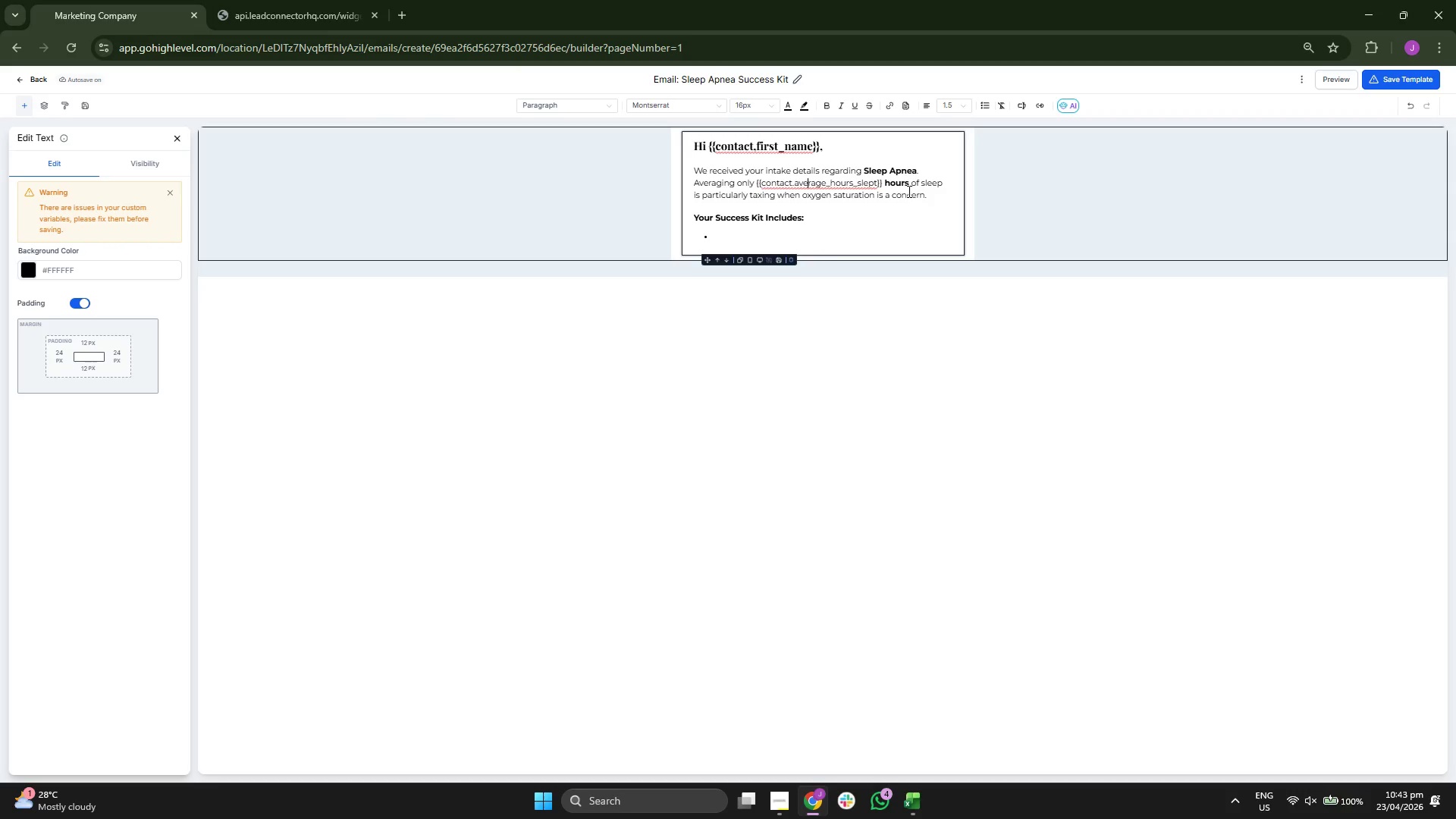 
key(ArrowLeft)
 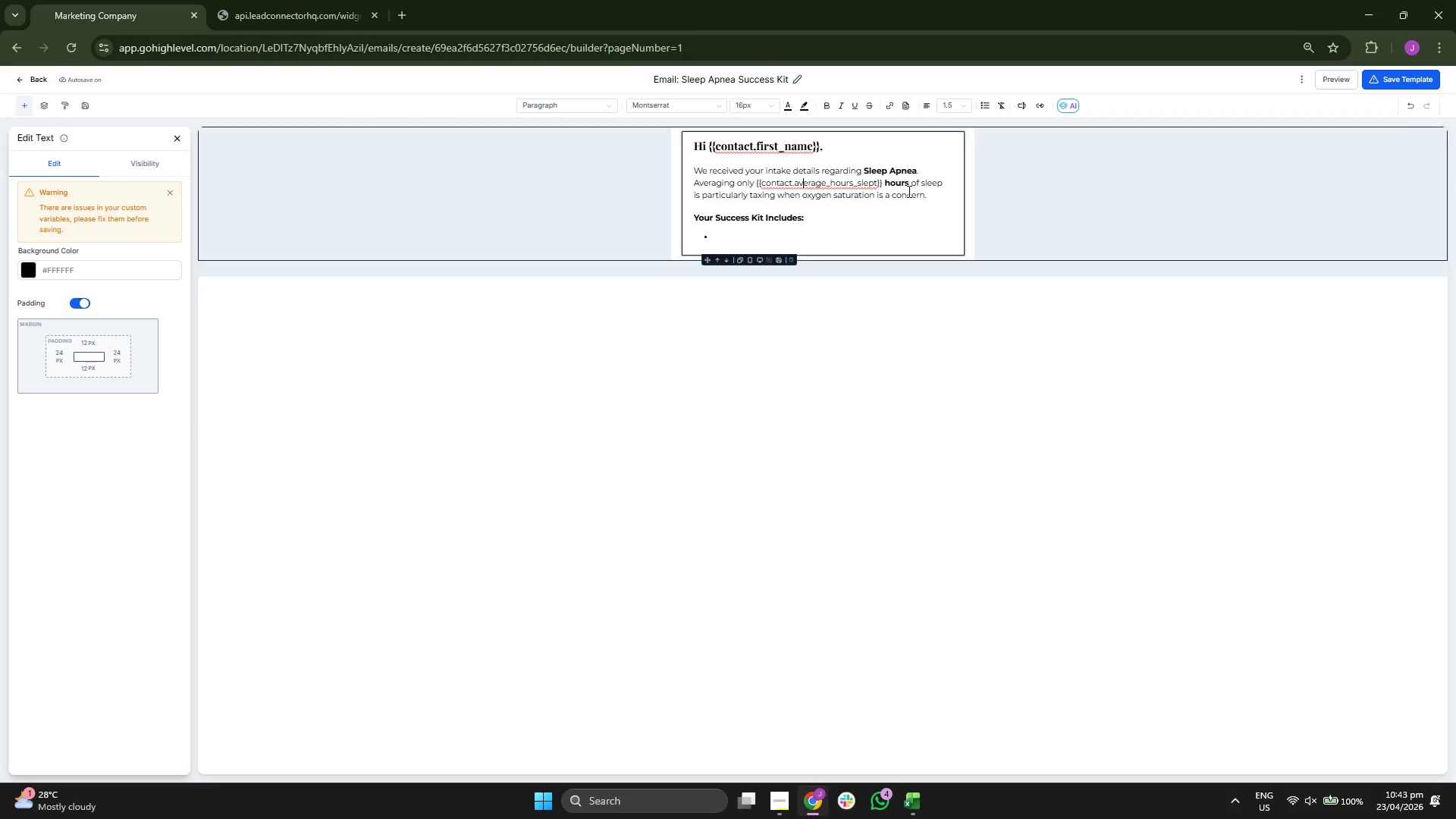 
key(ArrowLeft)
 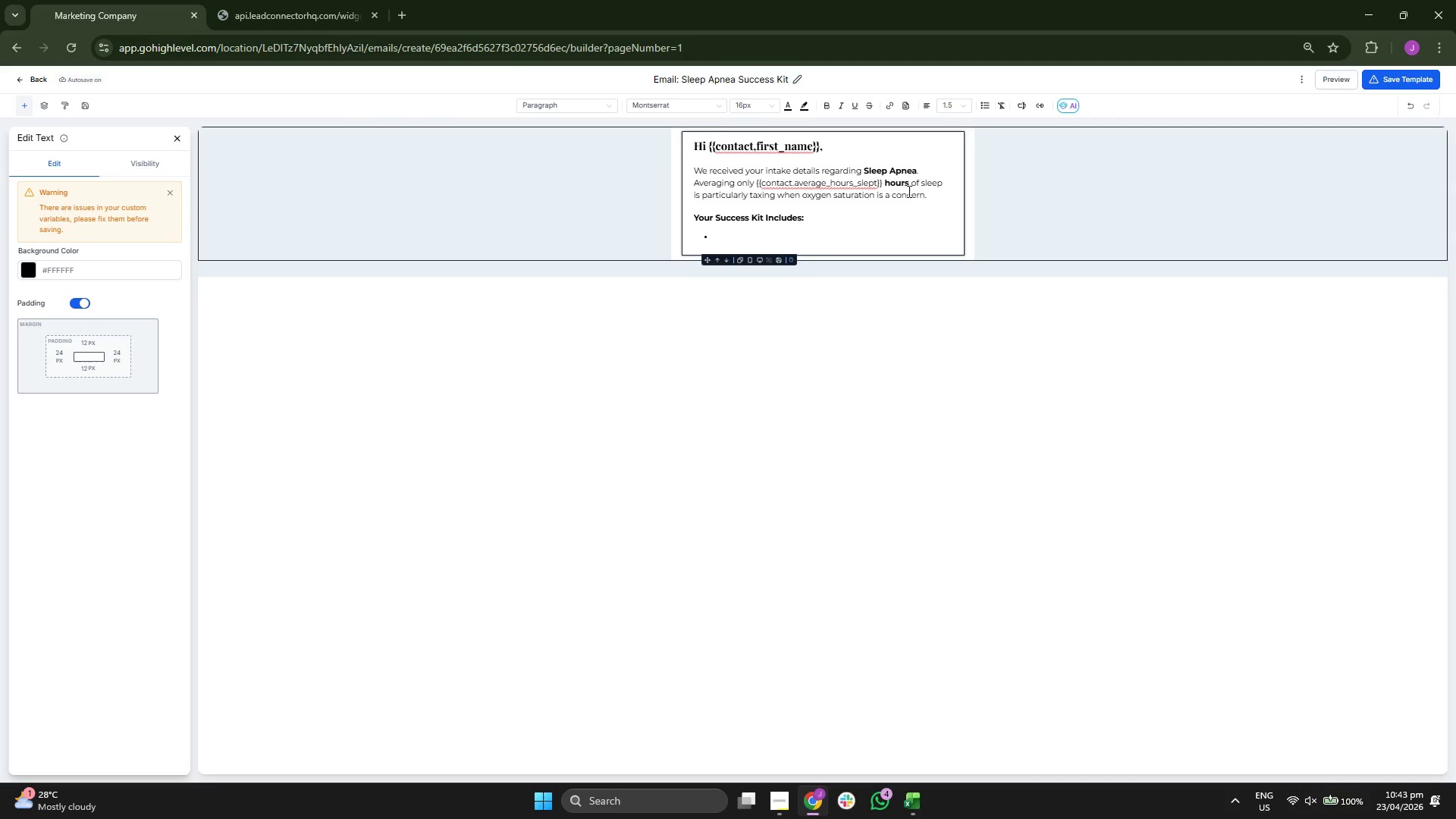 
key(ArrowLeft)
 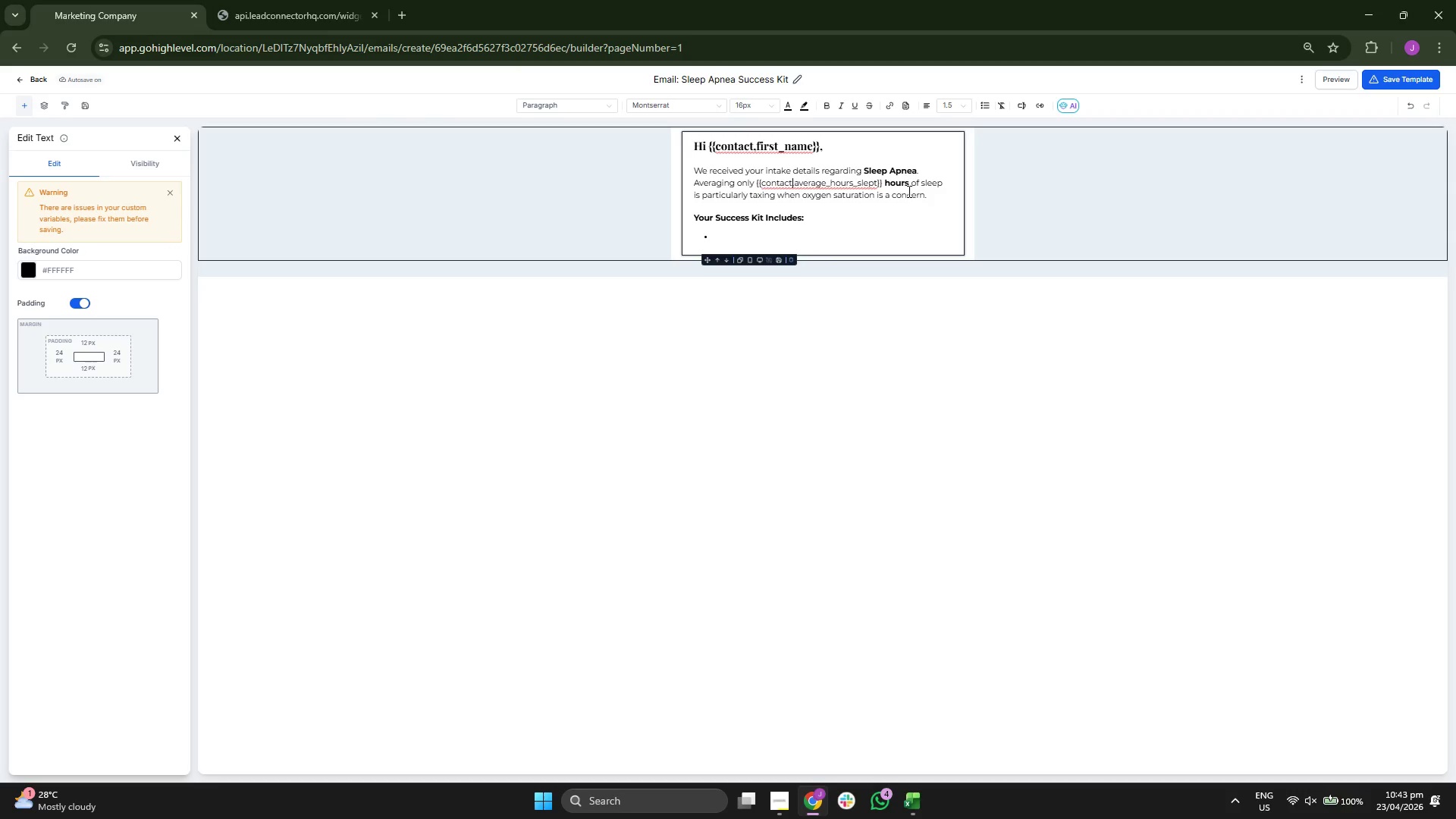 
key(ArrowLeft)
 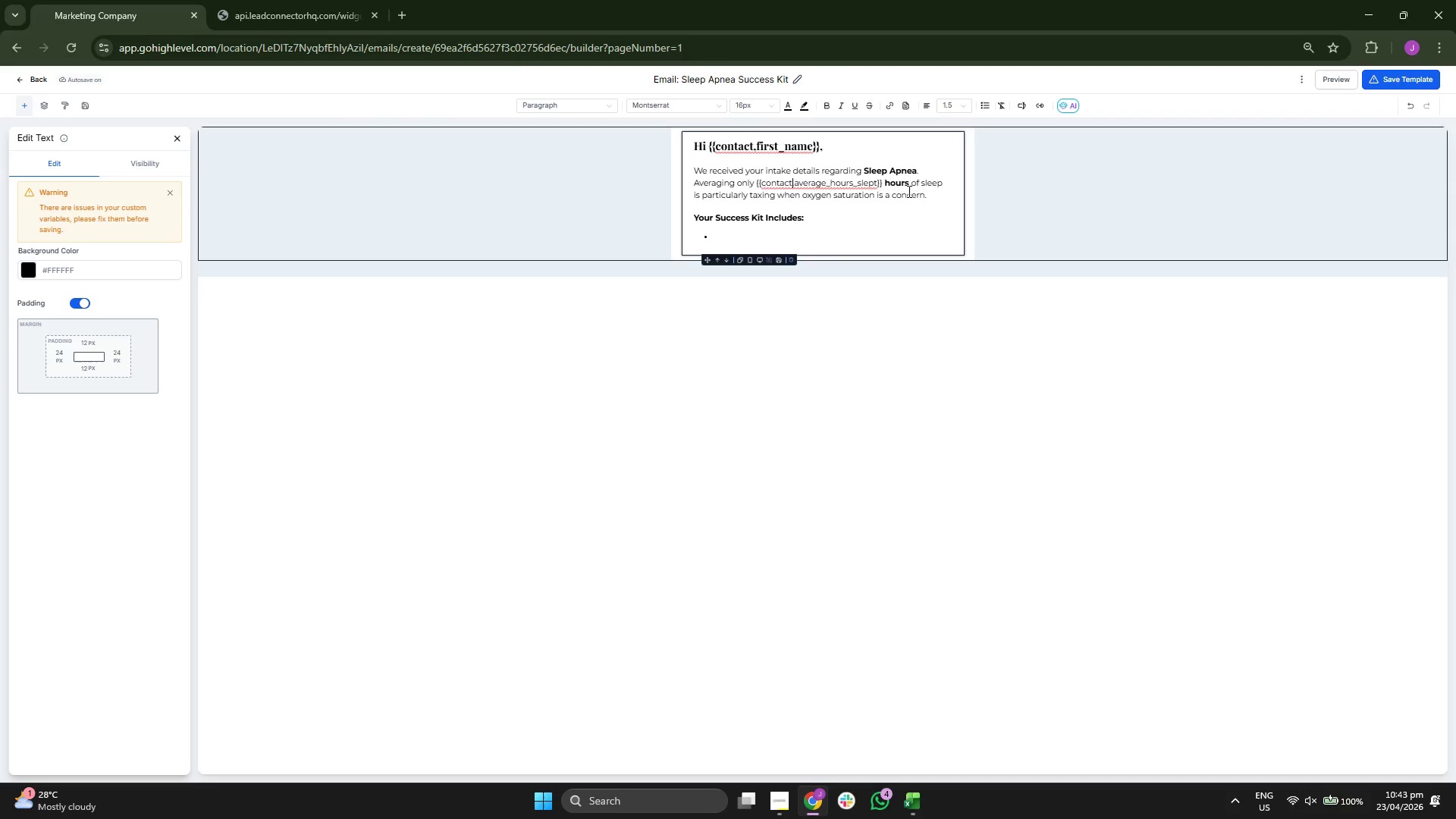 
key(ArrowRight)
 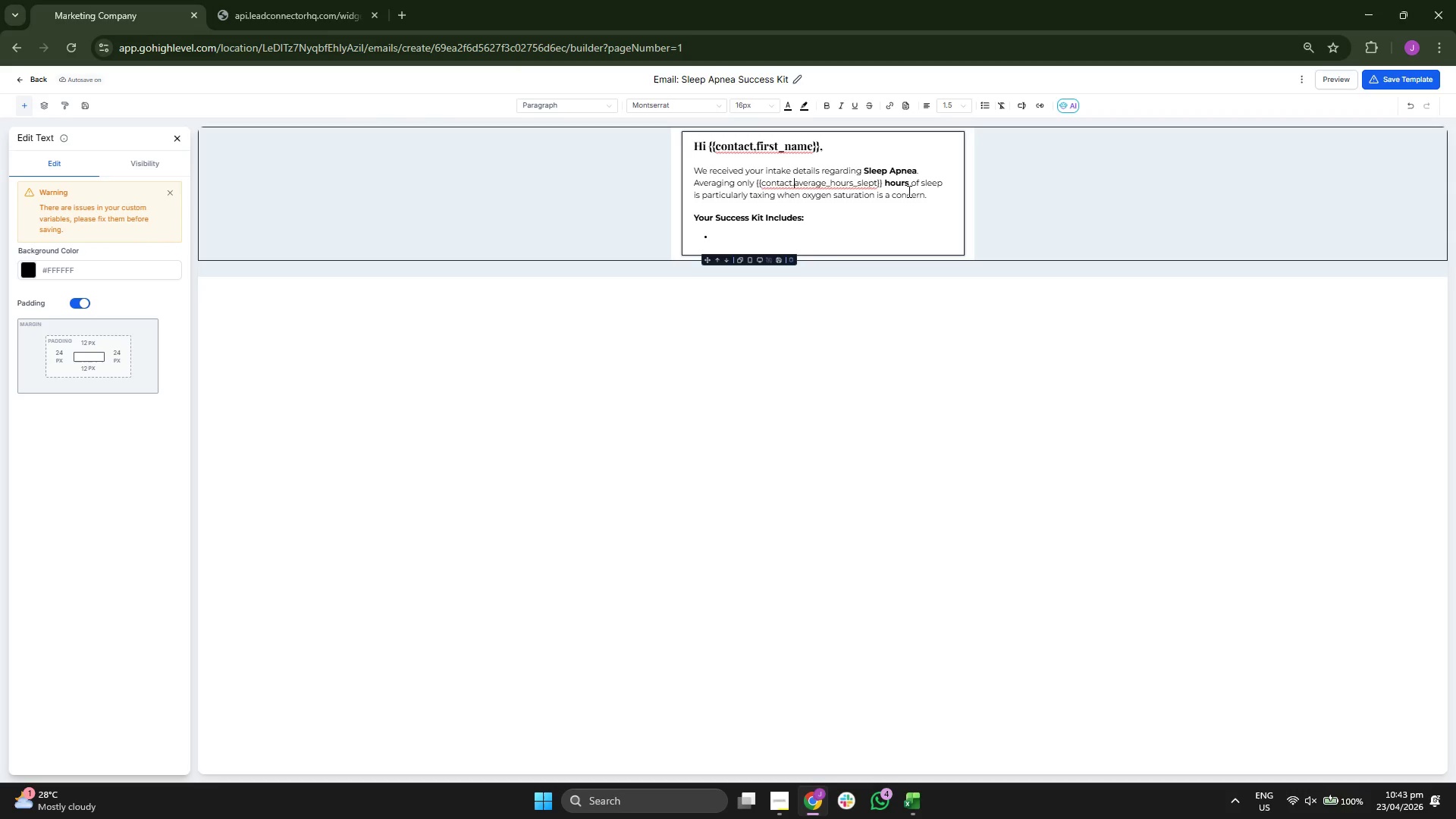 
key(ArrowRight)
 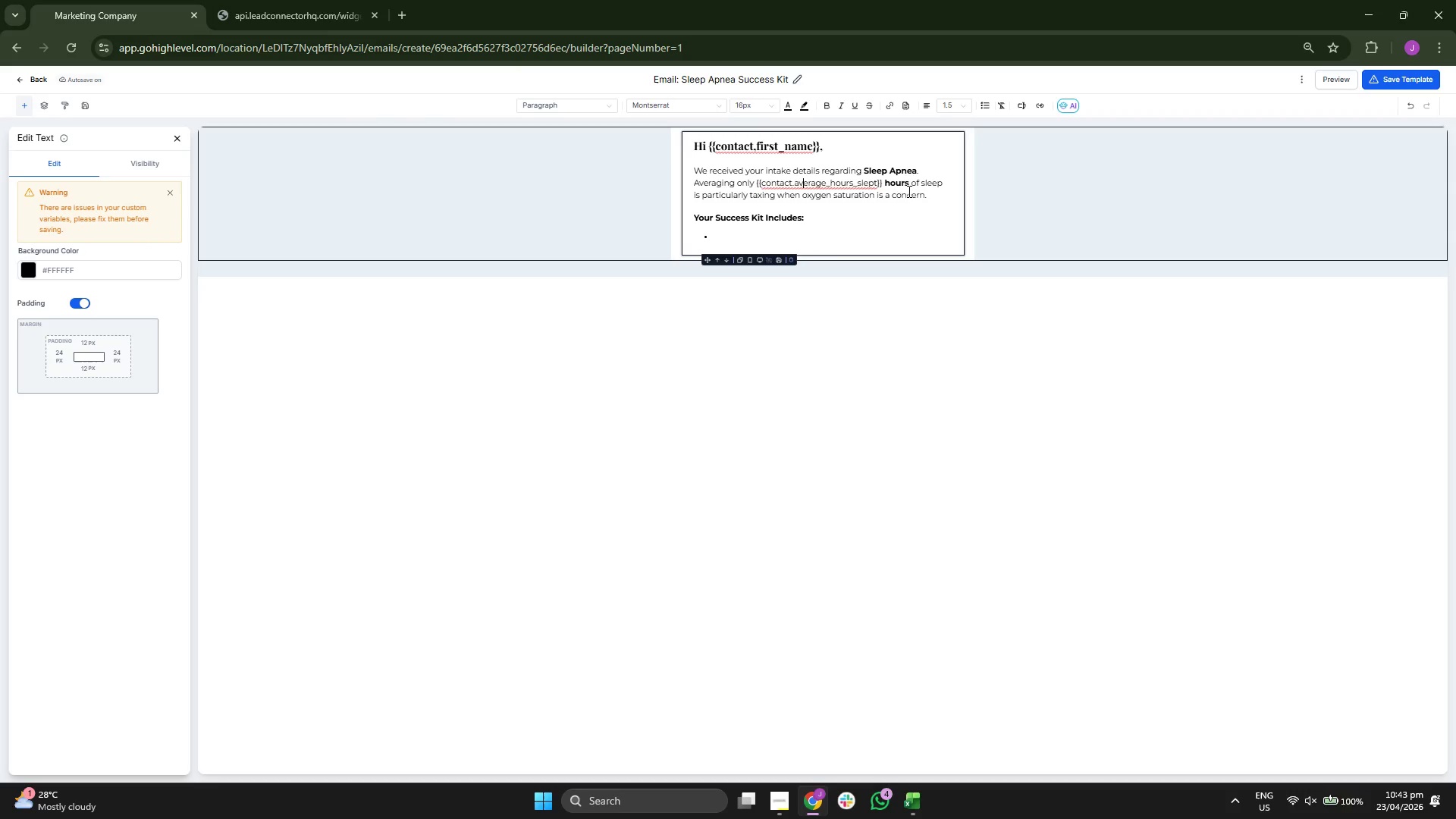 
key(ArrowRight)
 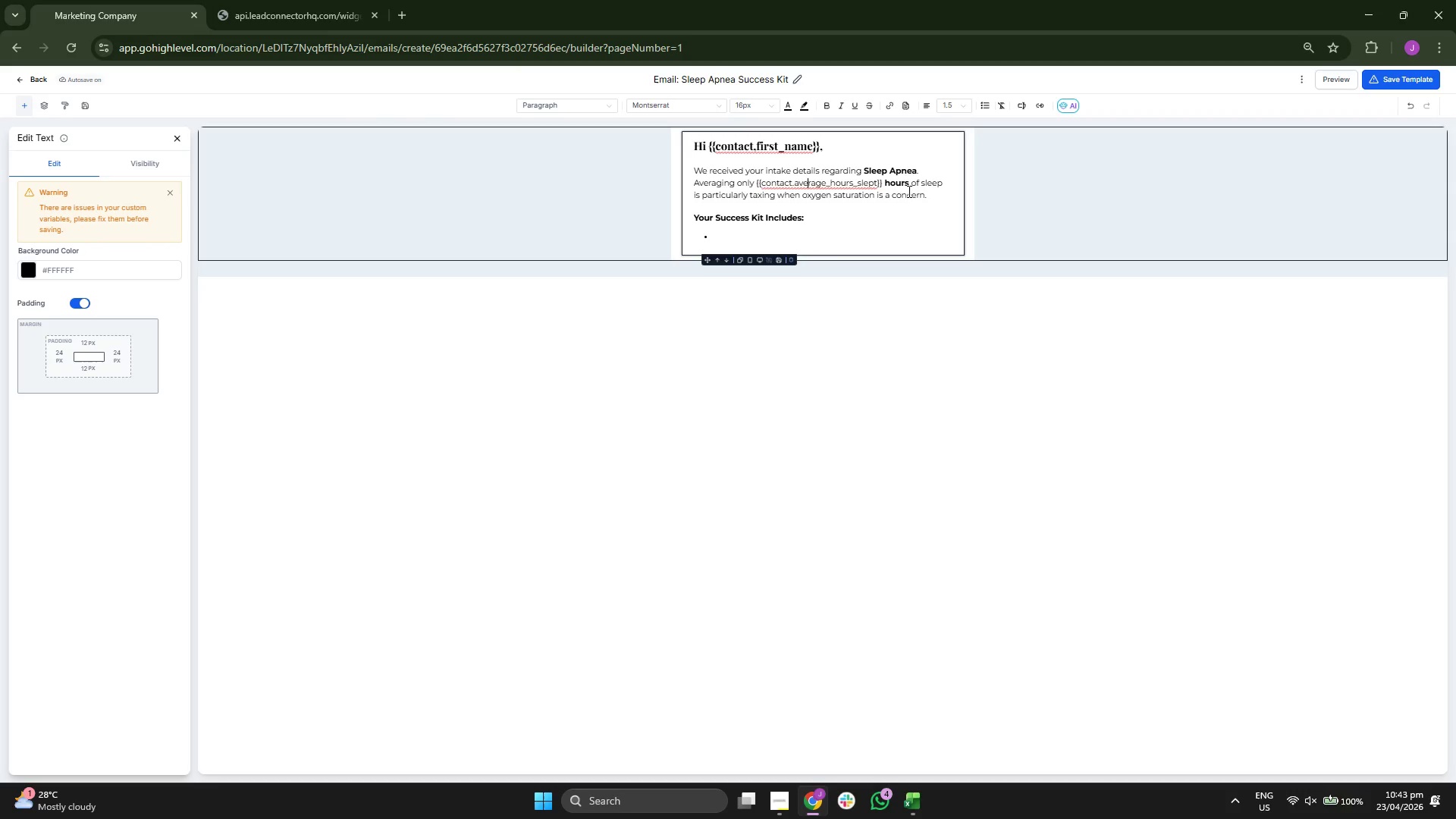 
key(ArrowRight)
 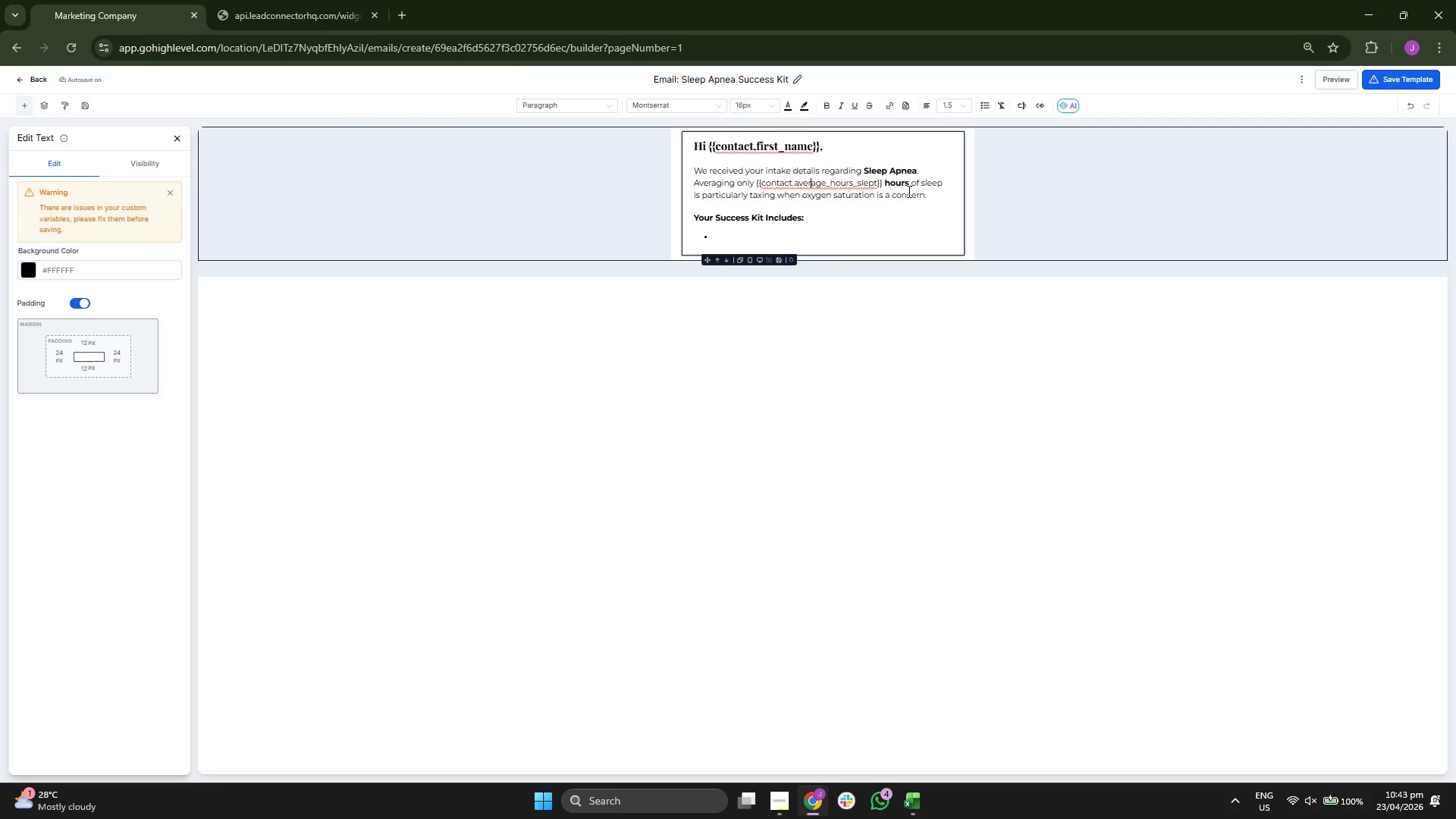 
key(ArrowRight)
 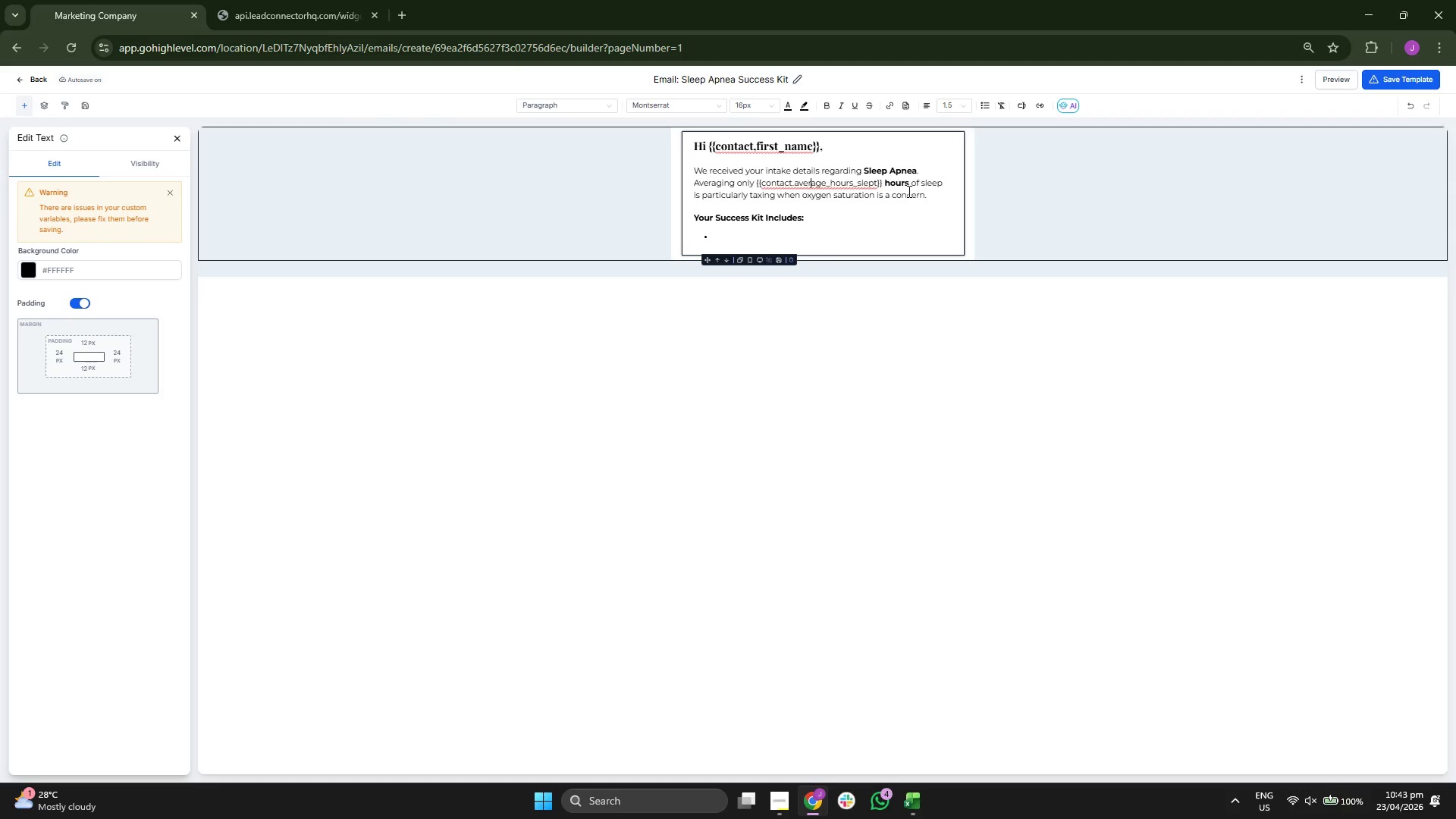 
key(ArrowRight)
 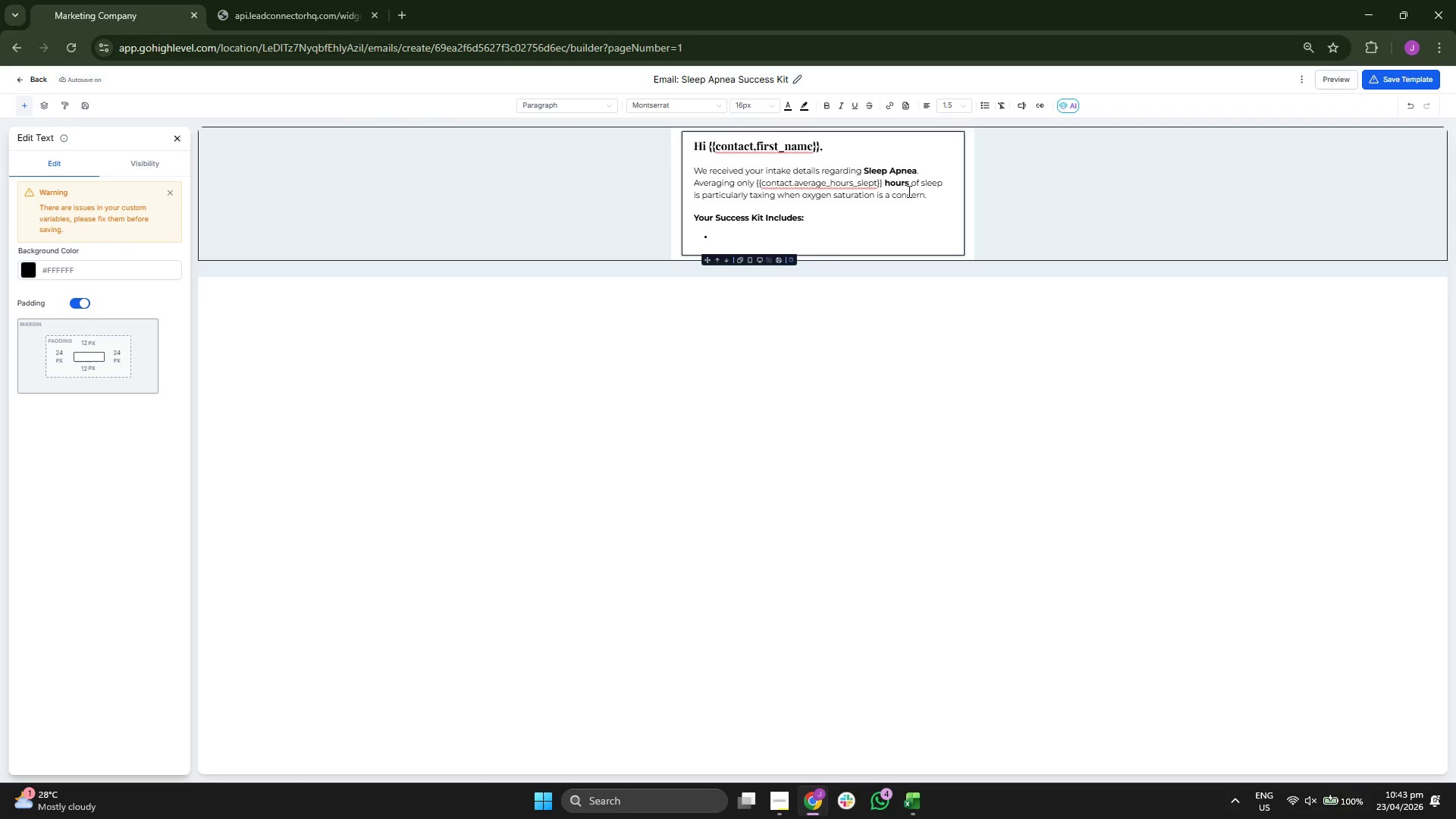 
key(ArrowRight)
 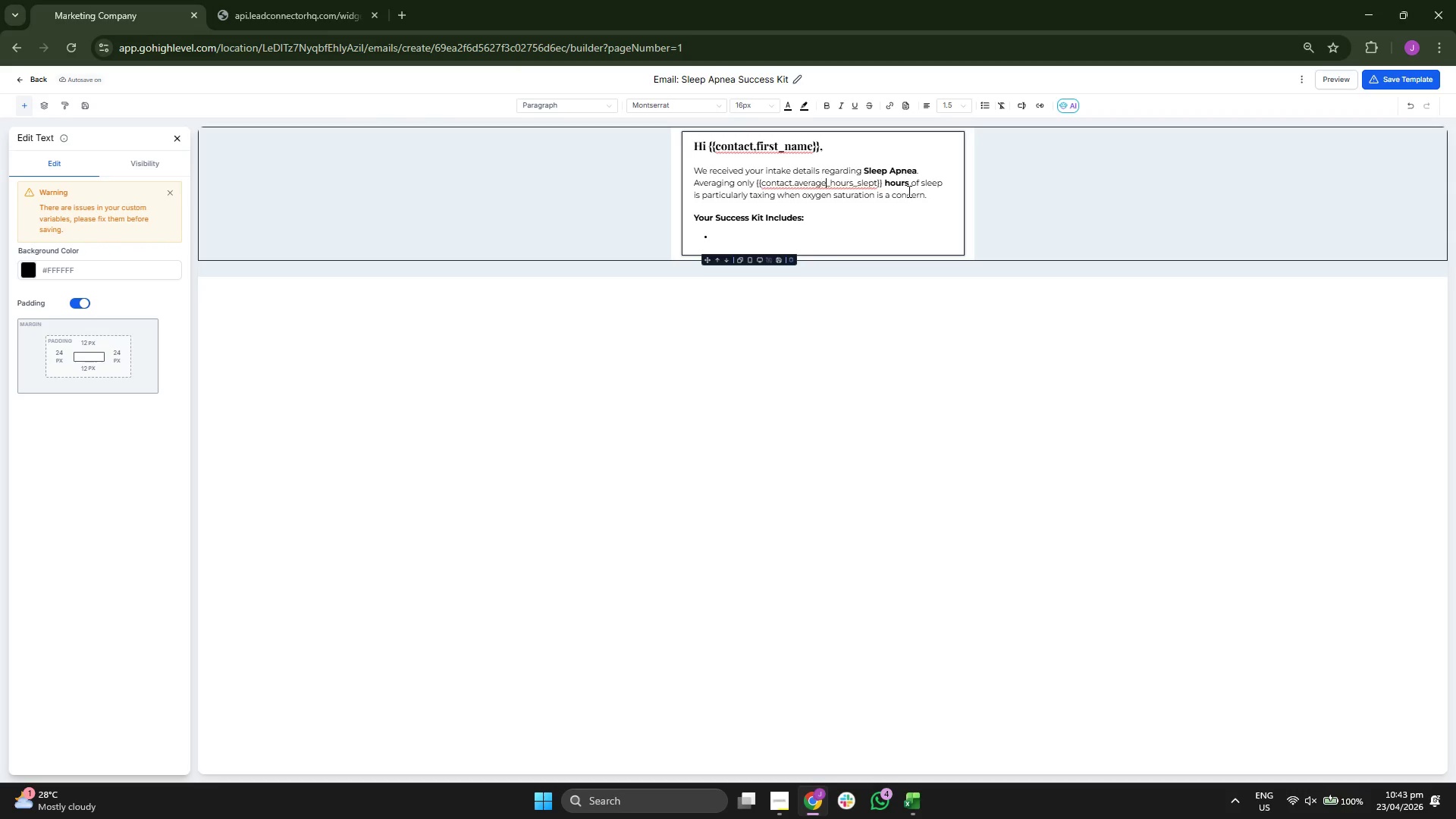 
key(ArrowRight)
 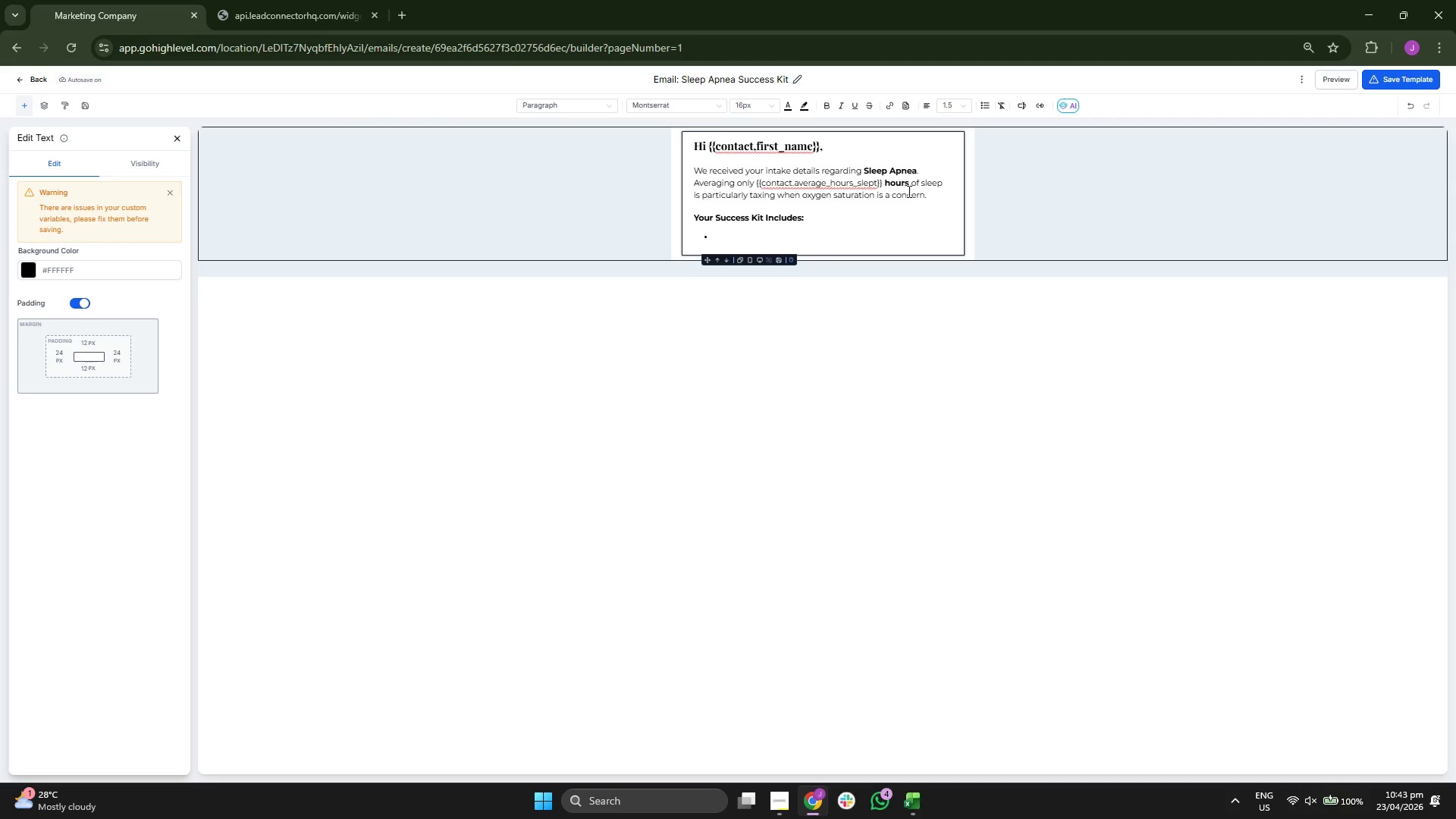 
key(ArrowRight)
 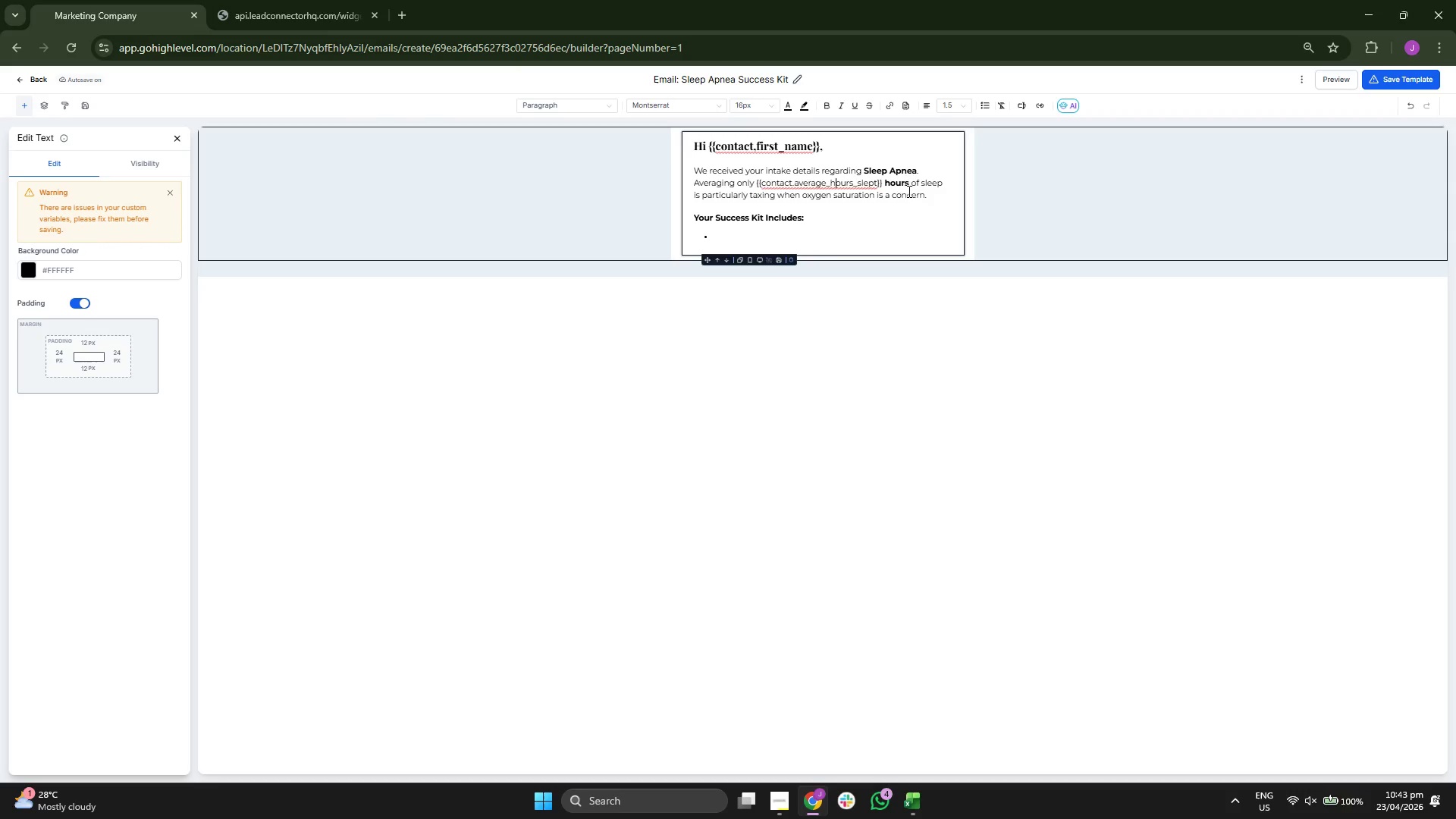 
key(ArrowRight)
 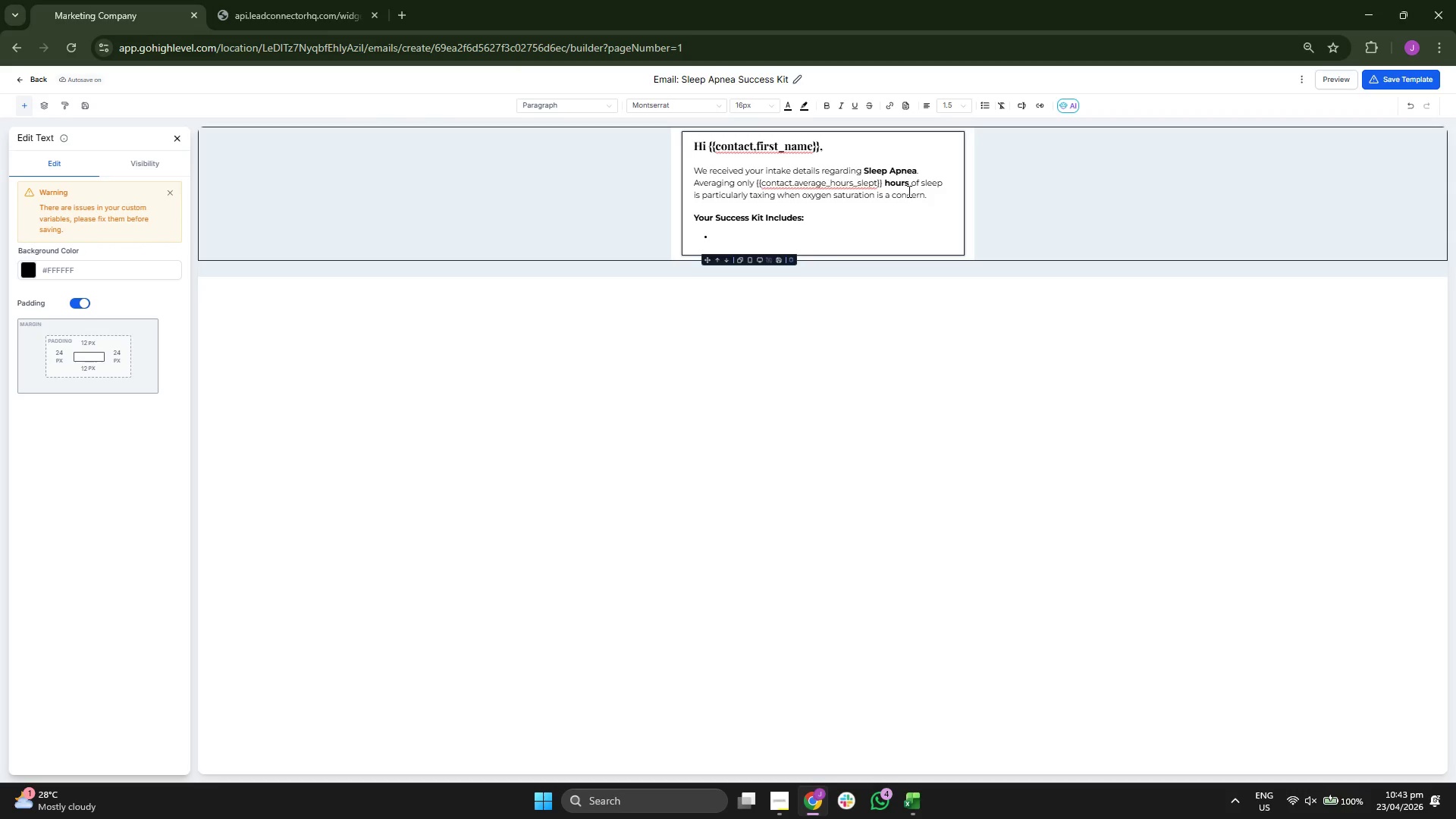 
key(ArrowRight)
 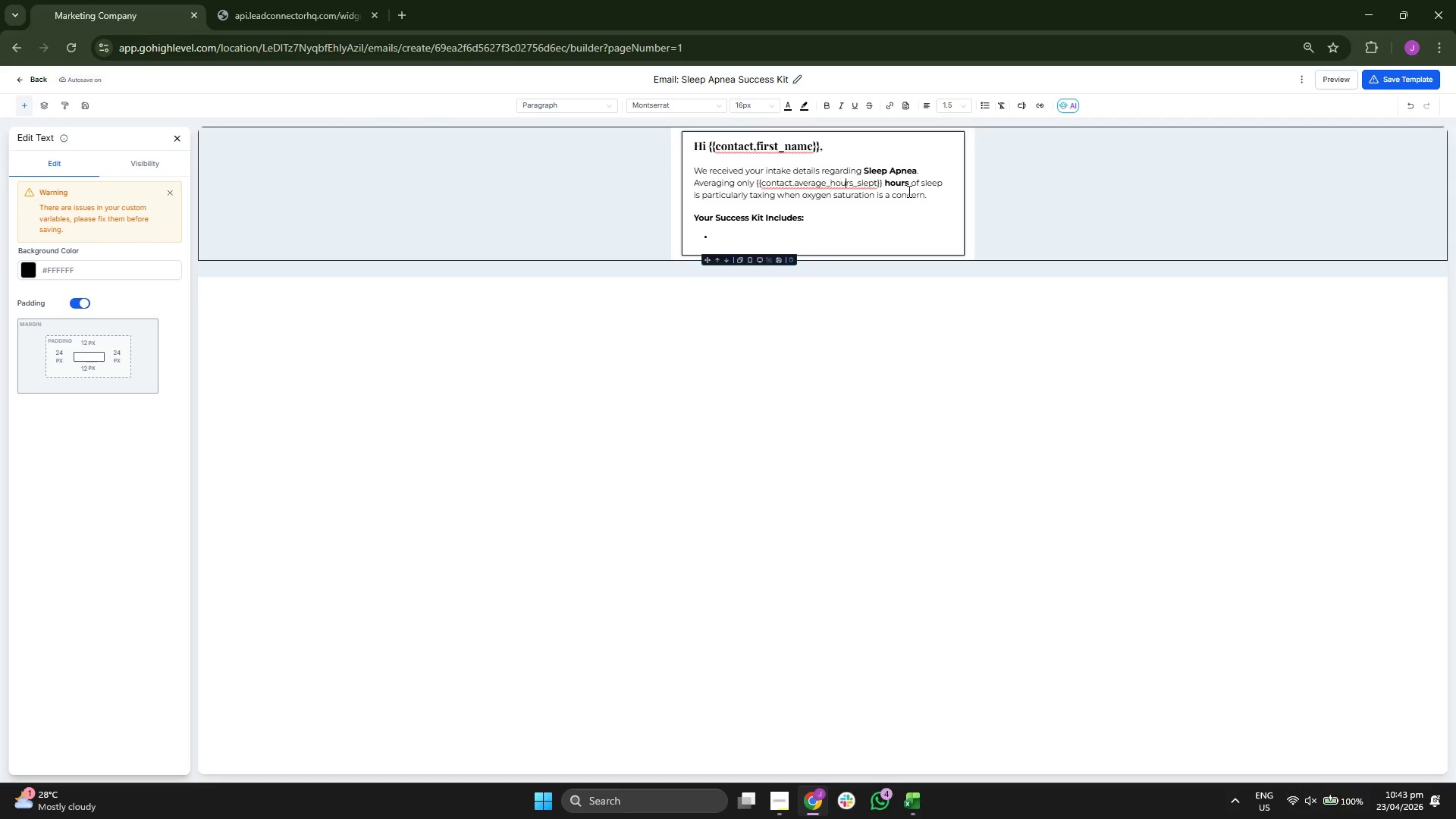 
key(ArrowRight)
 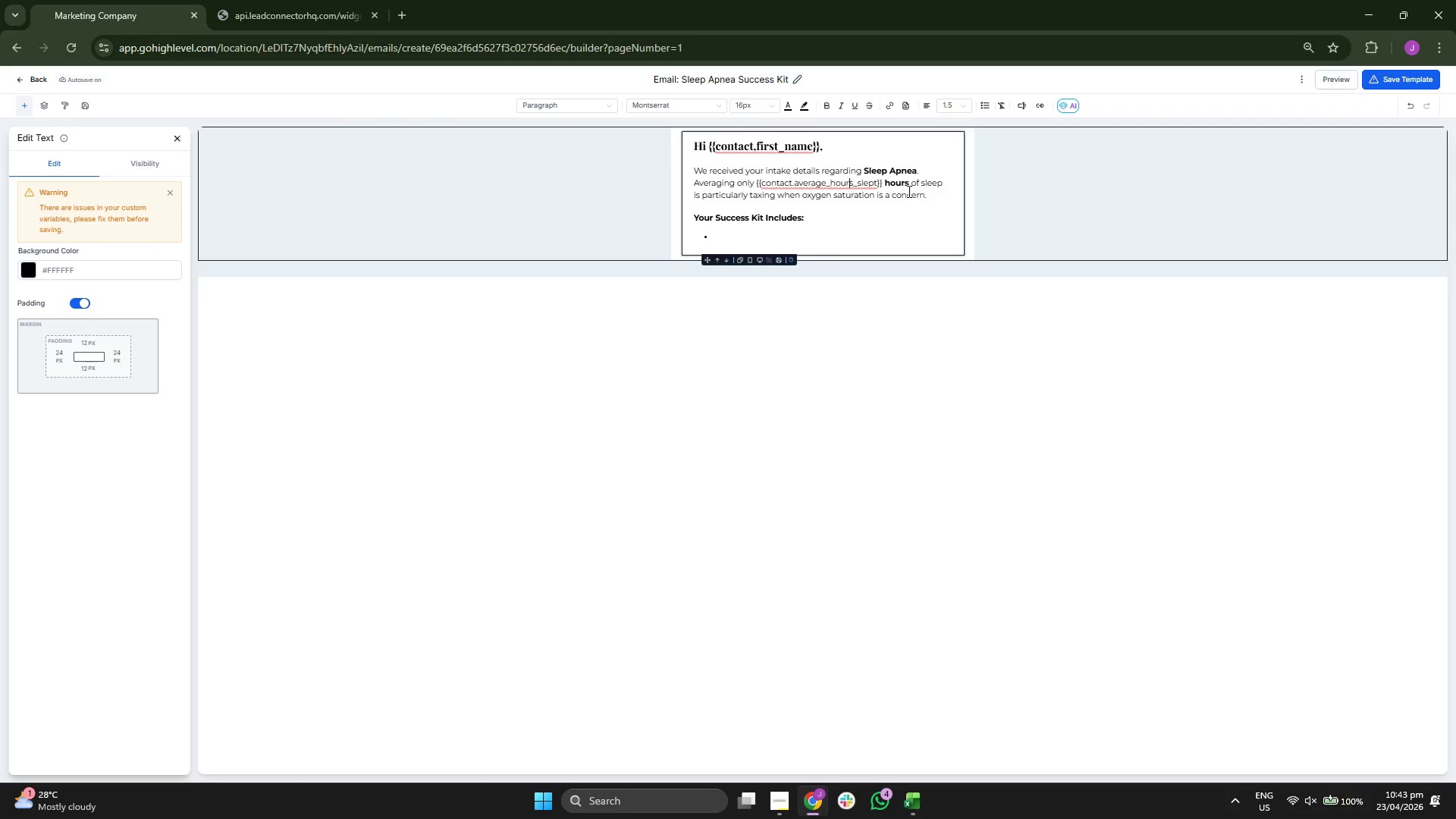 
key(ArrowRight)
 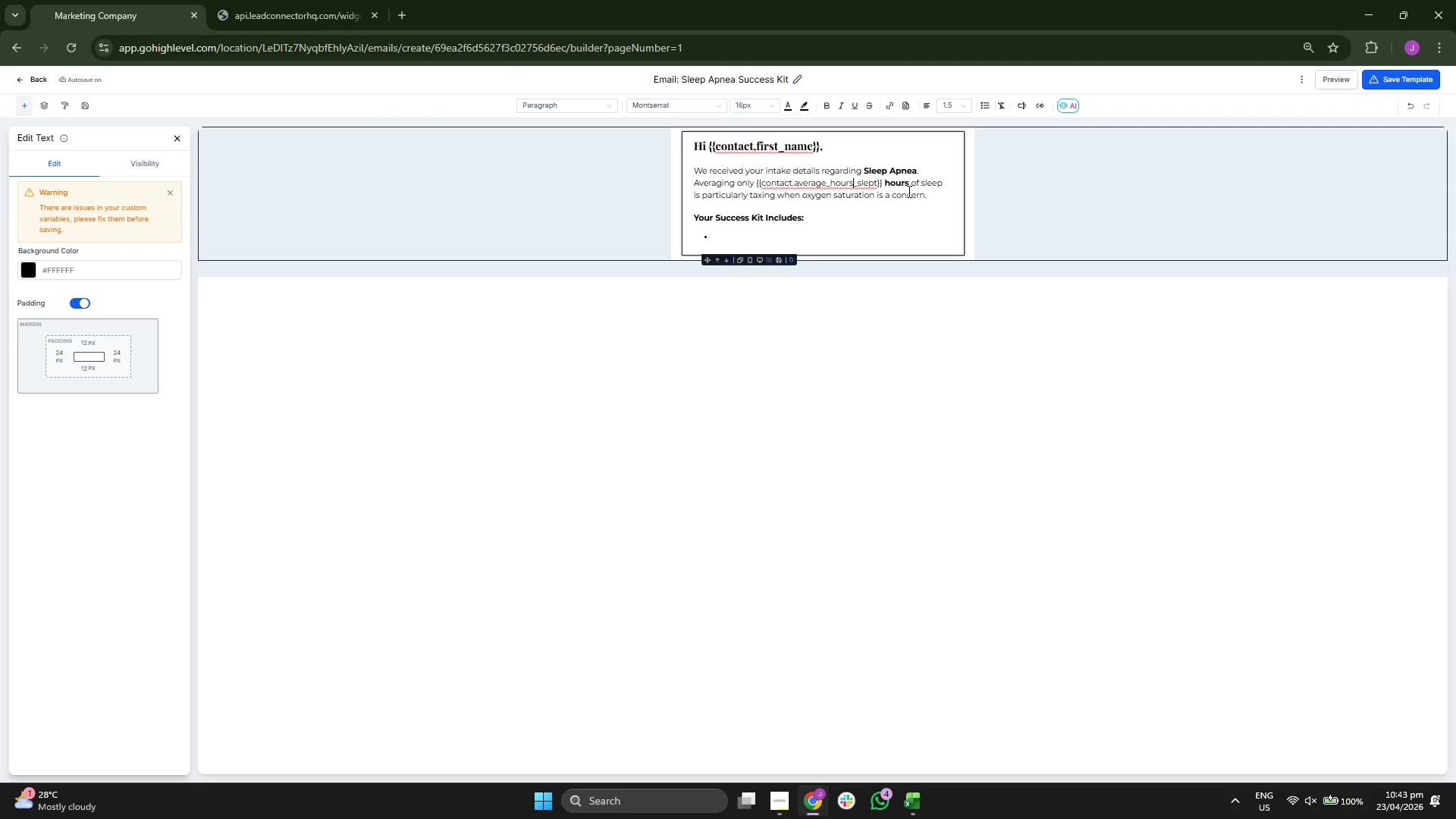 
key(ArrowRight)
 